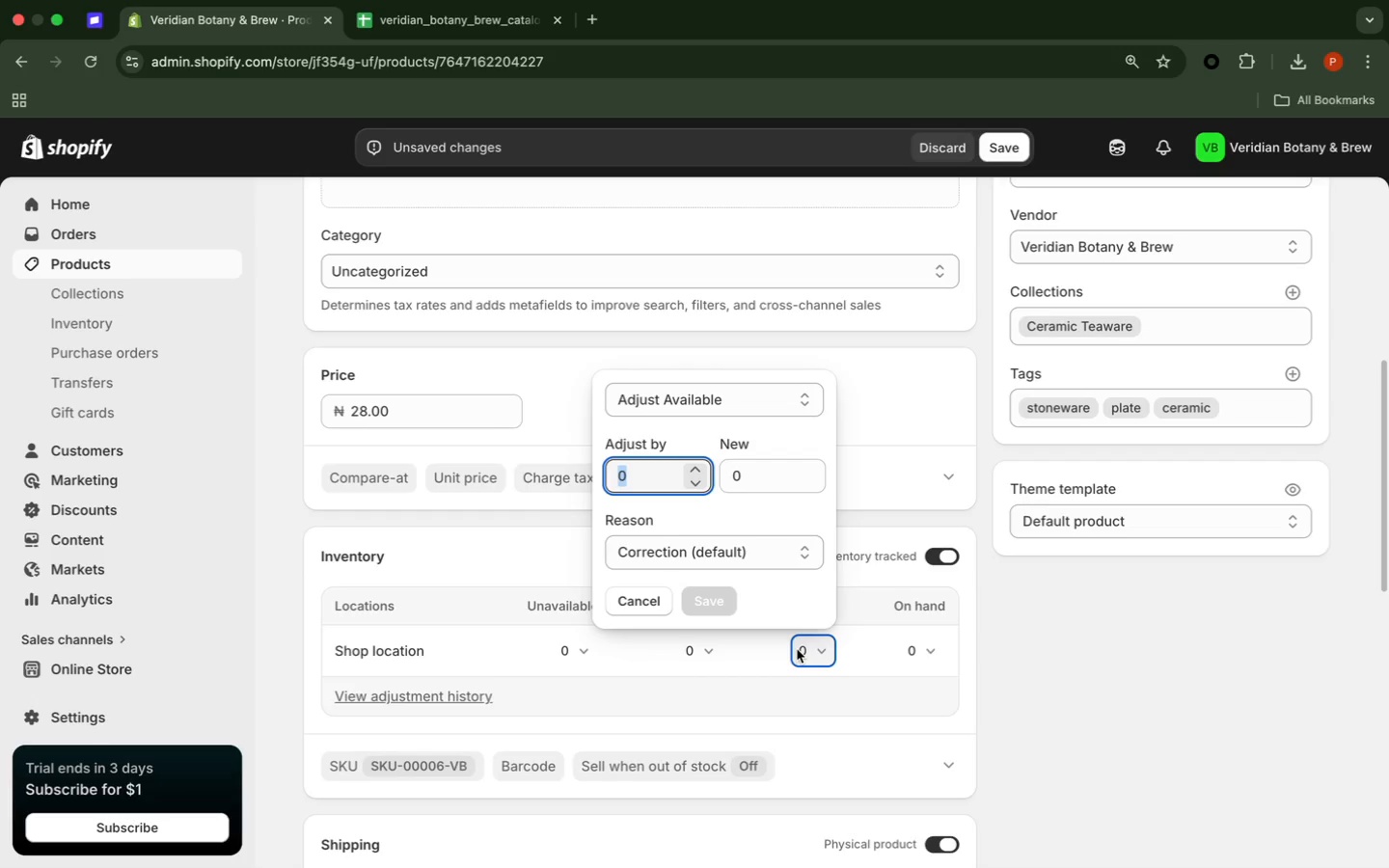 
type(22)
 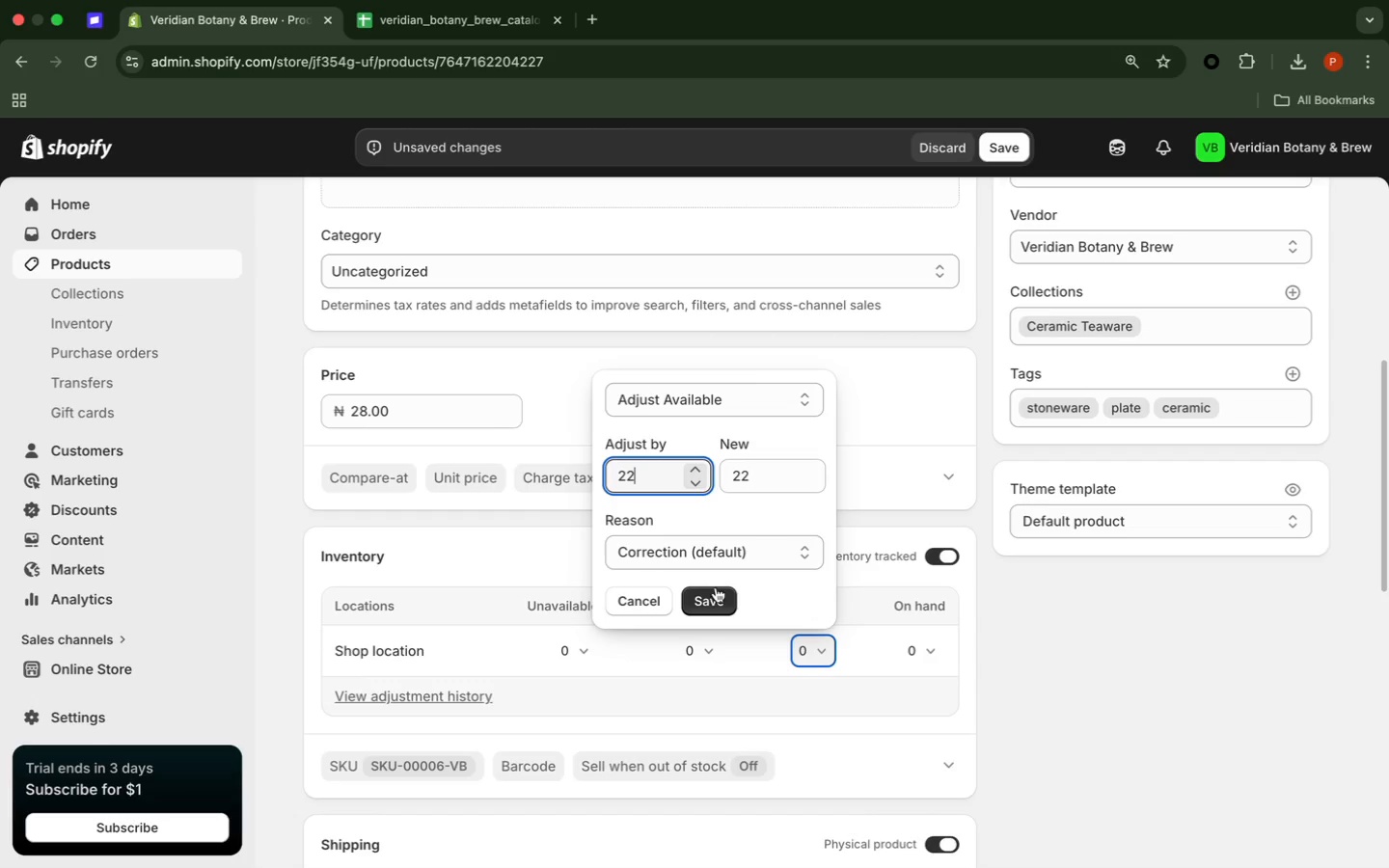 
left_click([717, 595])
 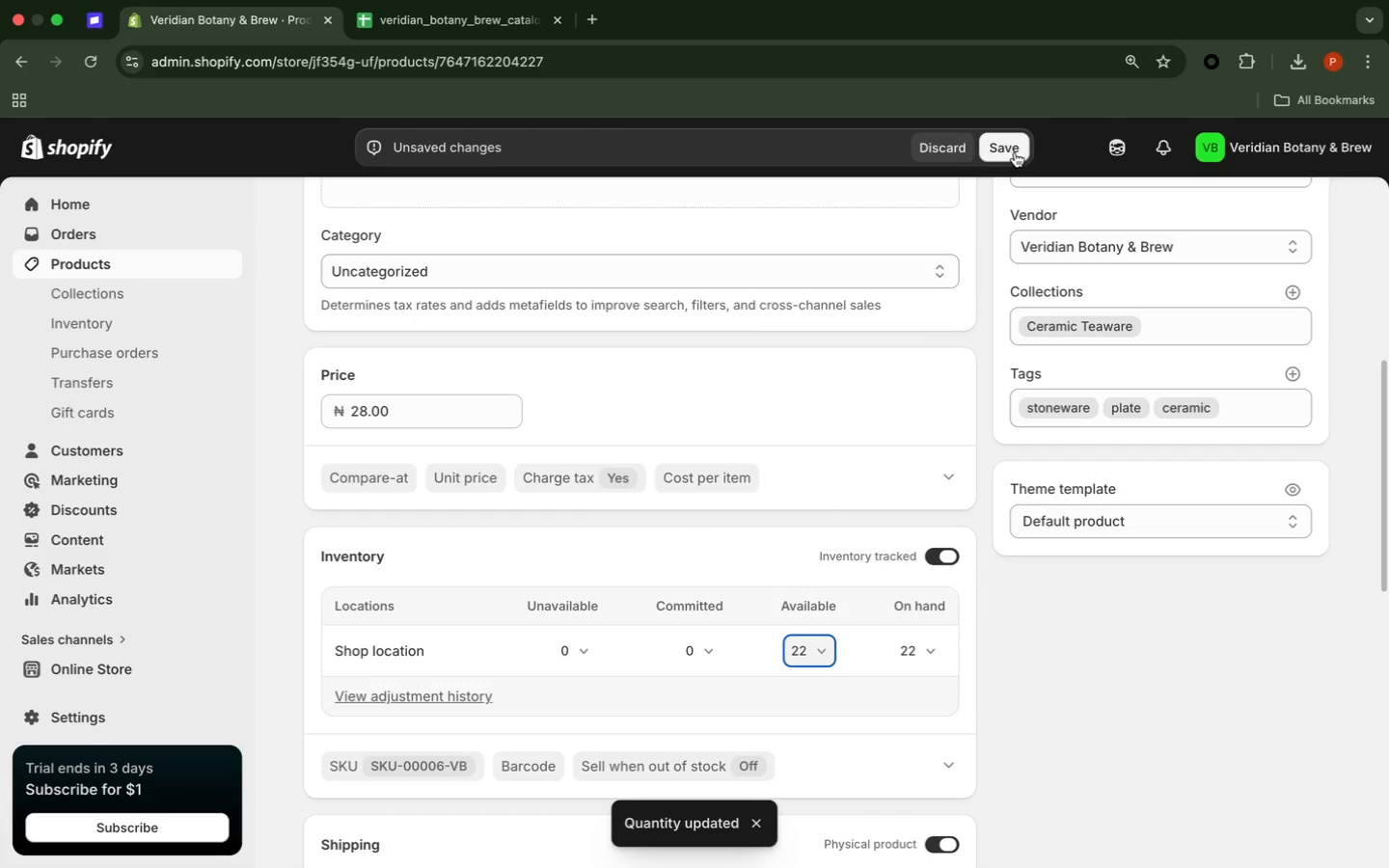 
wait(6.45)
 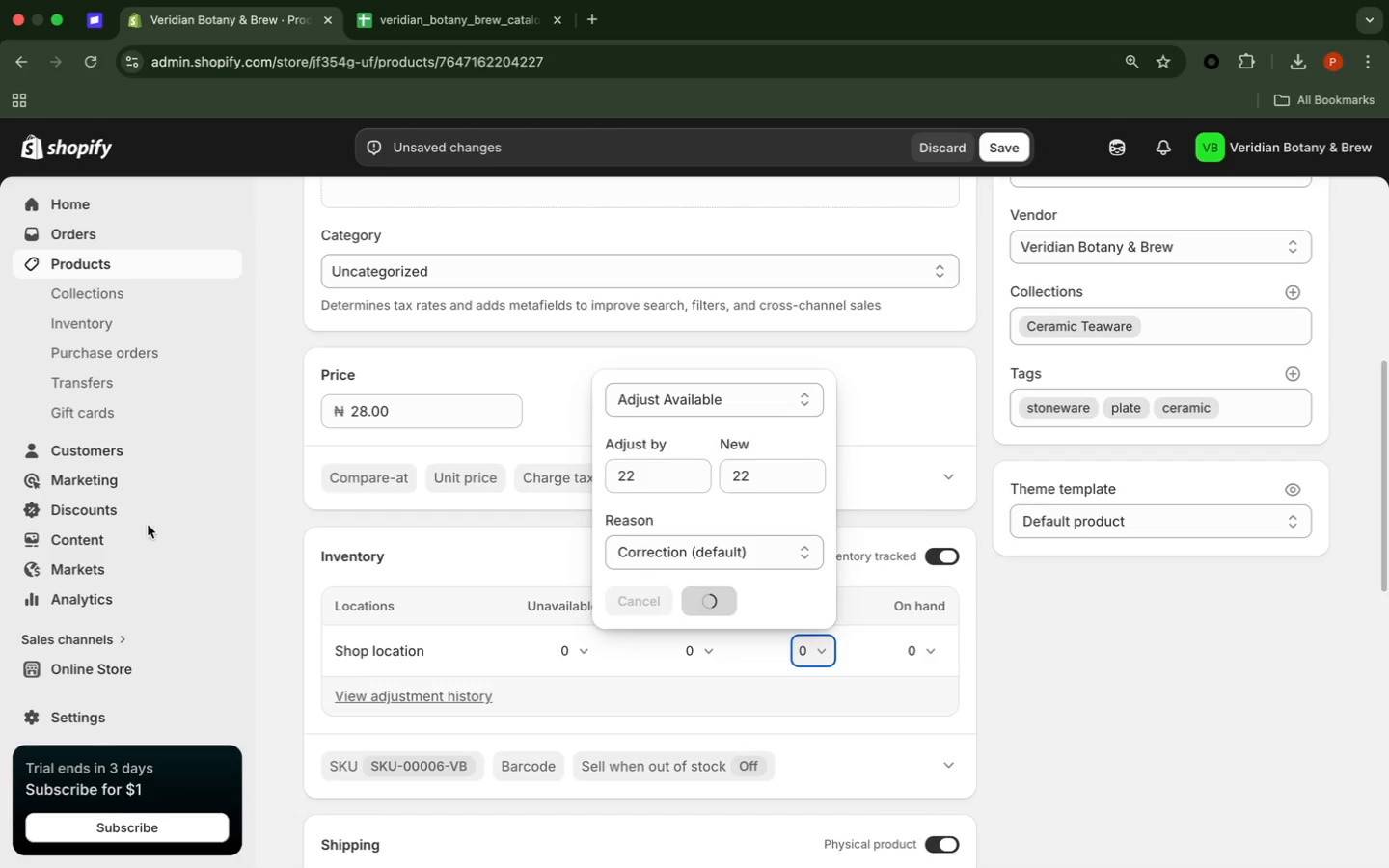 
left_click([1015, 152])
 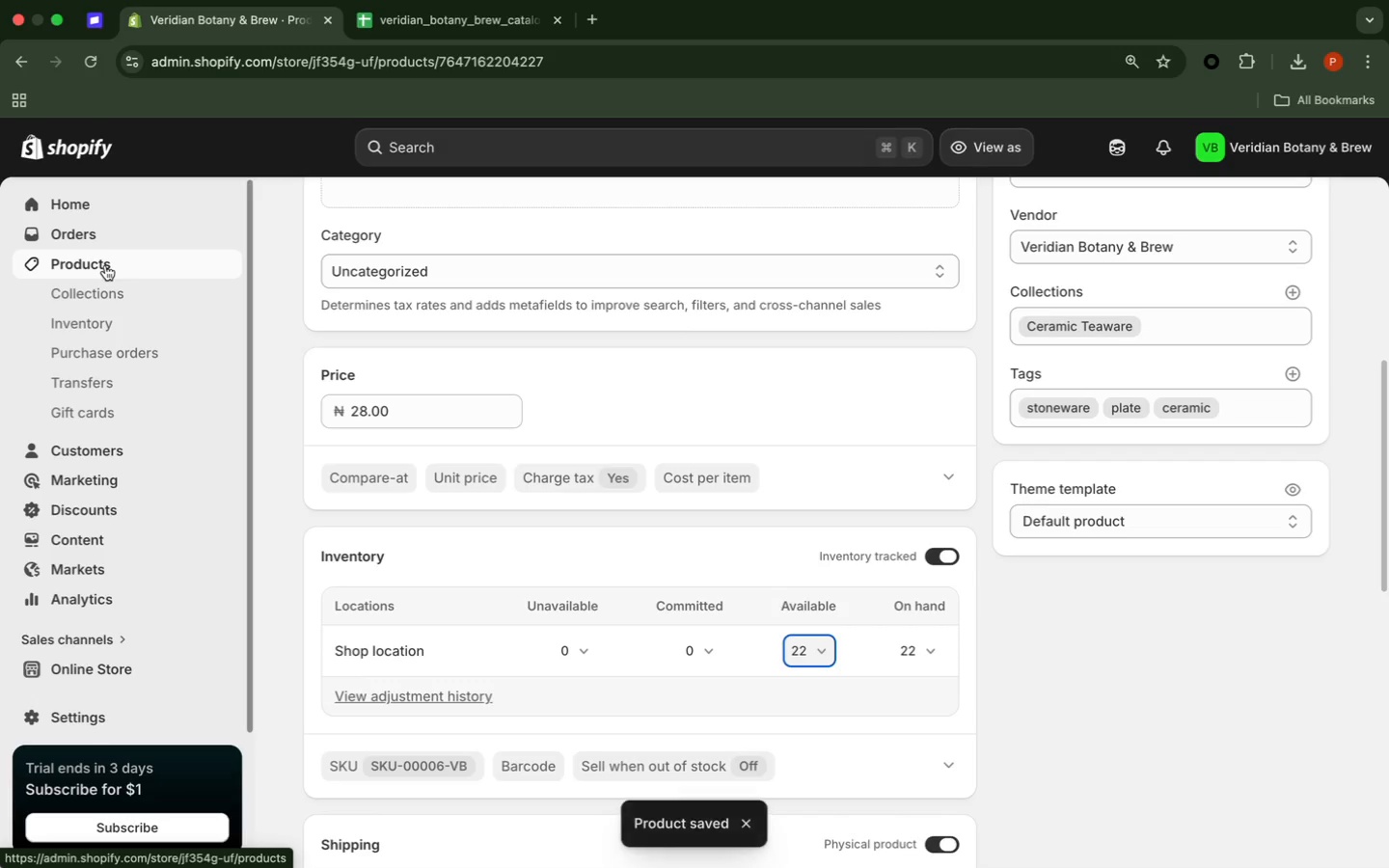 
wait(10.04)
 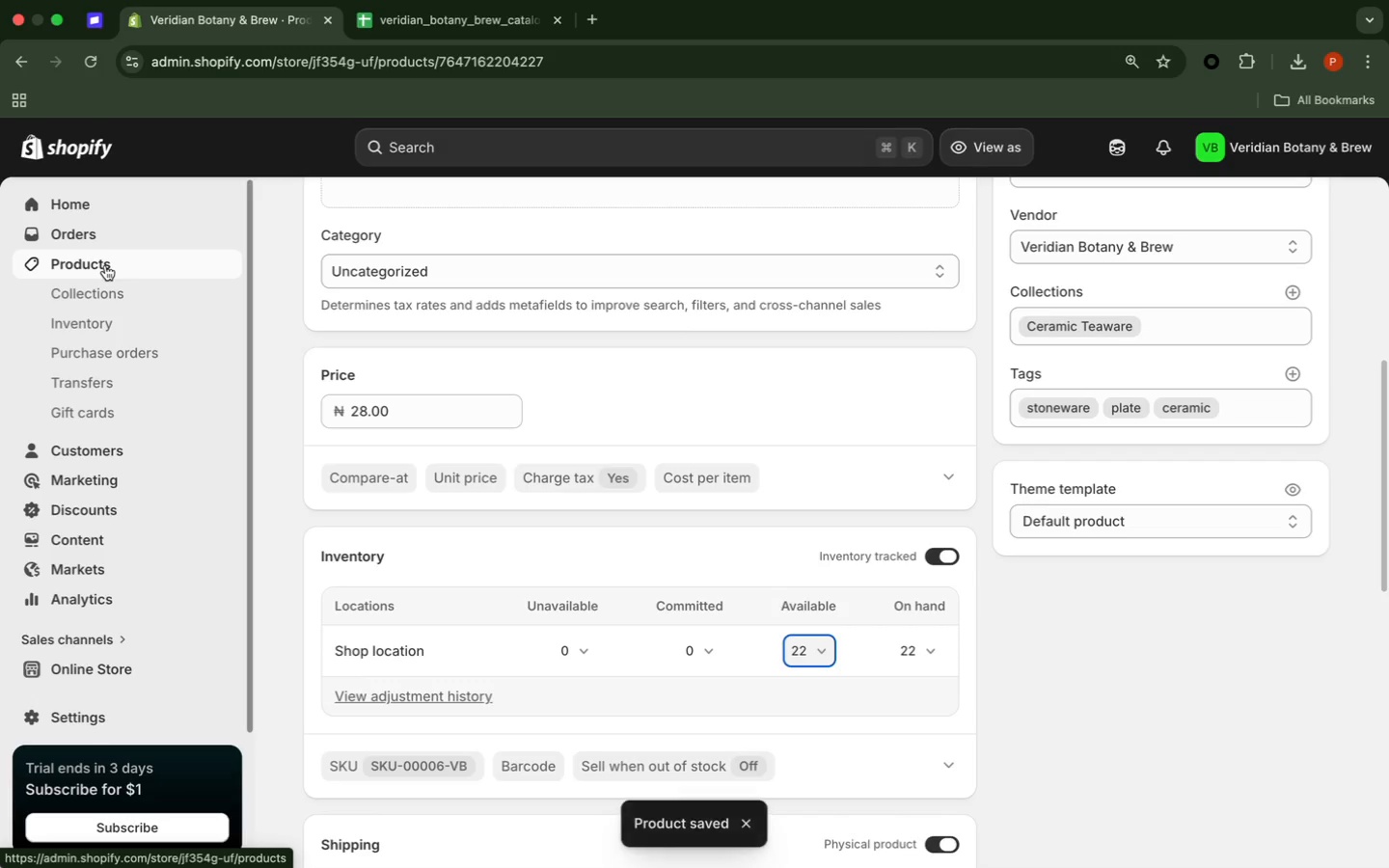 
left_click([96, 275])
 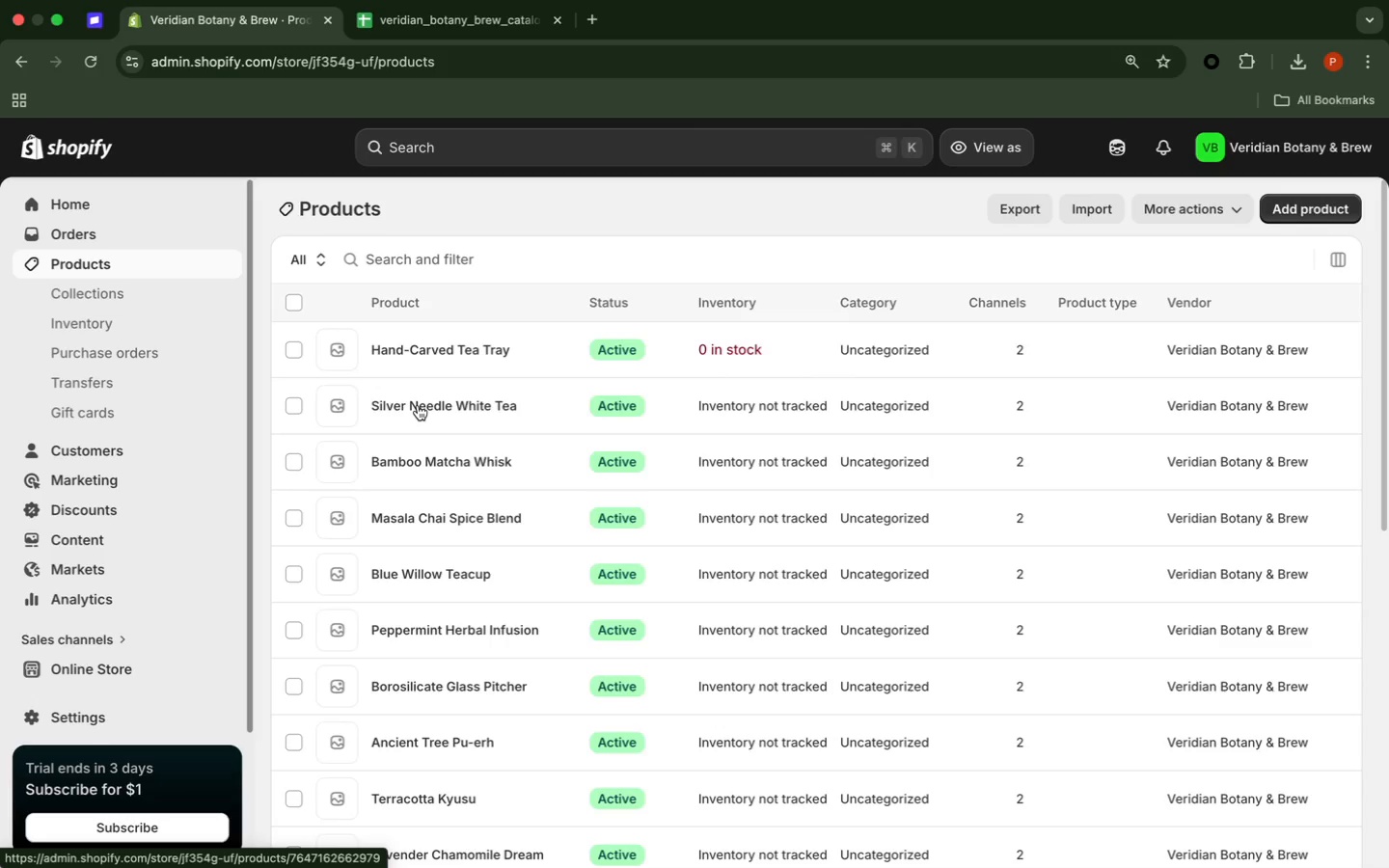 
scroll: coordinate [444, 449], scroll_direction: down, amount: 14.0
 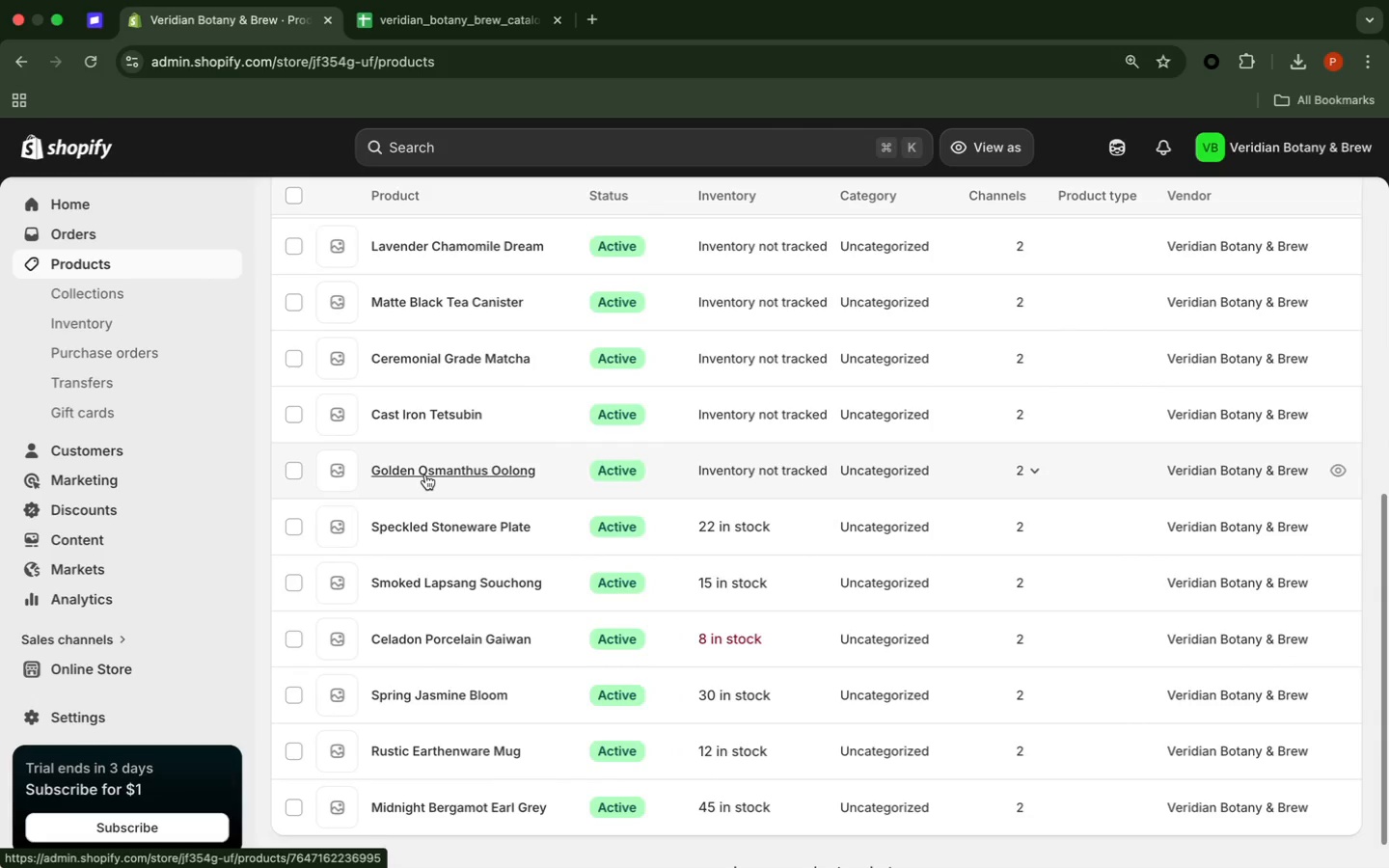 
left_click([424, 475])
 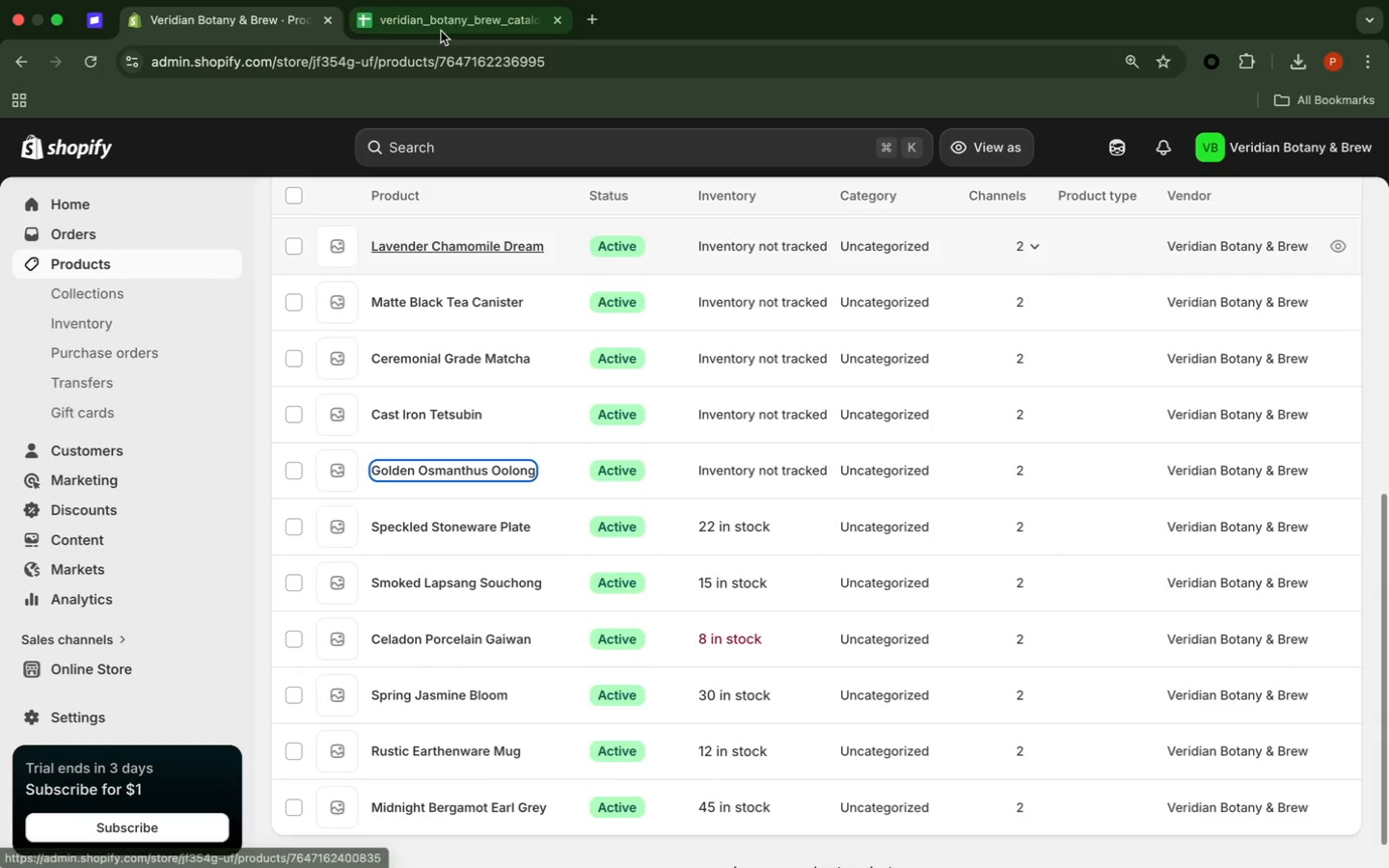 
left_click([441, 31])
 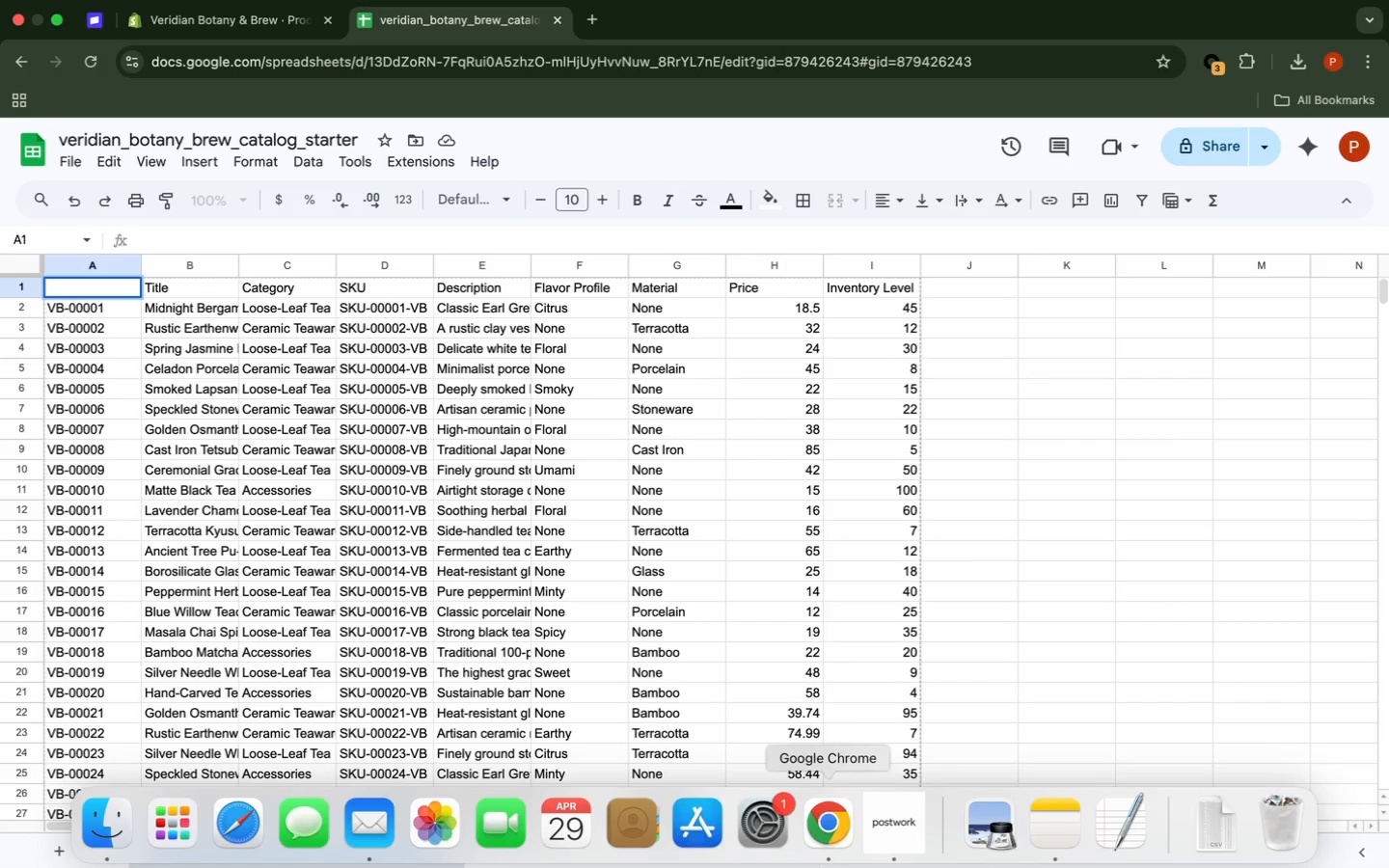 
wait(18.21)
 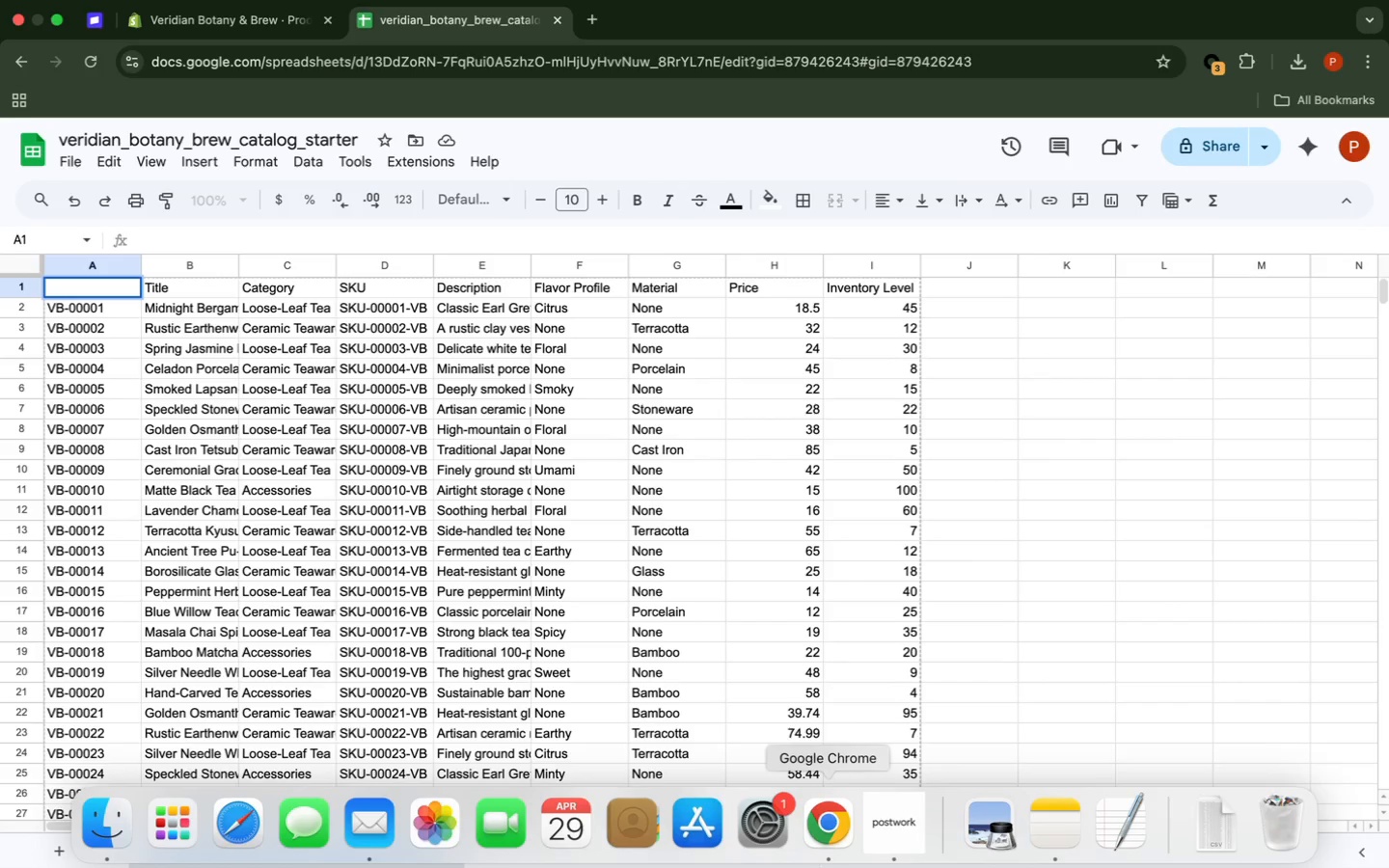 
left_click([177, 32])
 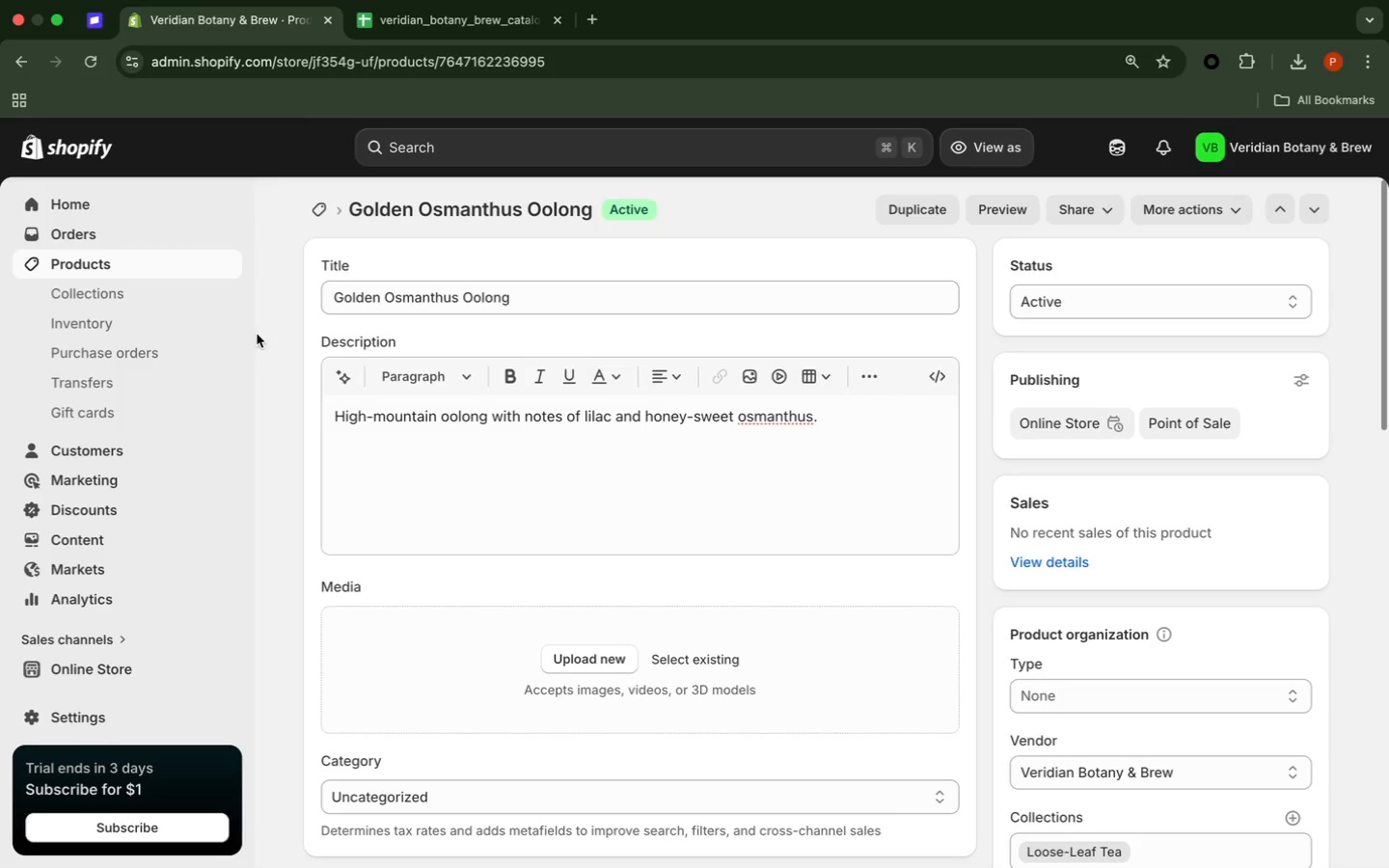 
scroll: coordinate [251, 346], scroll_direction: down, amount: 27.0
 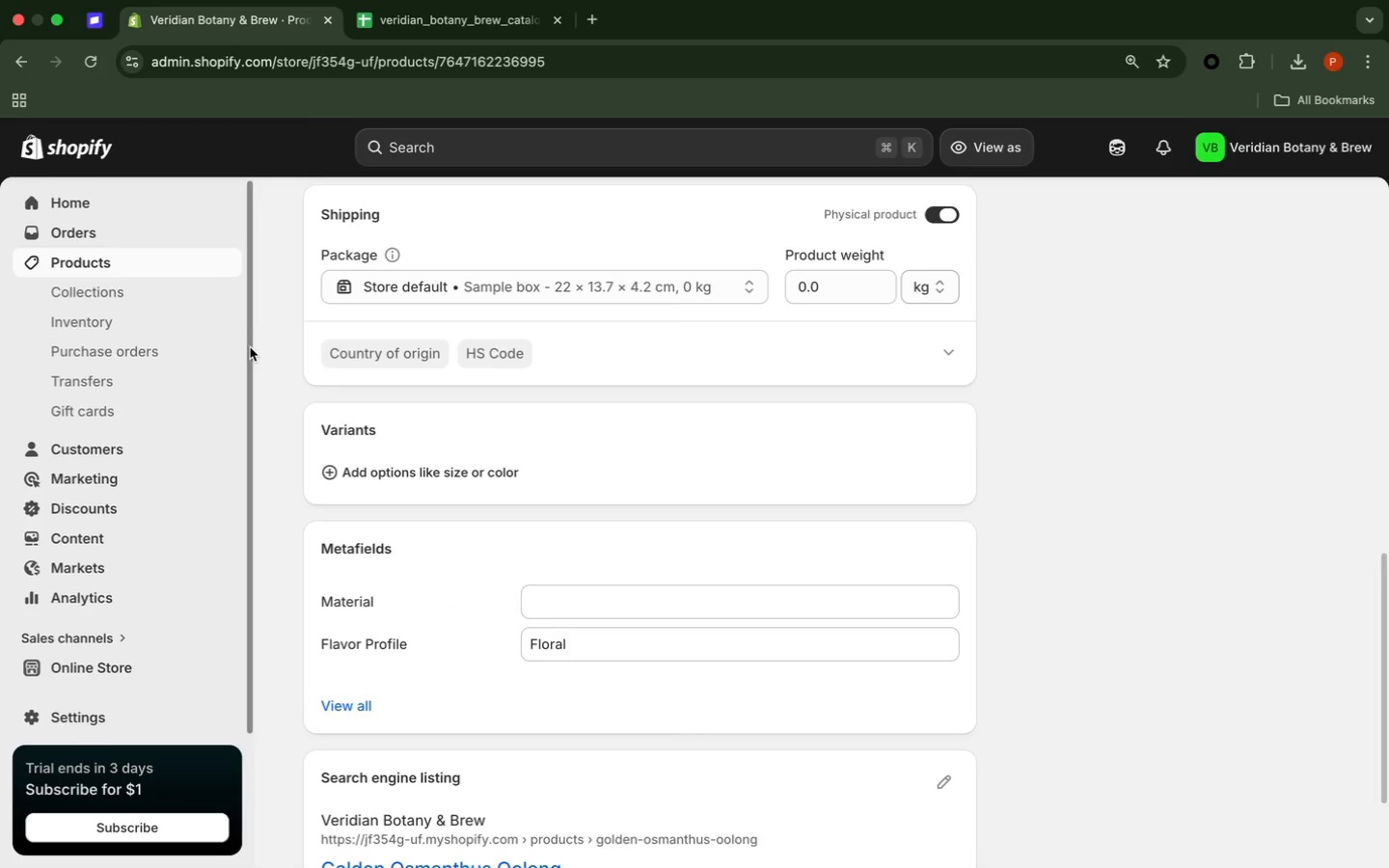 
scroll: coordinate [240, 446], scroll_direction: up, amount: 21.0
 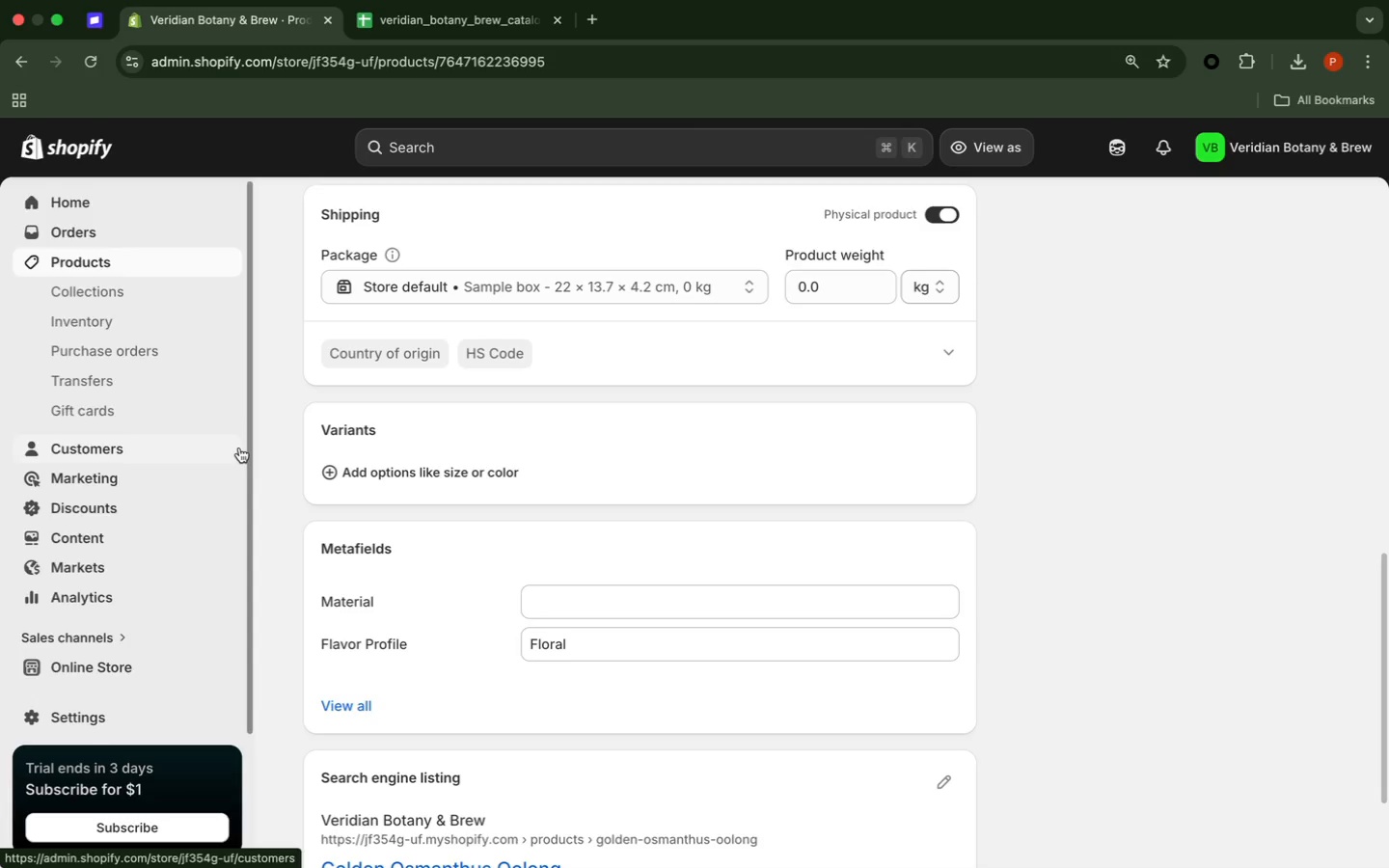 
scroll: coordinate [239, 448], scroll_direction: down, amount: 32.0
 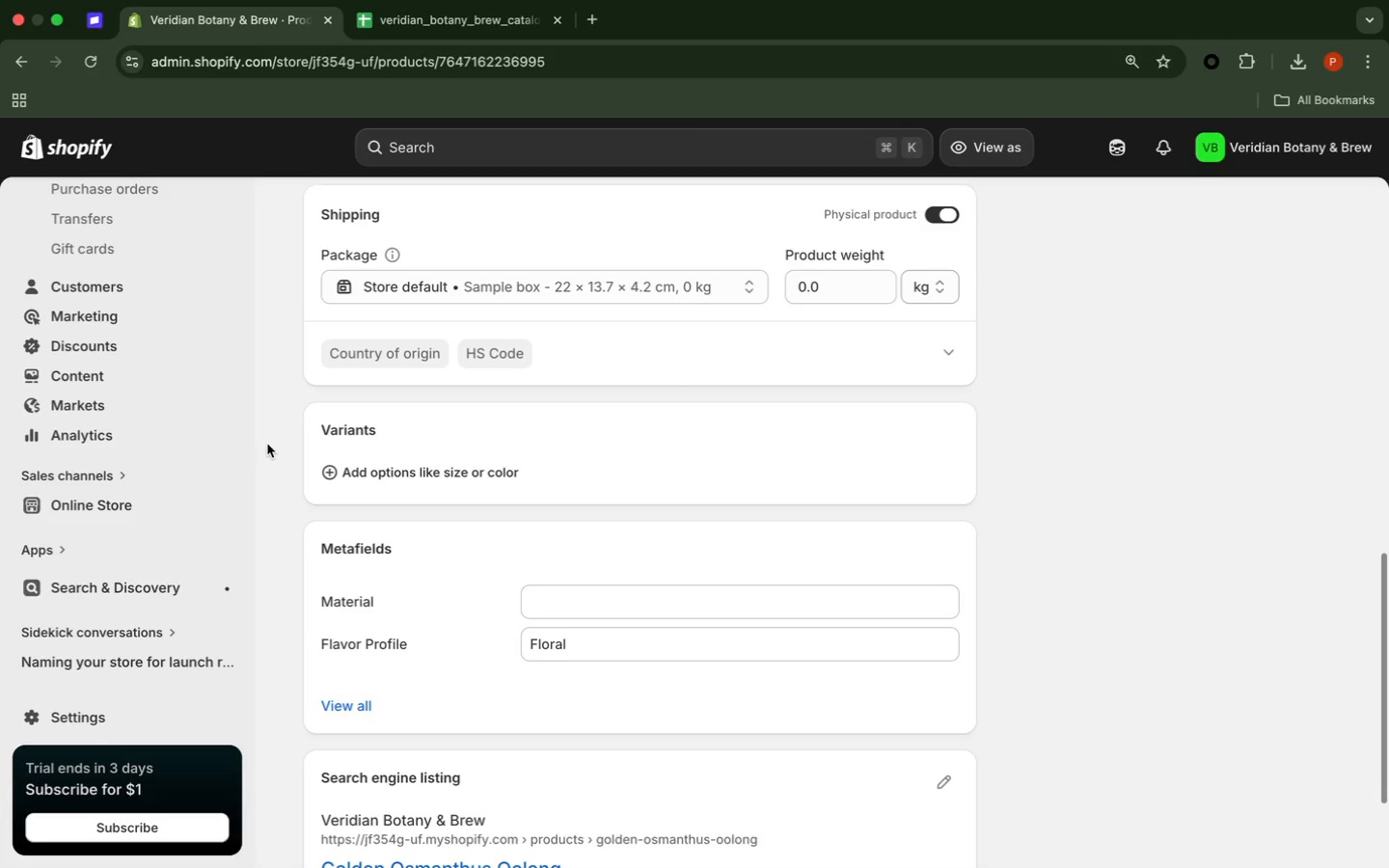 
left_click([267, 444])
 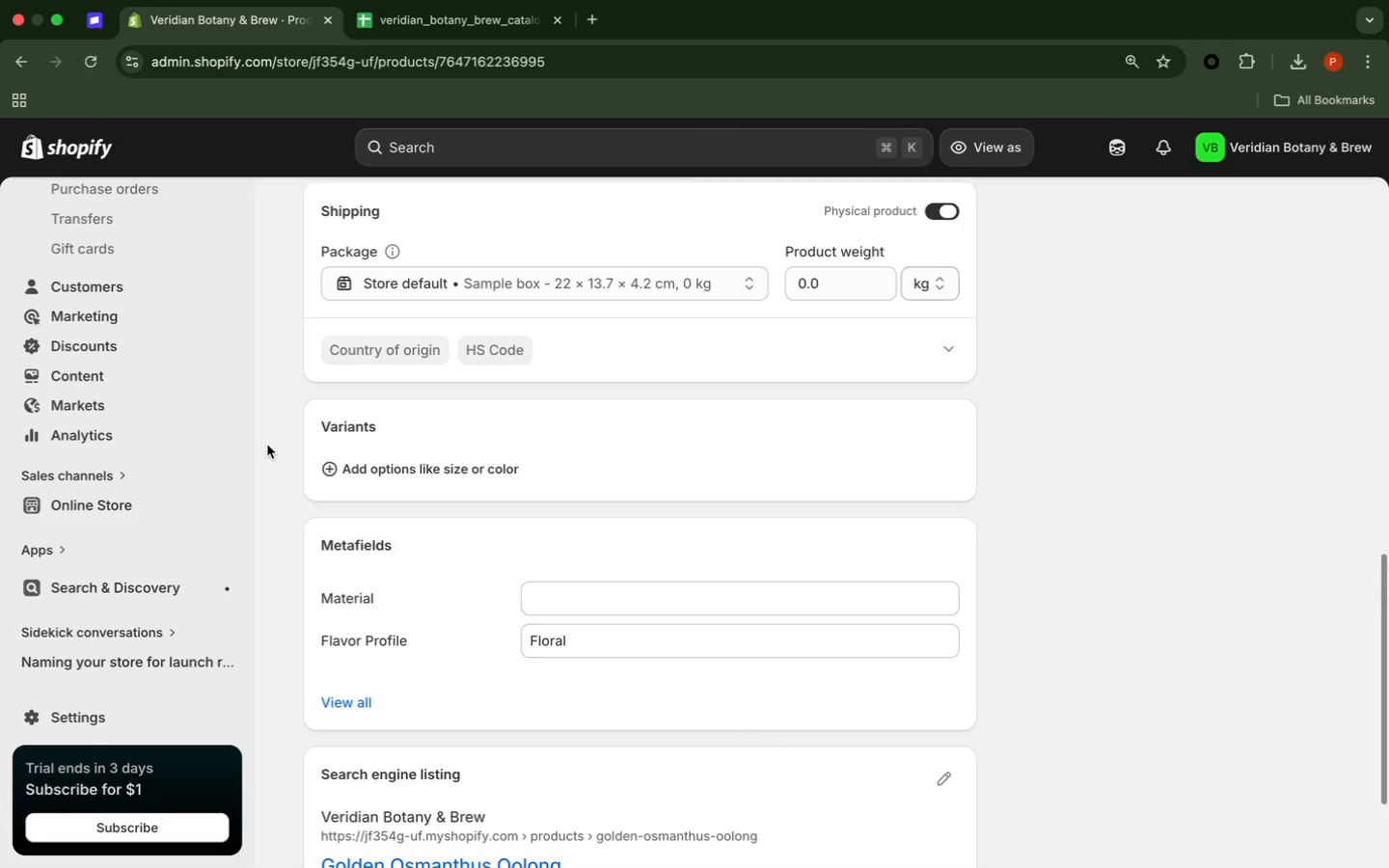 
scroll: coordinate [267, 445], scroll_direction: down, amount: 9.0
 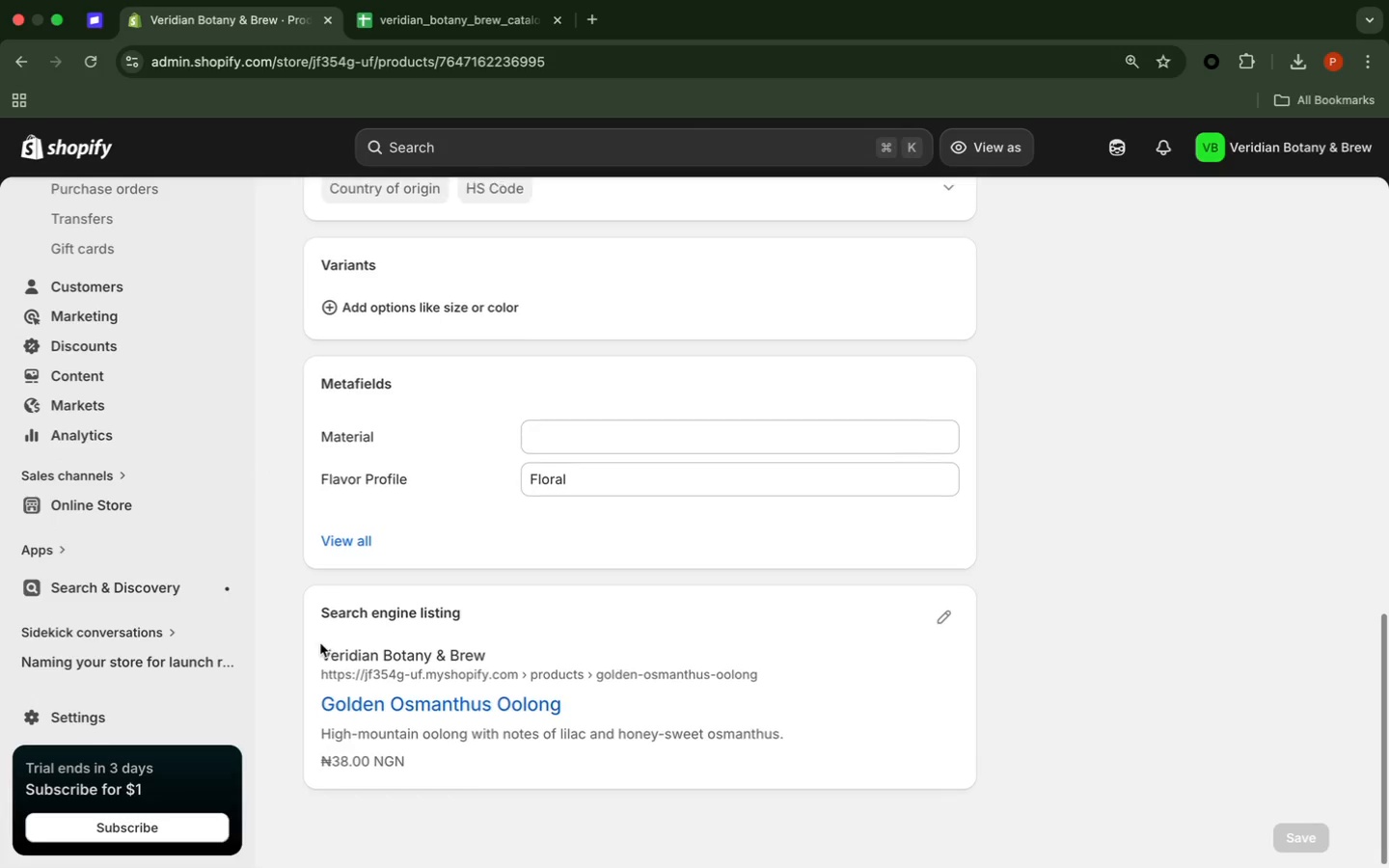 
scroll: coordinate [60, 263], scroll_direction: up, amount: 20.0
 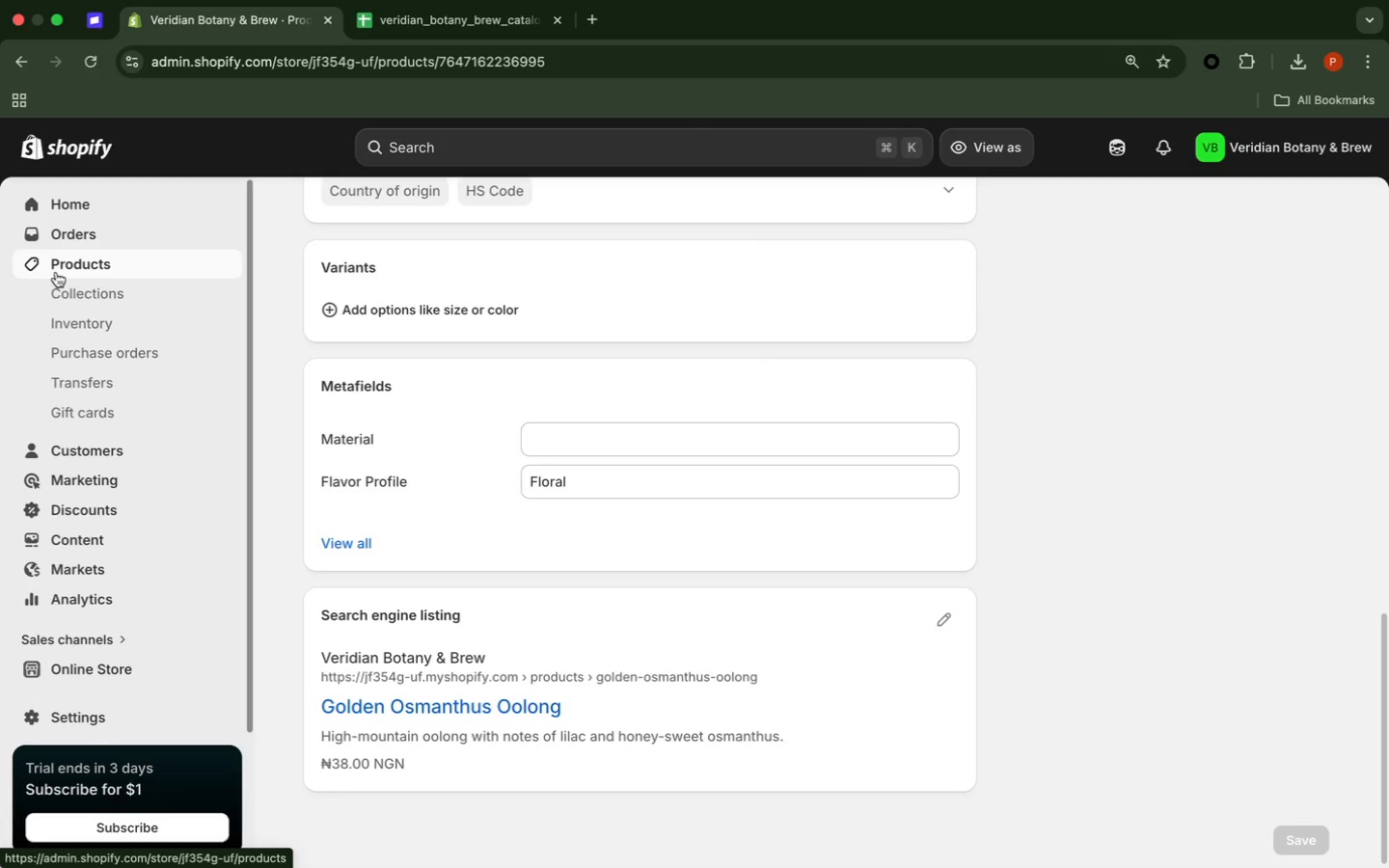 
left_click([56, 272])
 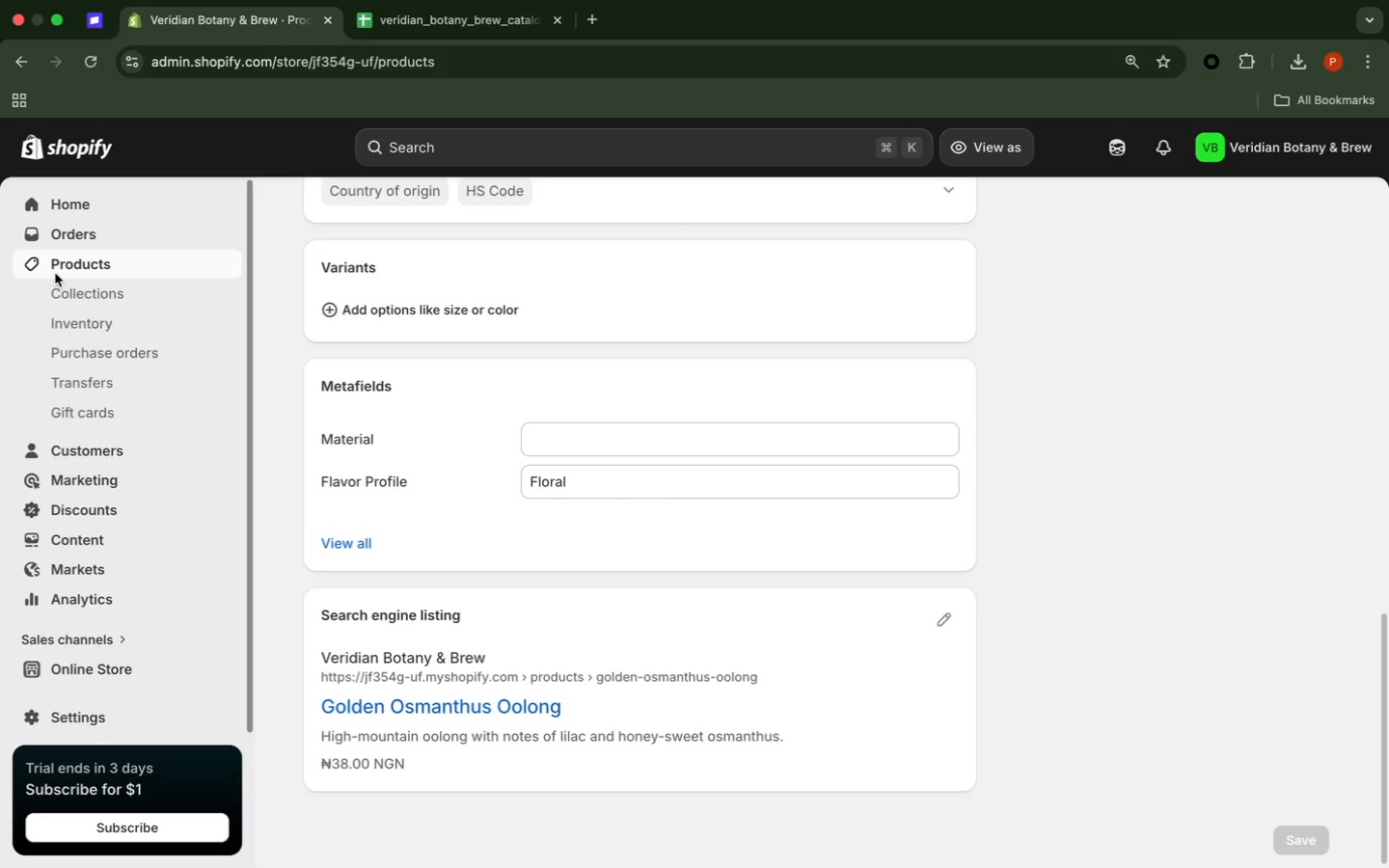 
wait(8.91)
 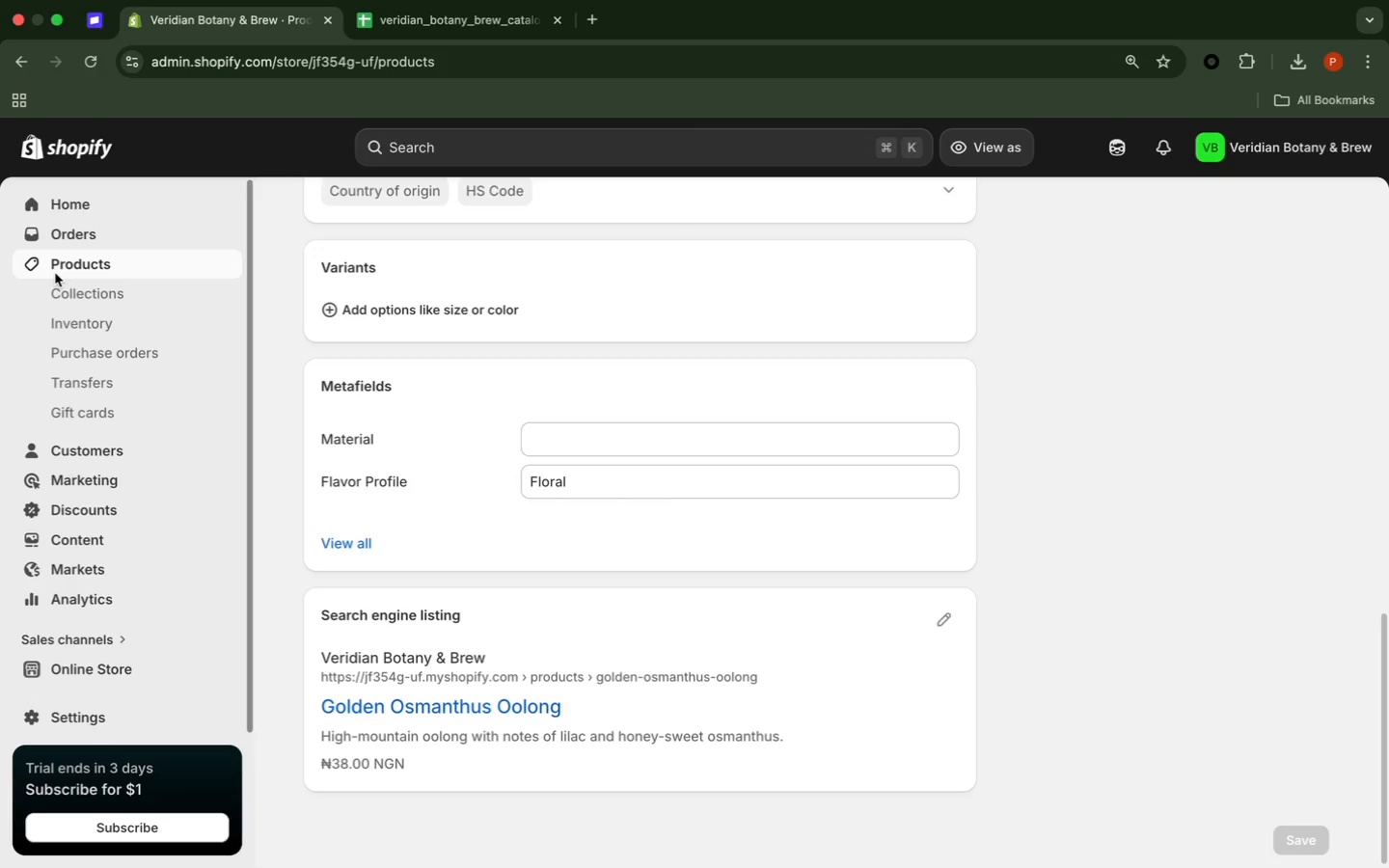 
scroll: coordinate [530, 409], scroll_direction: down, amount: 42.0
 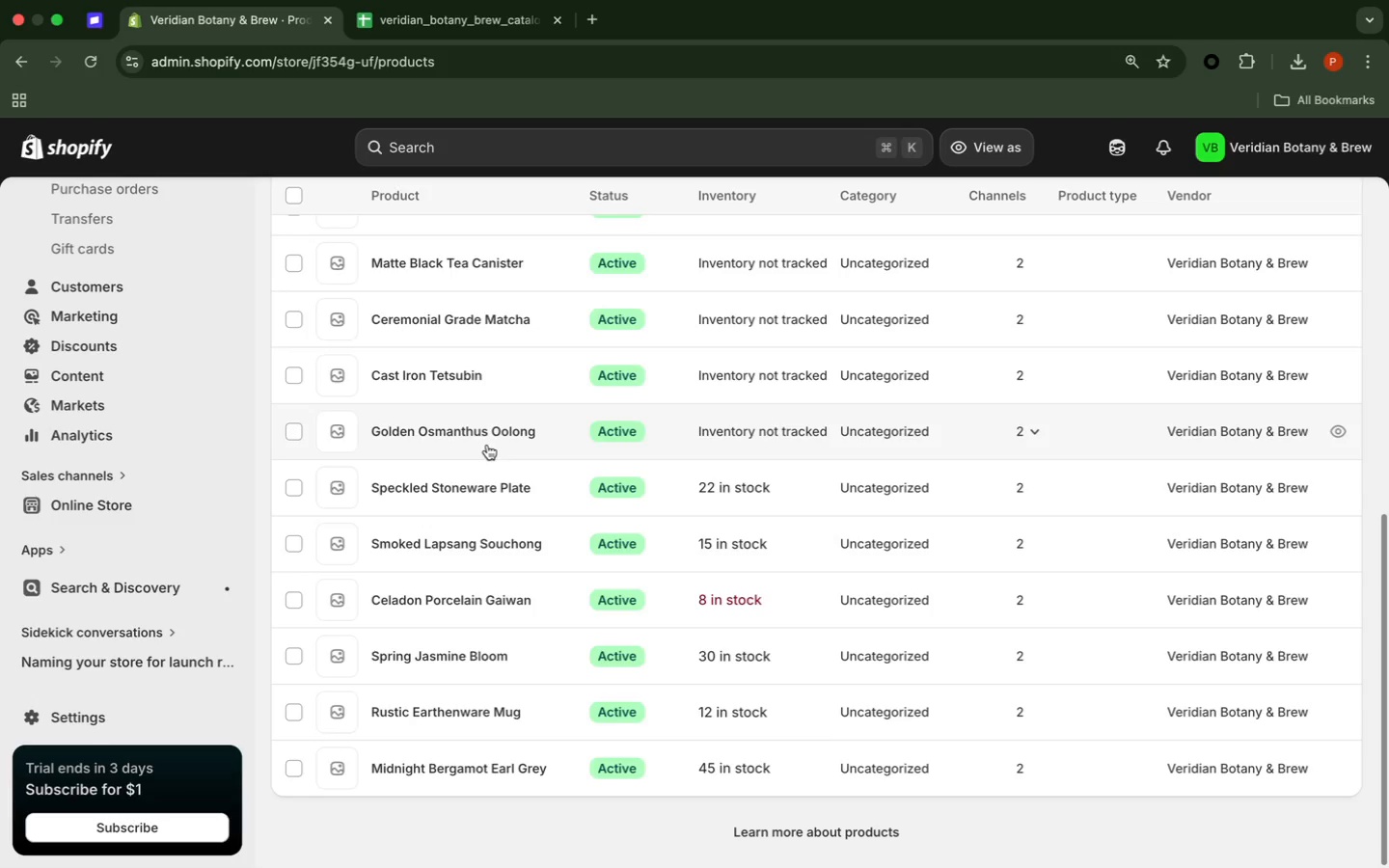 
left_click([472, 436])
 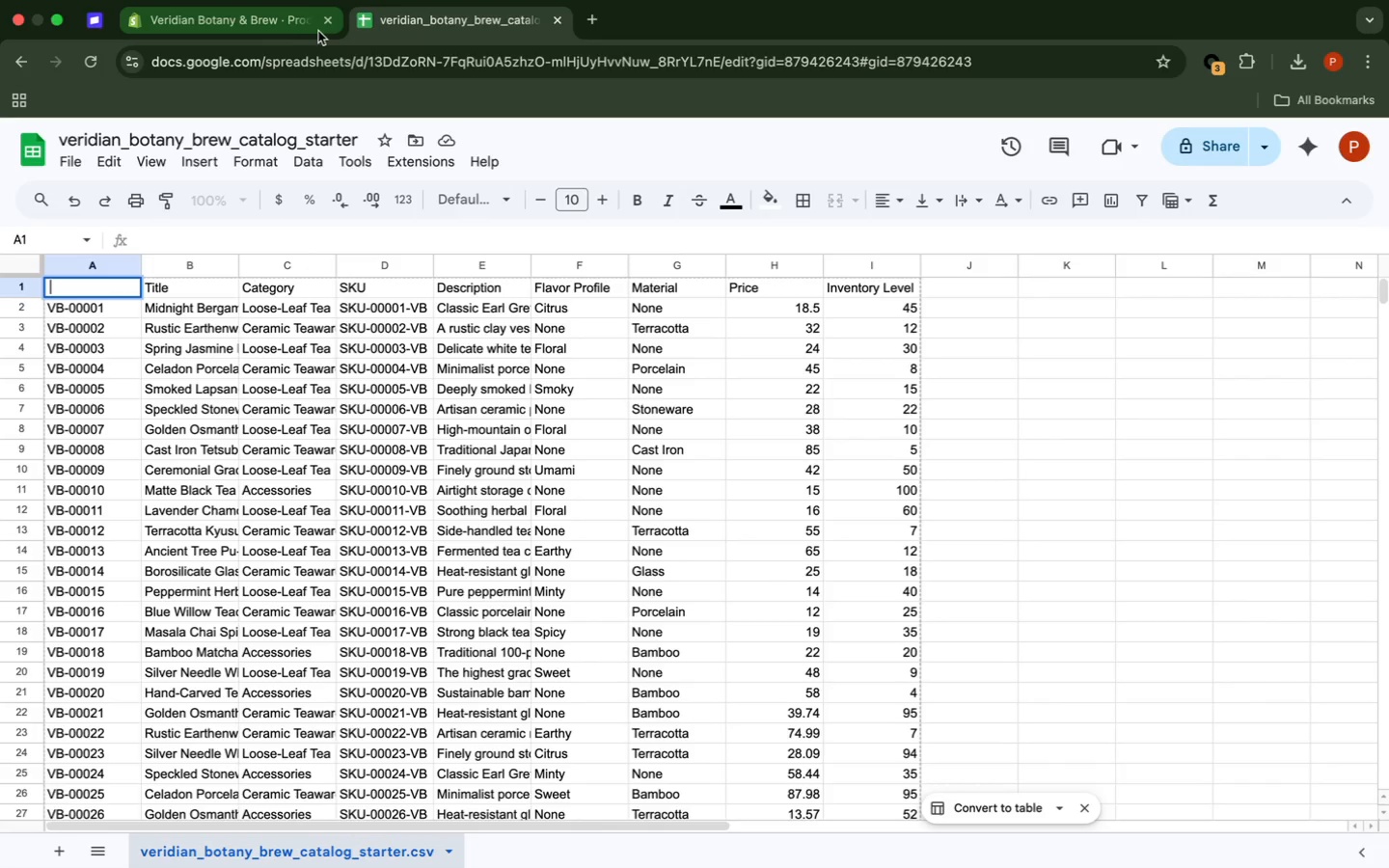 
wait(7.34)
 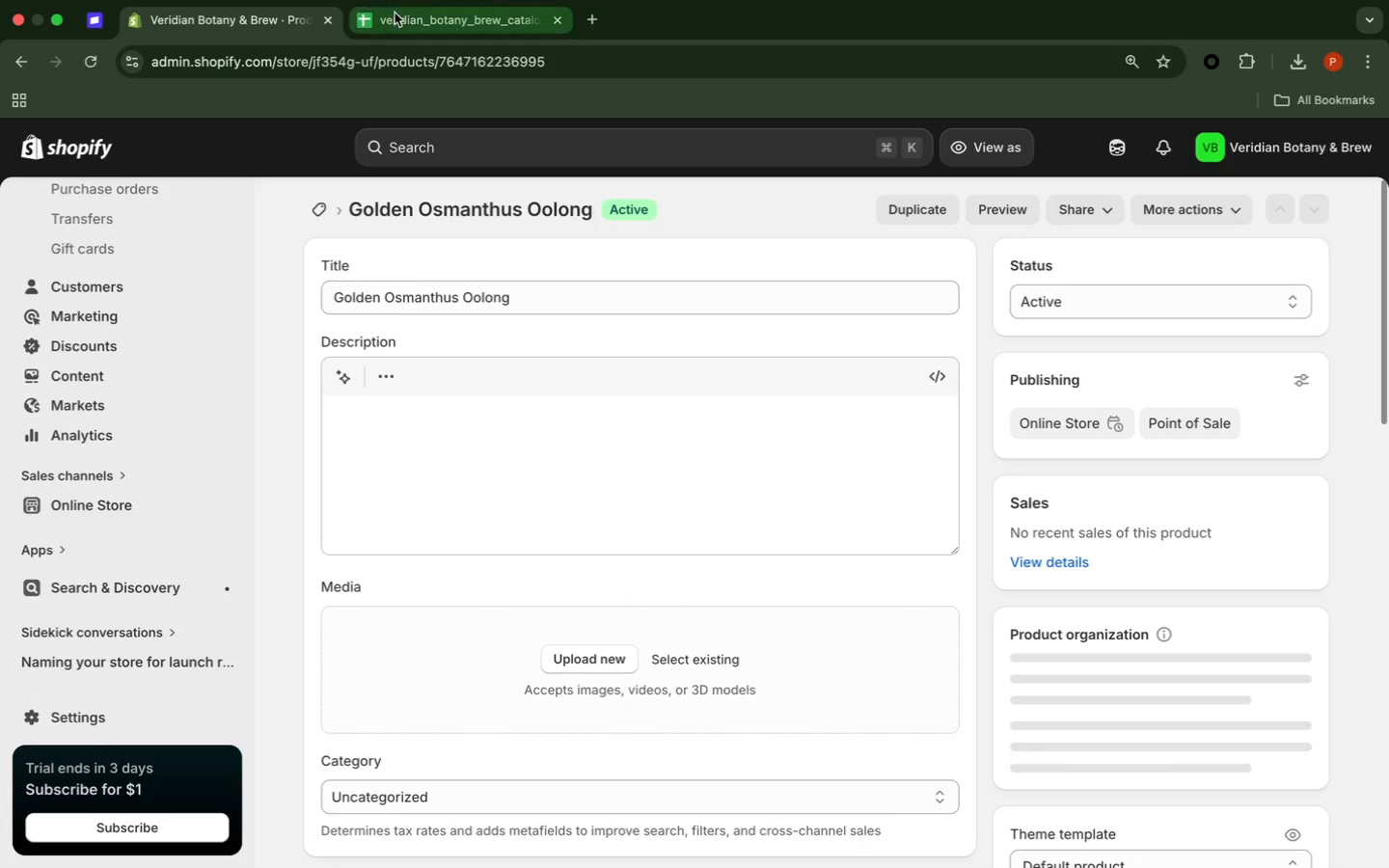 
left_click([290, 31])
 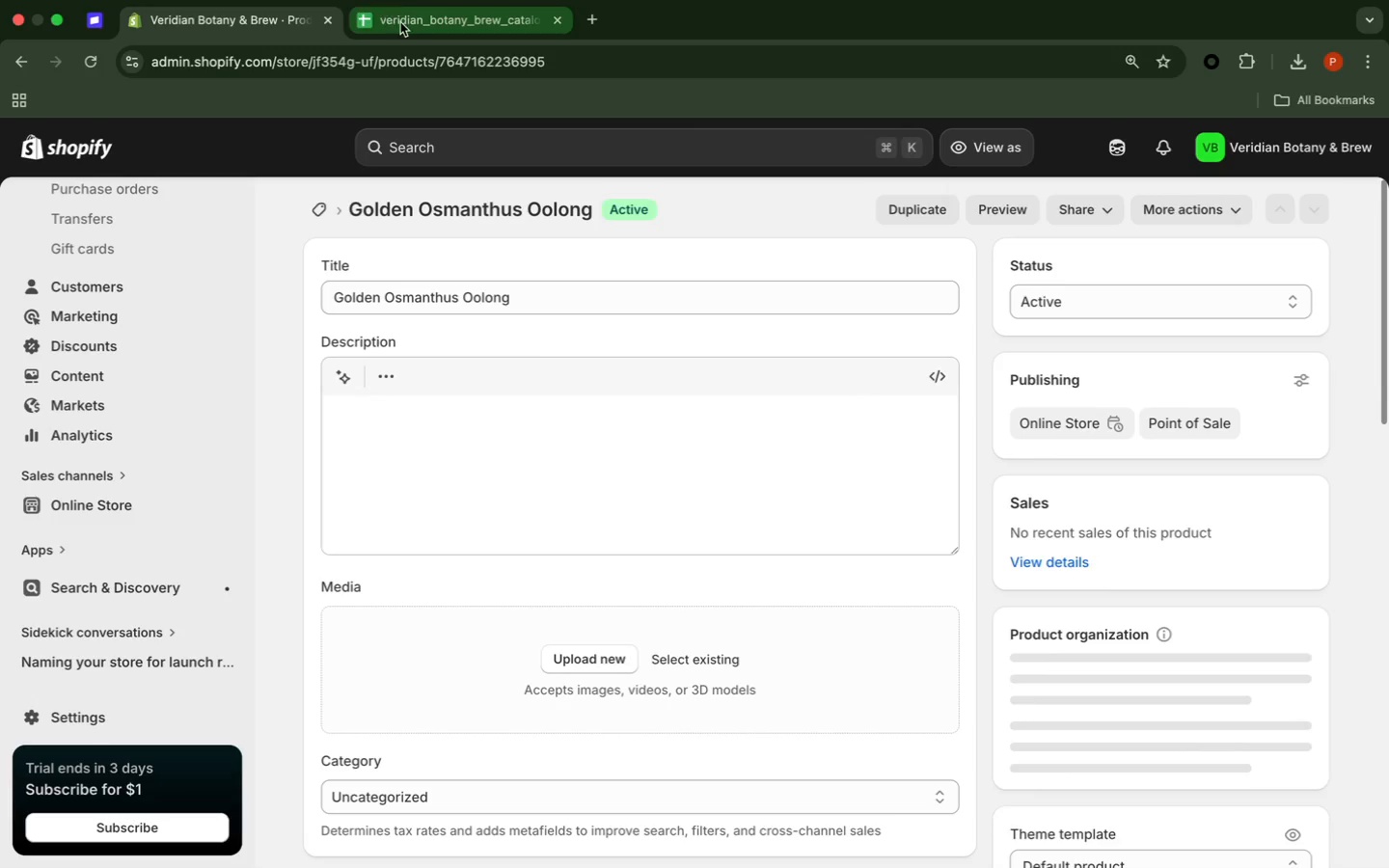 
left_click([404, 23])
 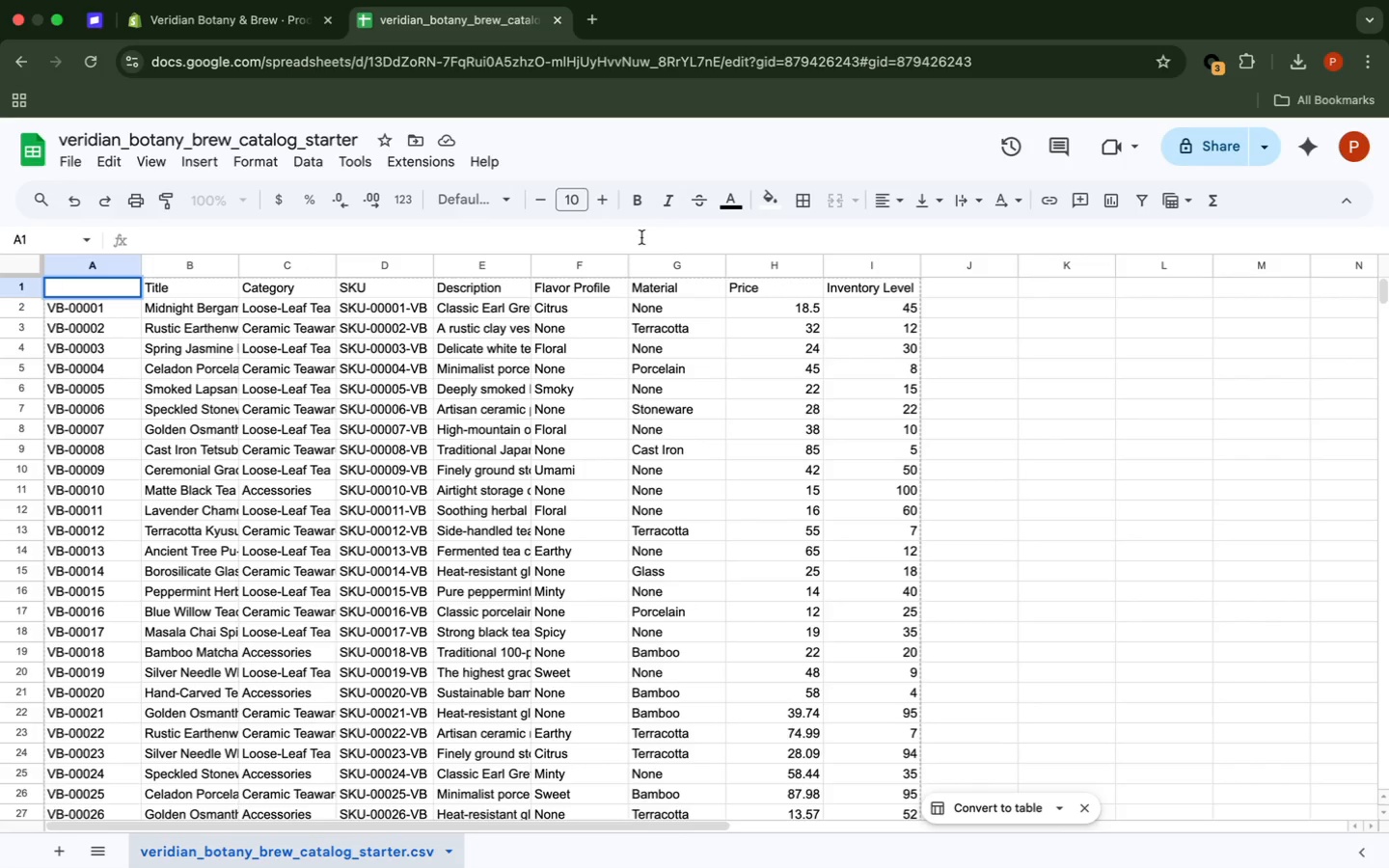 
scroll: coordinate [641, 238], scroll_direction: down, amount: 11.0
 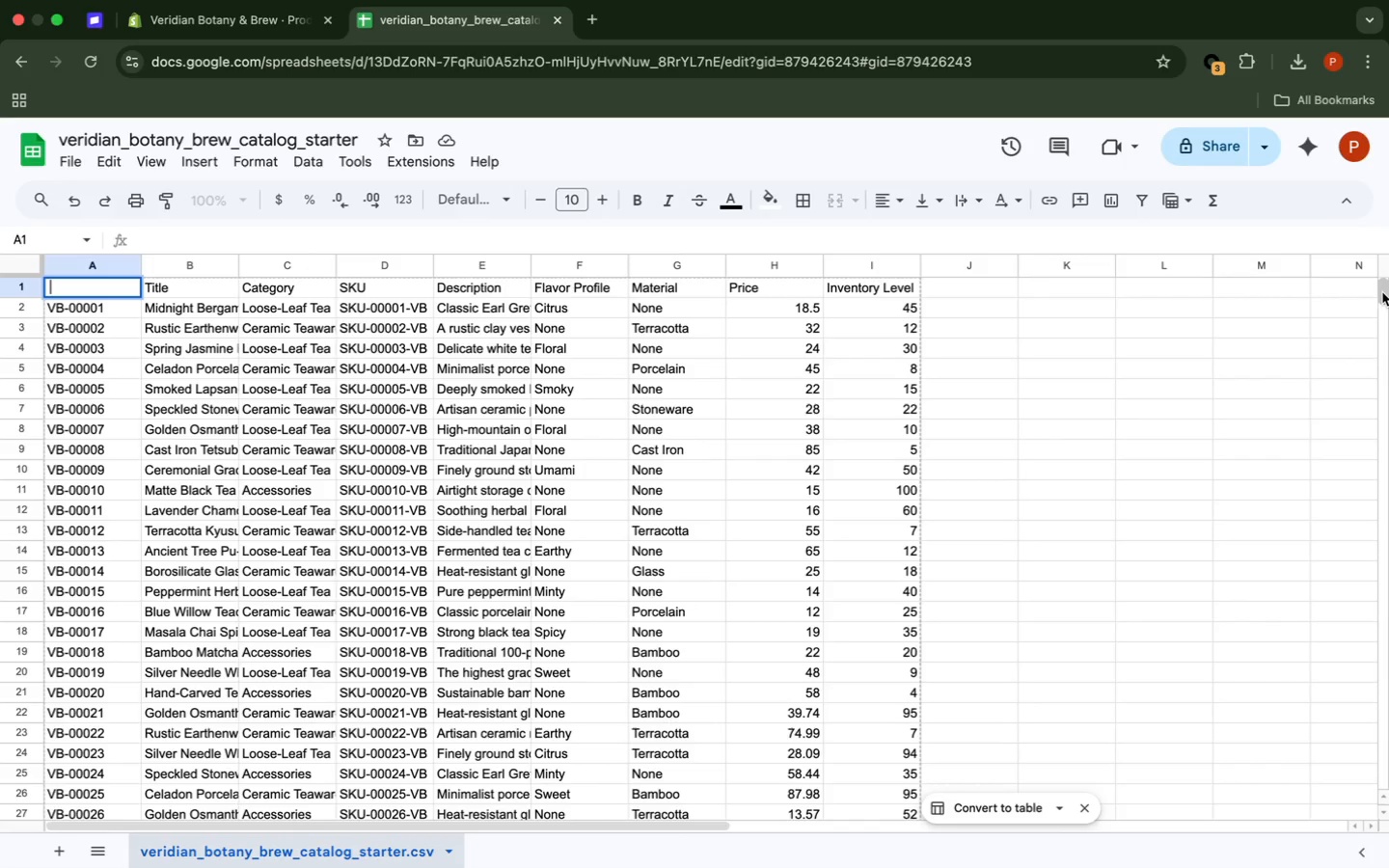 
wait(7.11)
 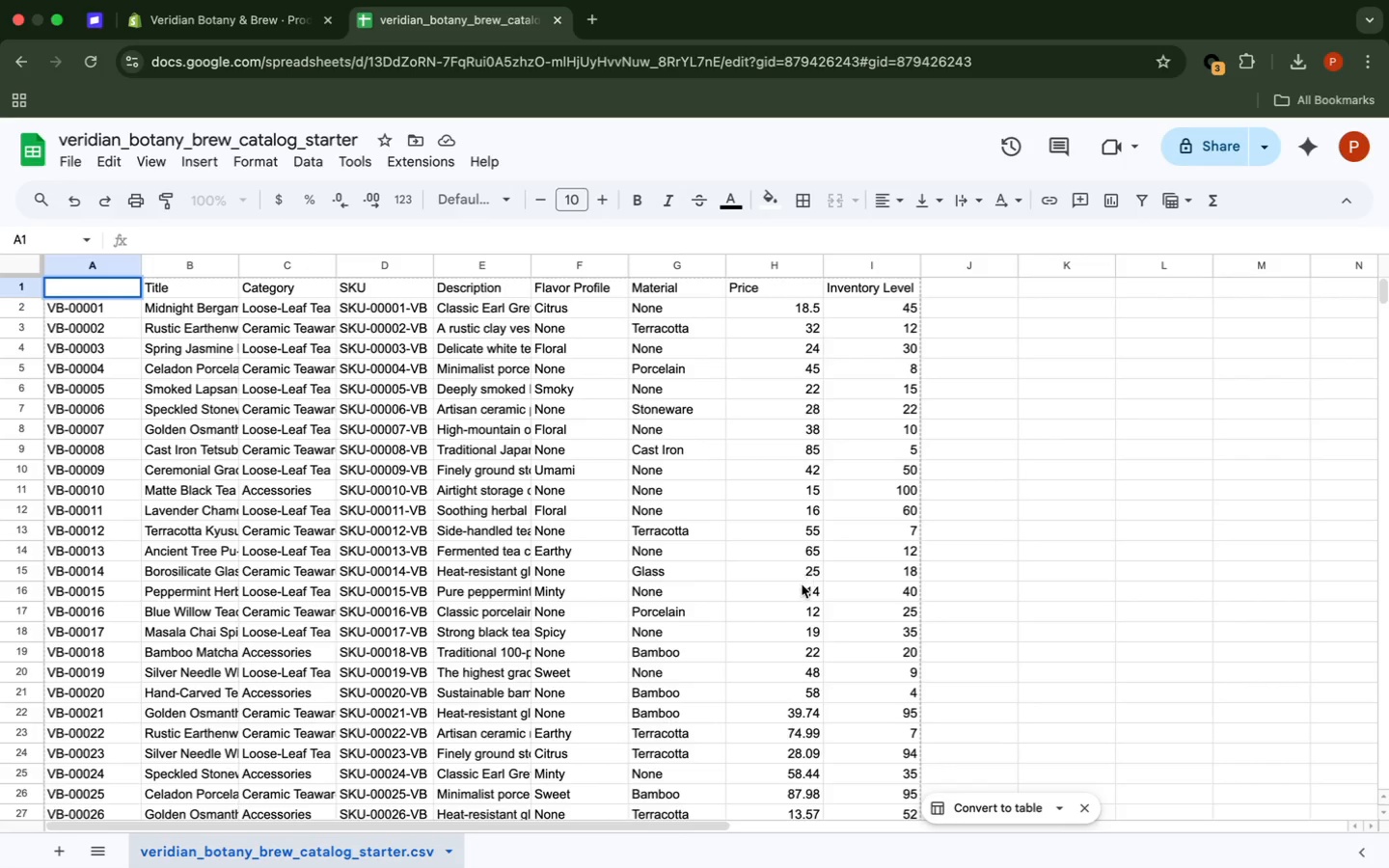 
left_click_drag(start_coordinate=[1382, 288], to_coordinate=[1289, 244])
 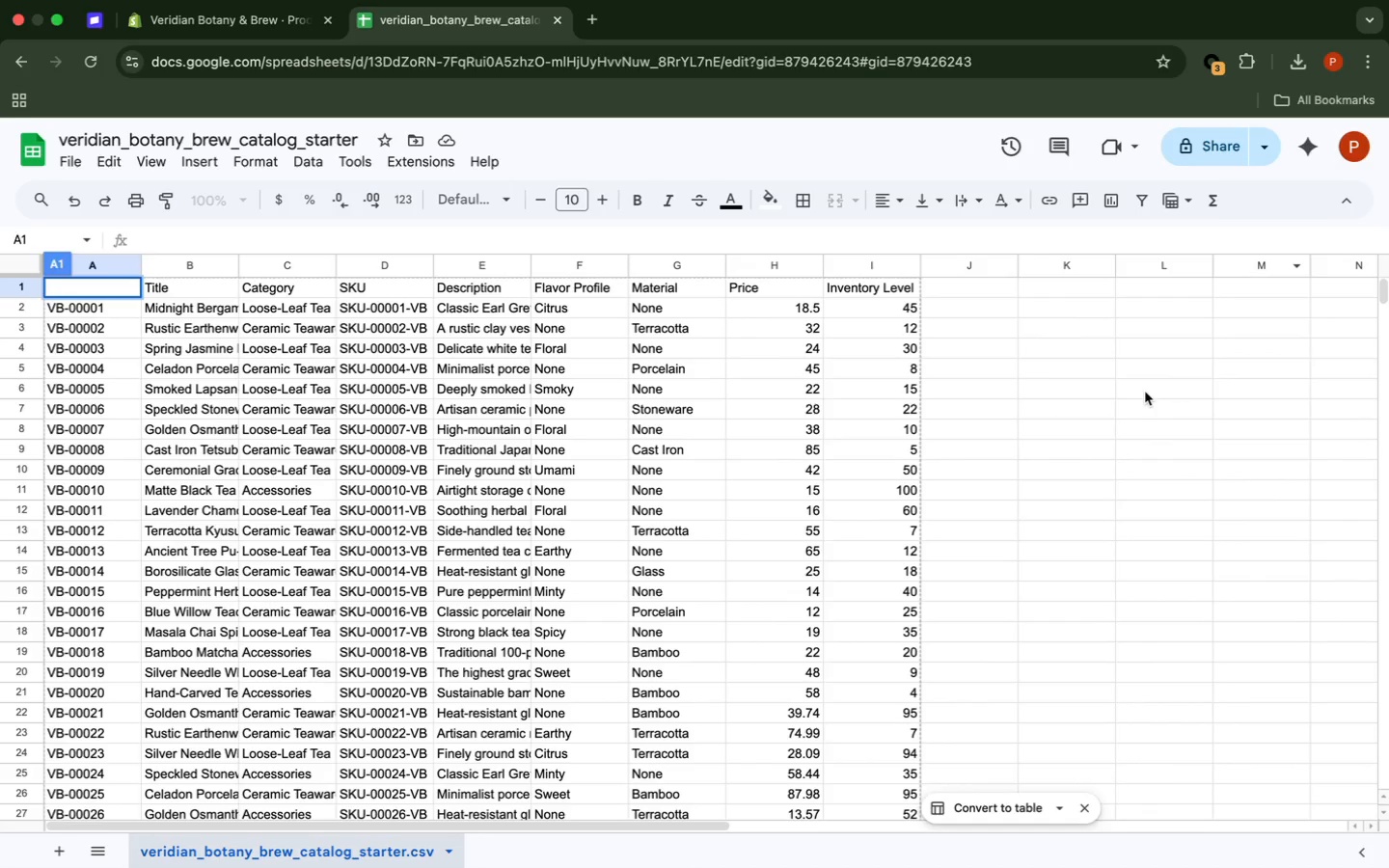 
left_click([1145, 392])
 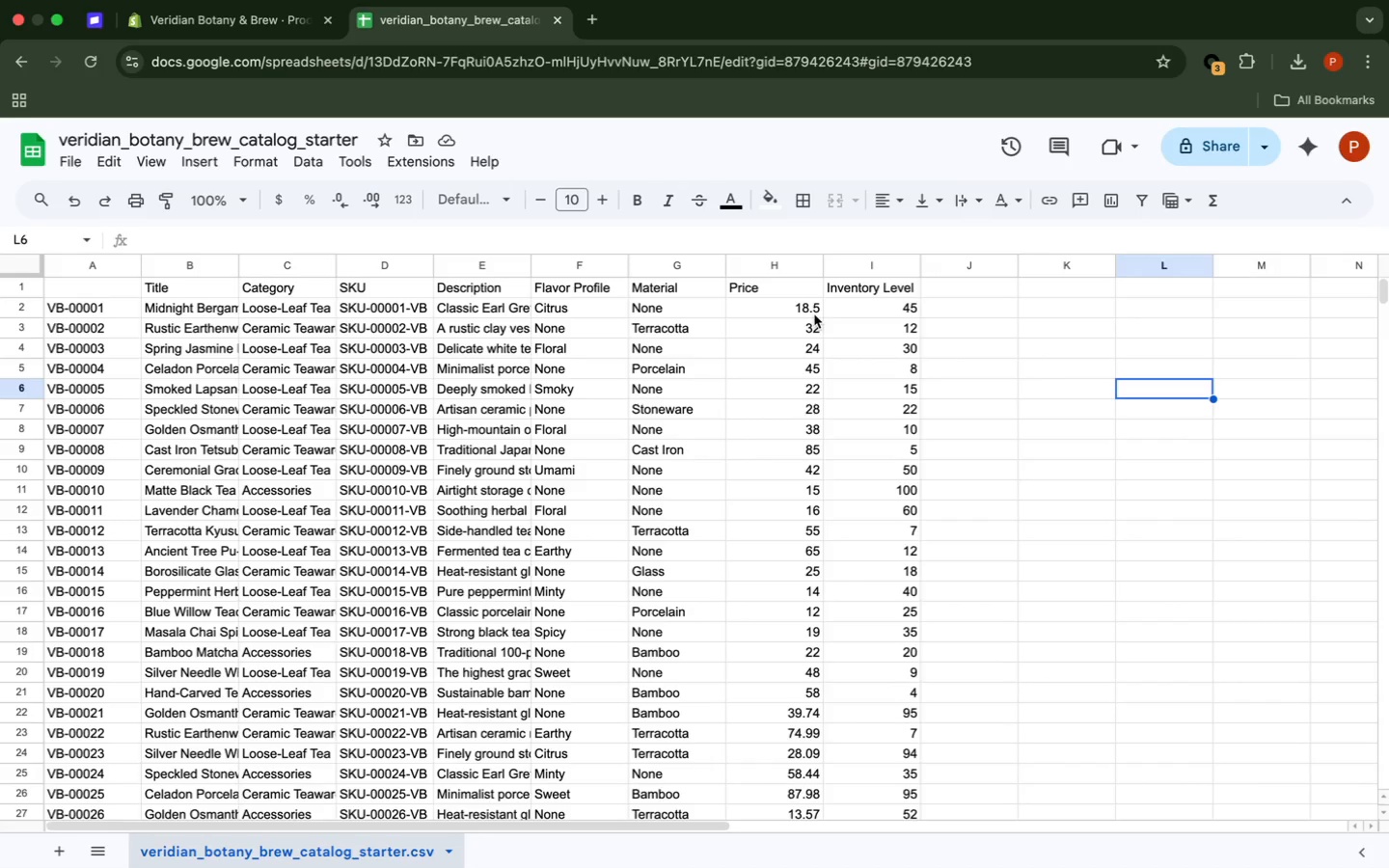 
wait(36.69)
 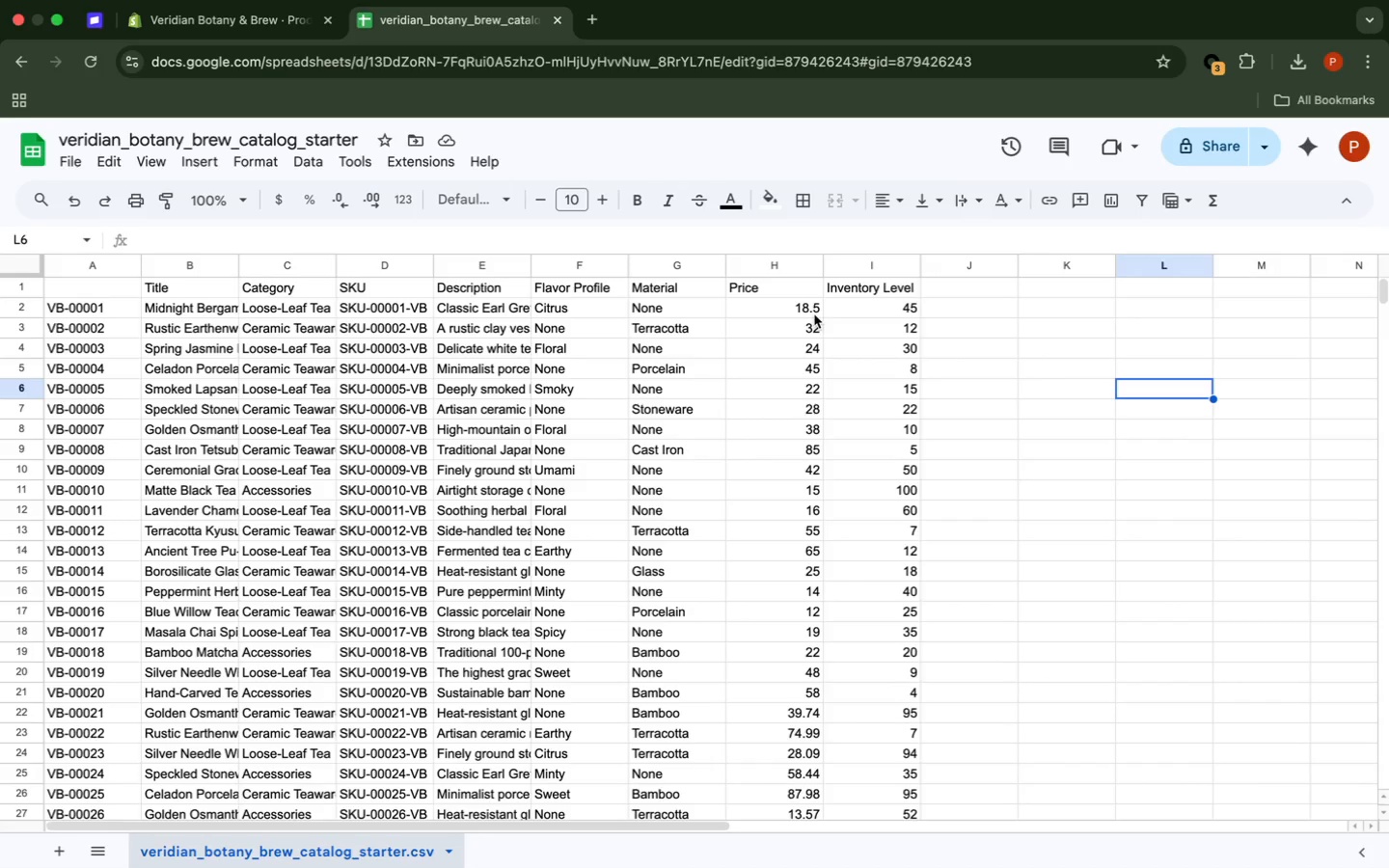 
left_click([231, 47])
 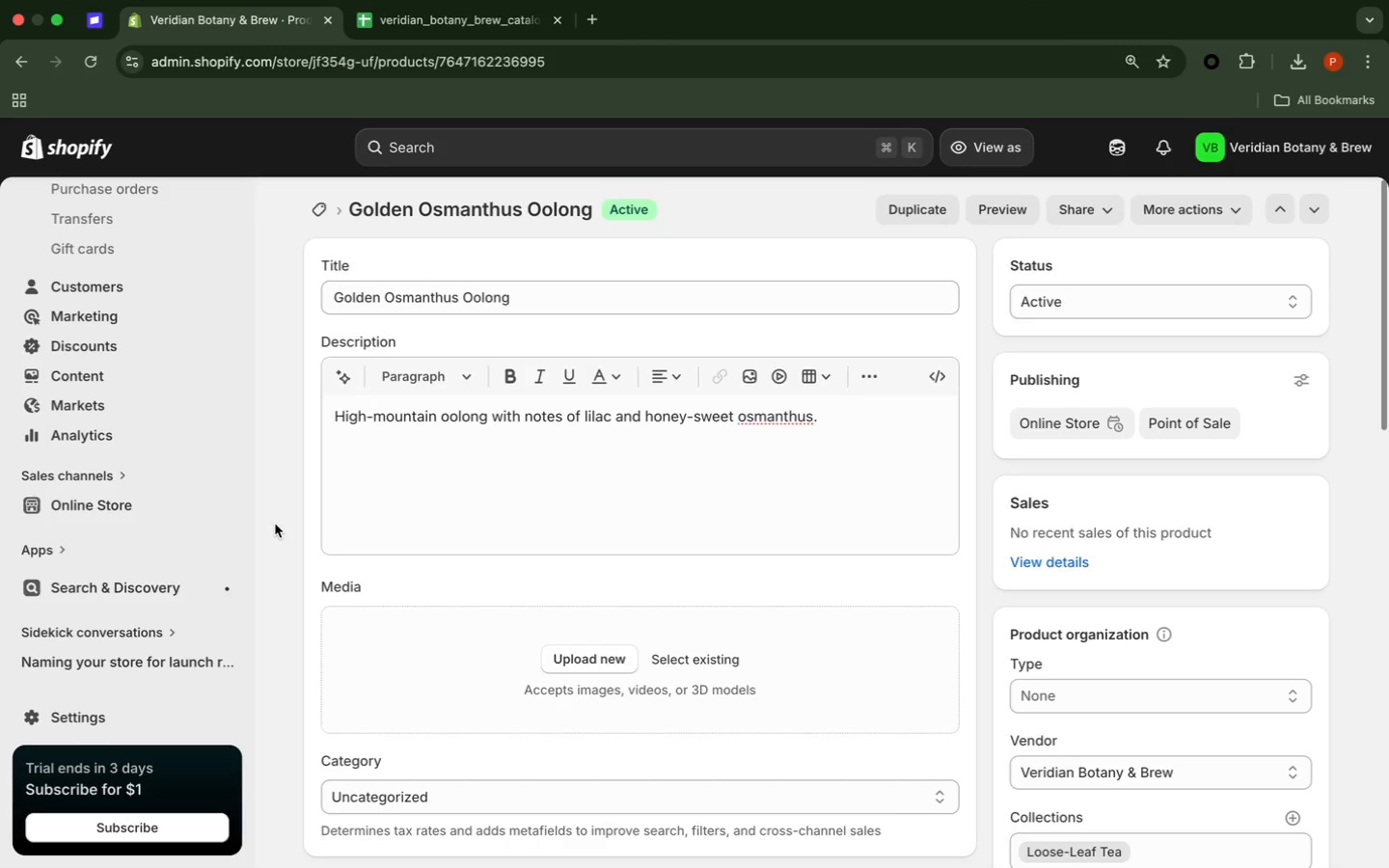 
scroll: coordinate [274, 524], scroll_direction: down, amount: 30.0
 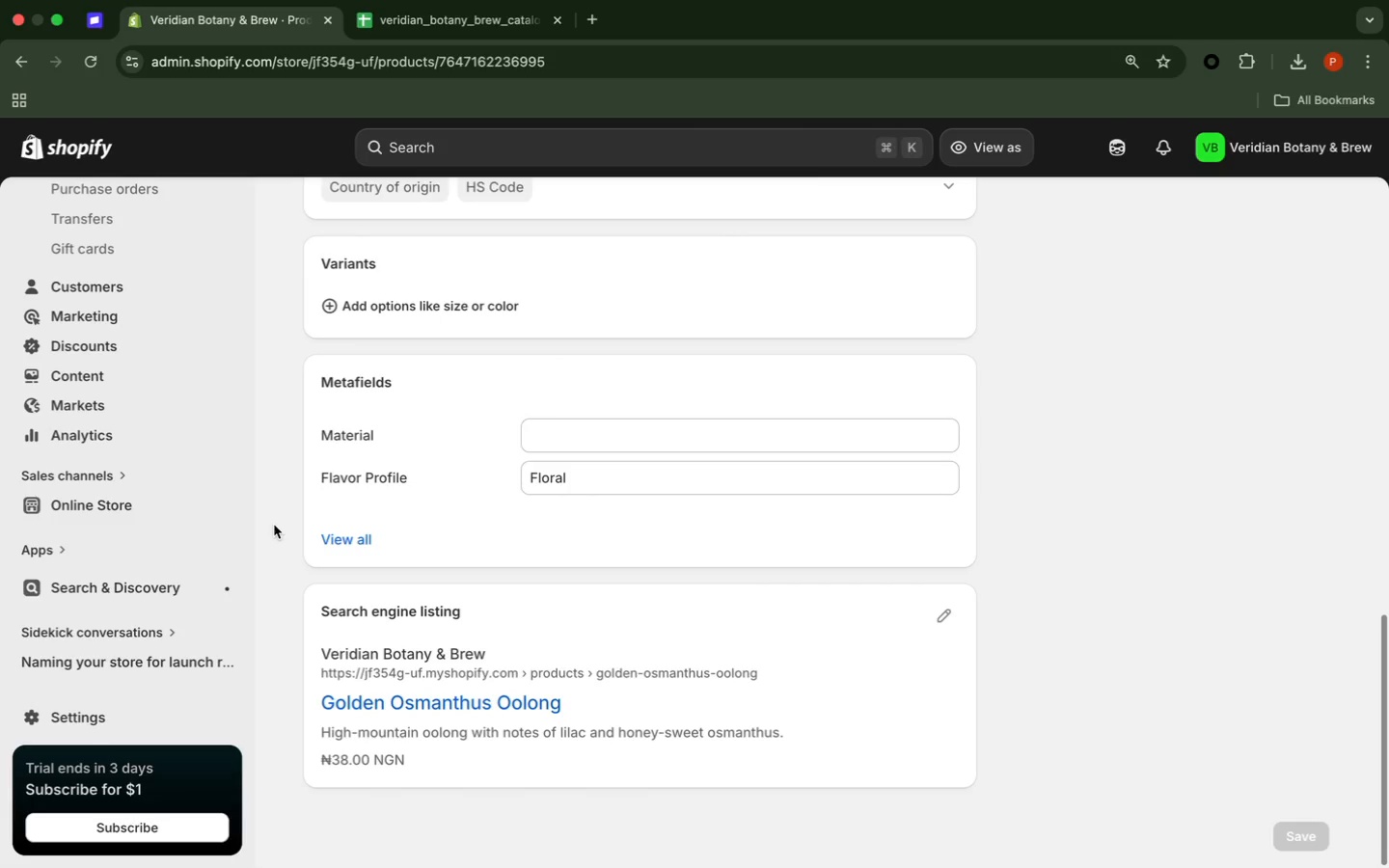 
scroll: coordinate [279, 590], scroll_direction: up, amount: 9.0
 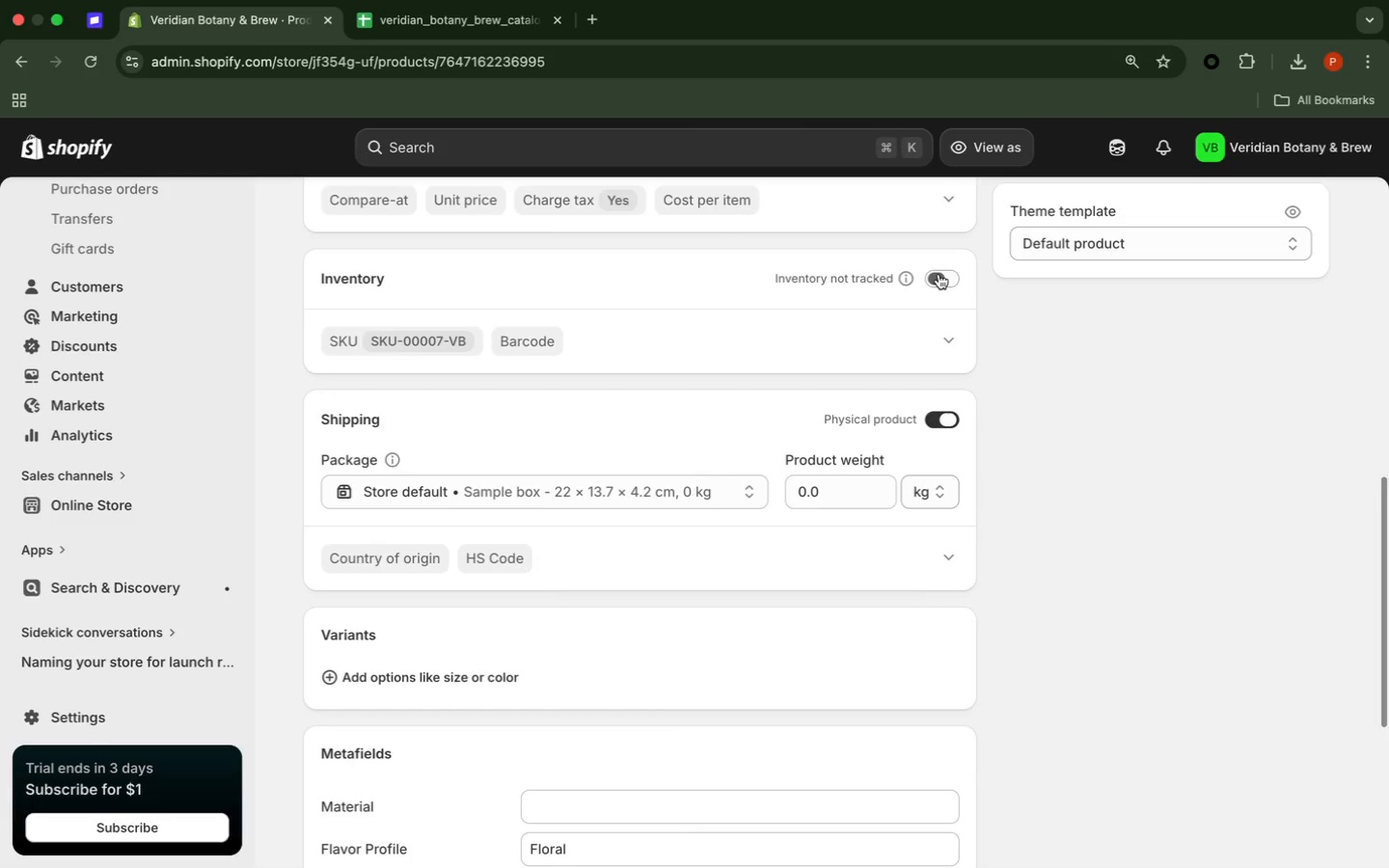 
left_click([939, 274])
 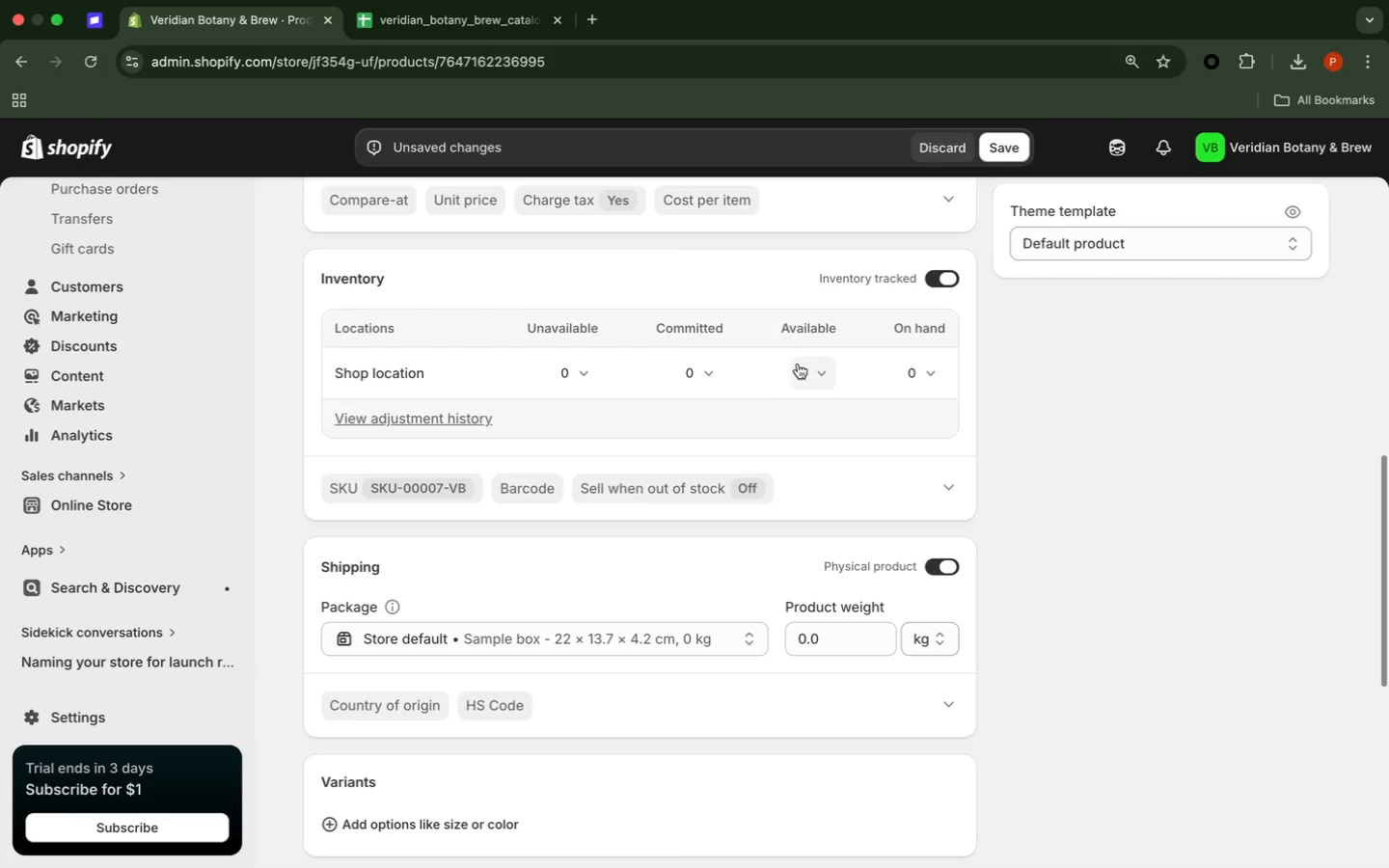 
left_click([803, 363])
 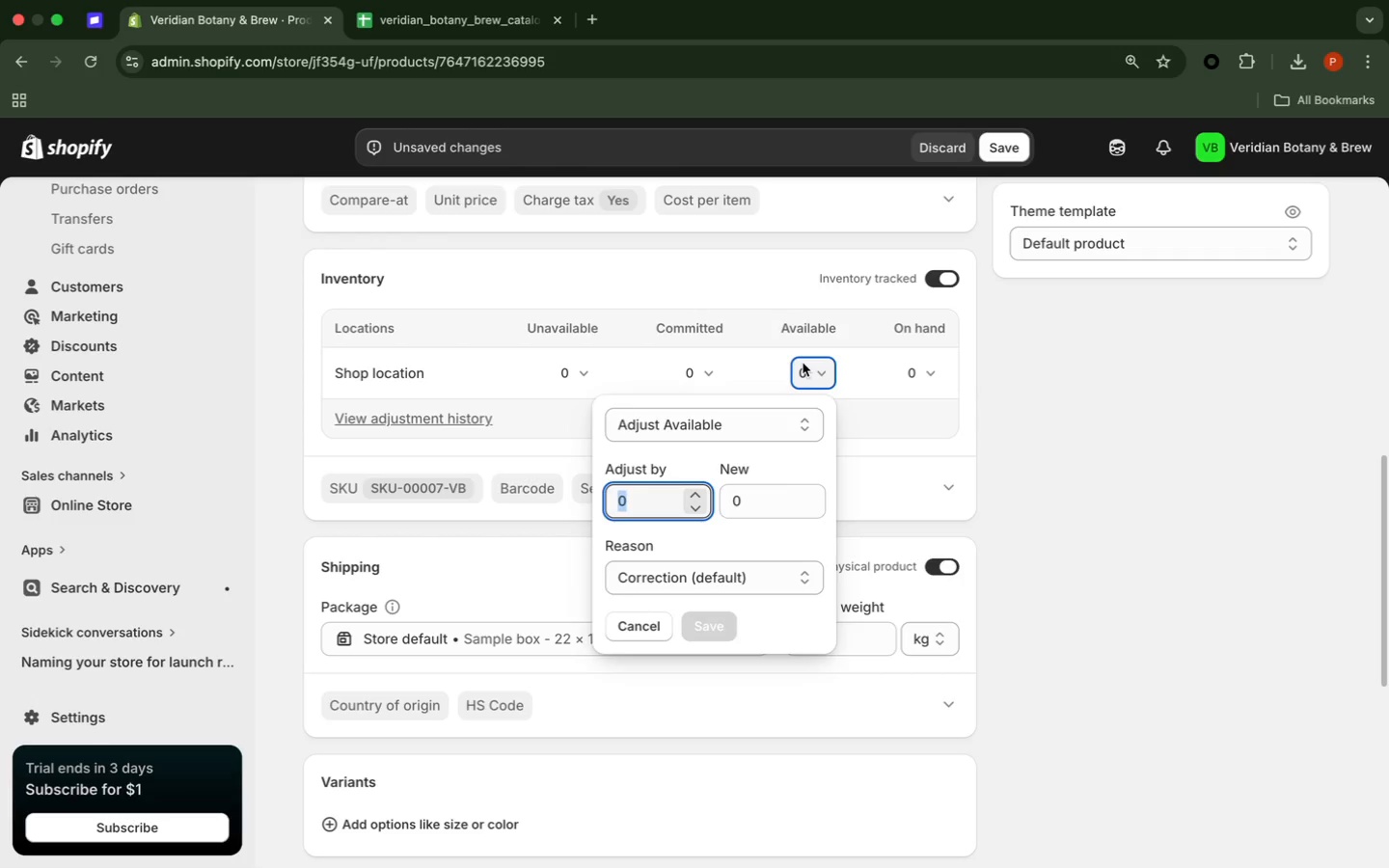 
type(10)
 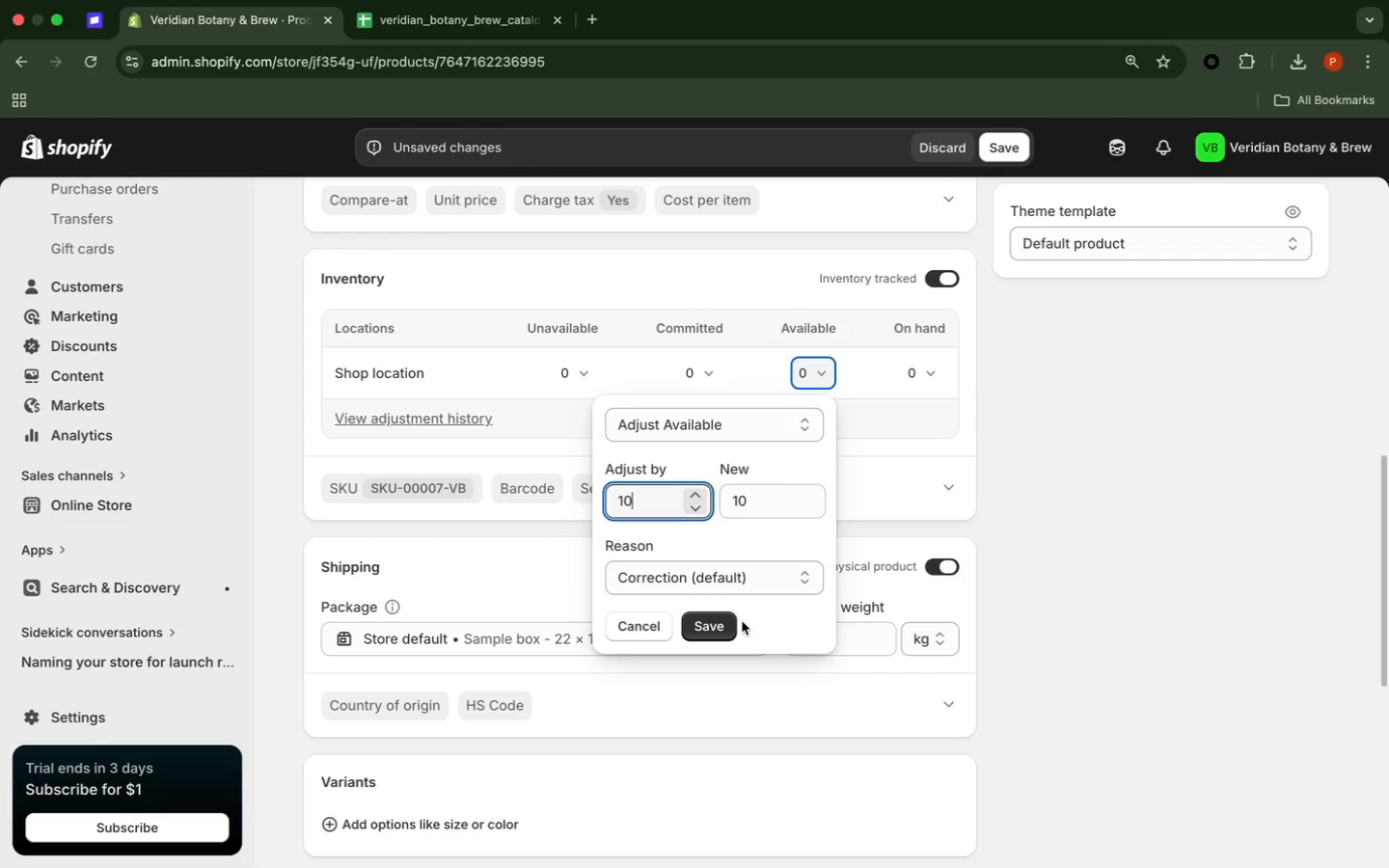 
left_click([734, 630])
 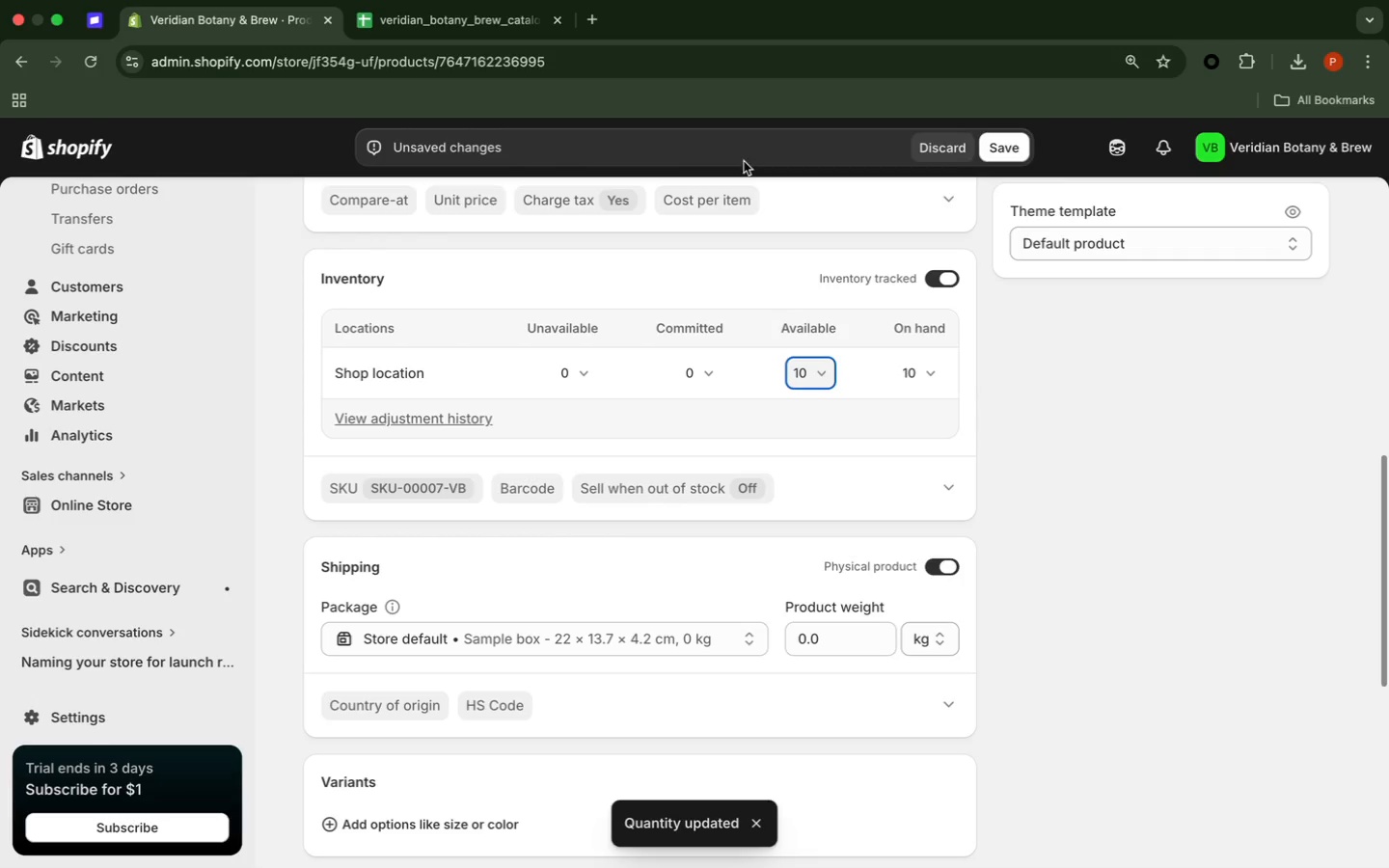 
wait(7.13)
 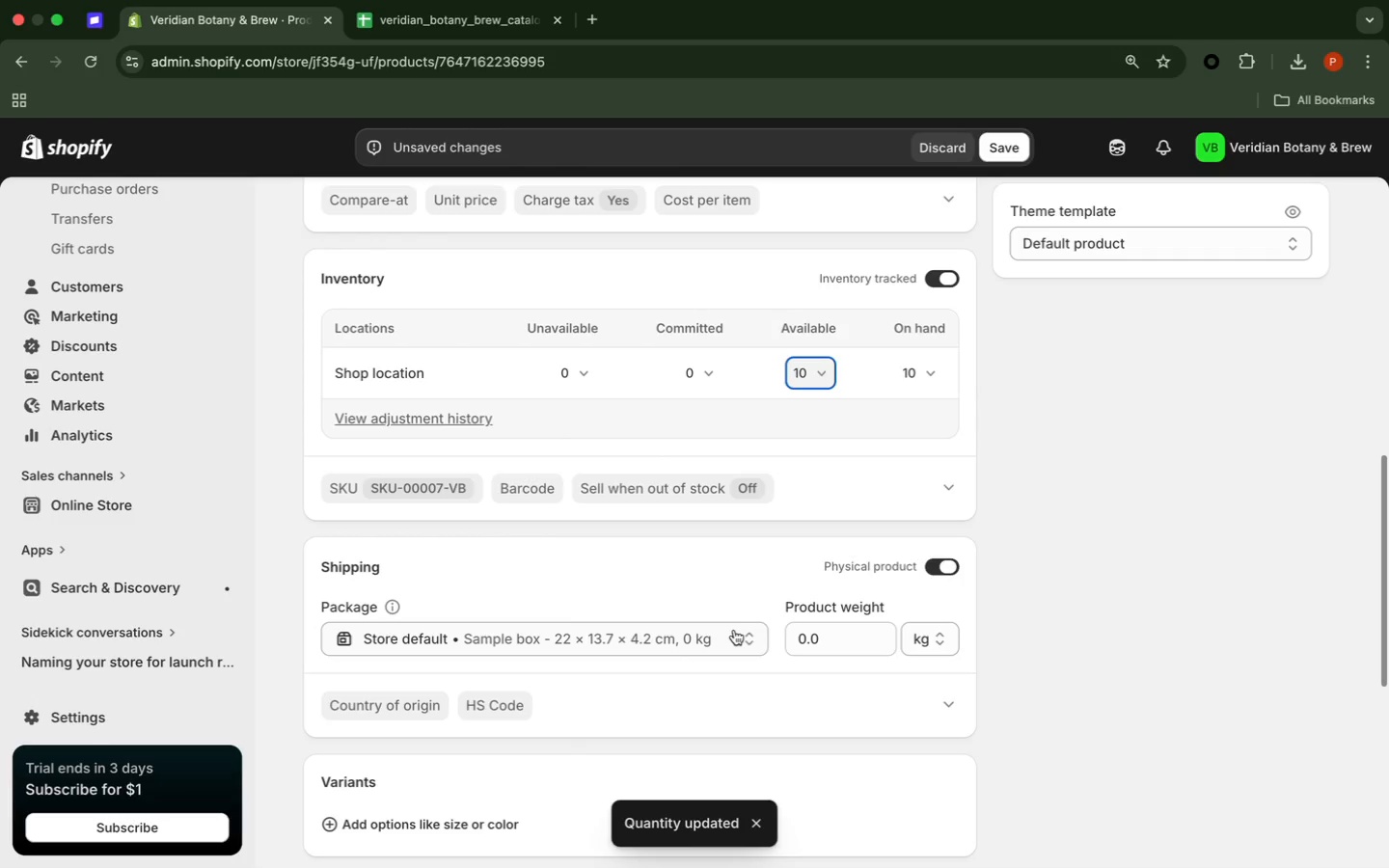 
left_click([1018, 149])
 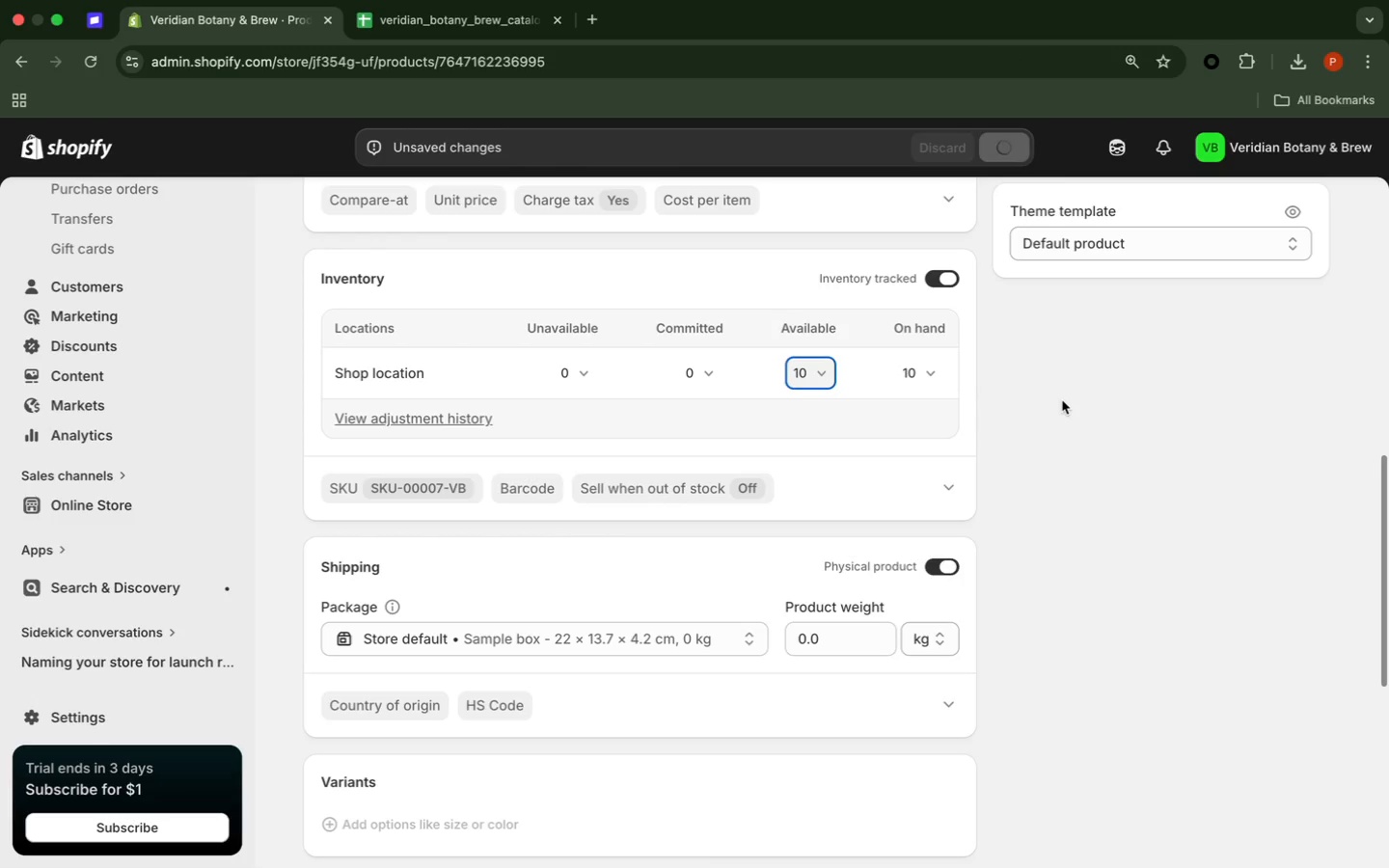 
scroll: coordinate [1062, 400], scroll_direction: down, amount: 24.0
 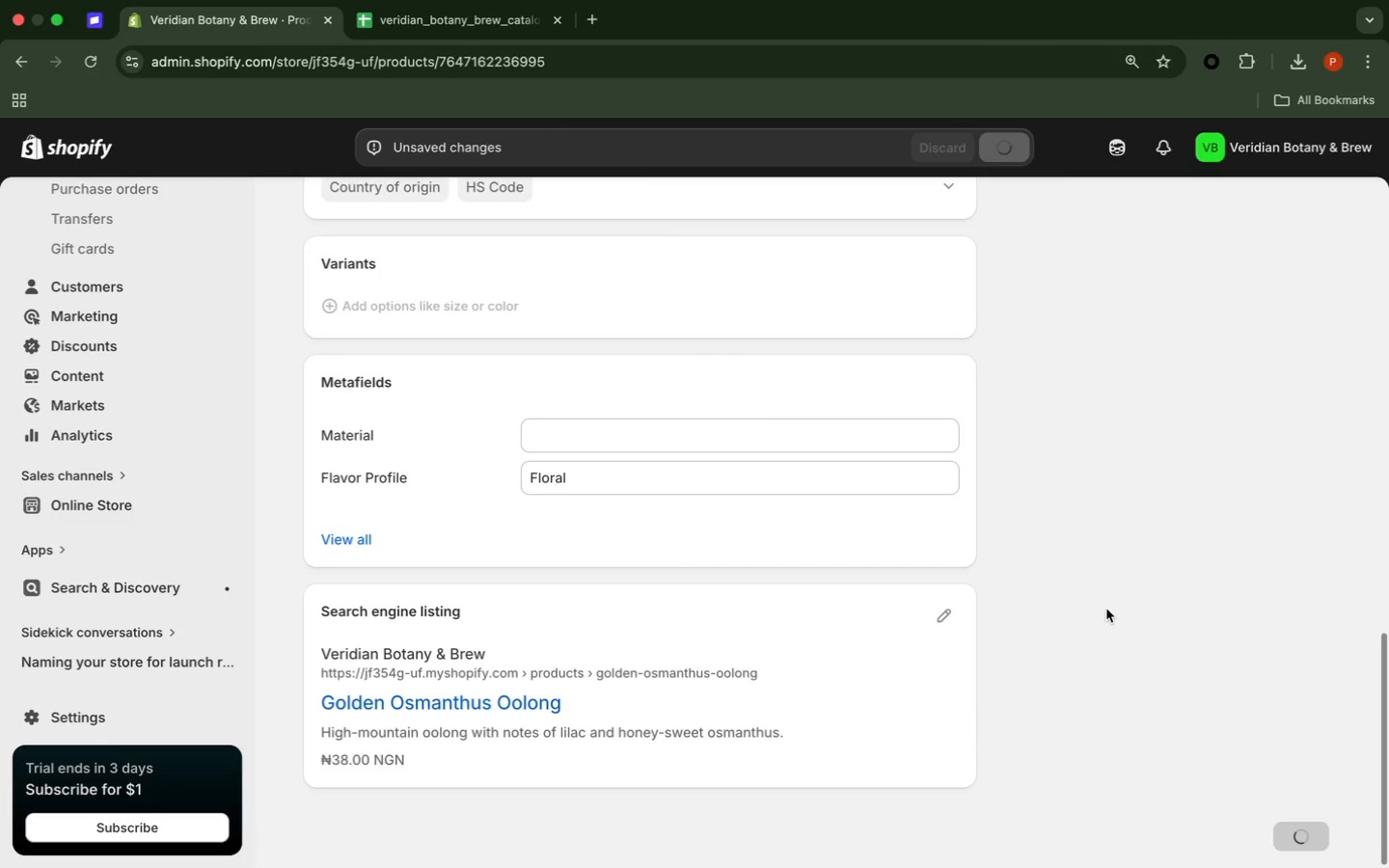 
scroll: coordinate [273, 367], scroll_direction: up, amount: 62.0
 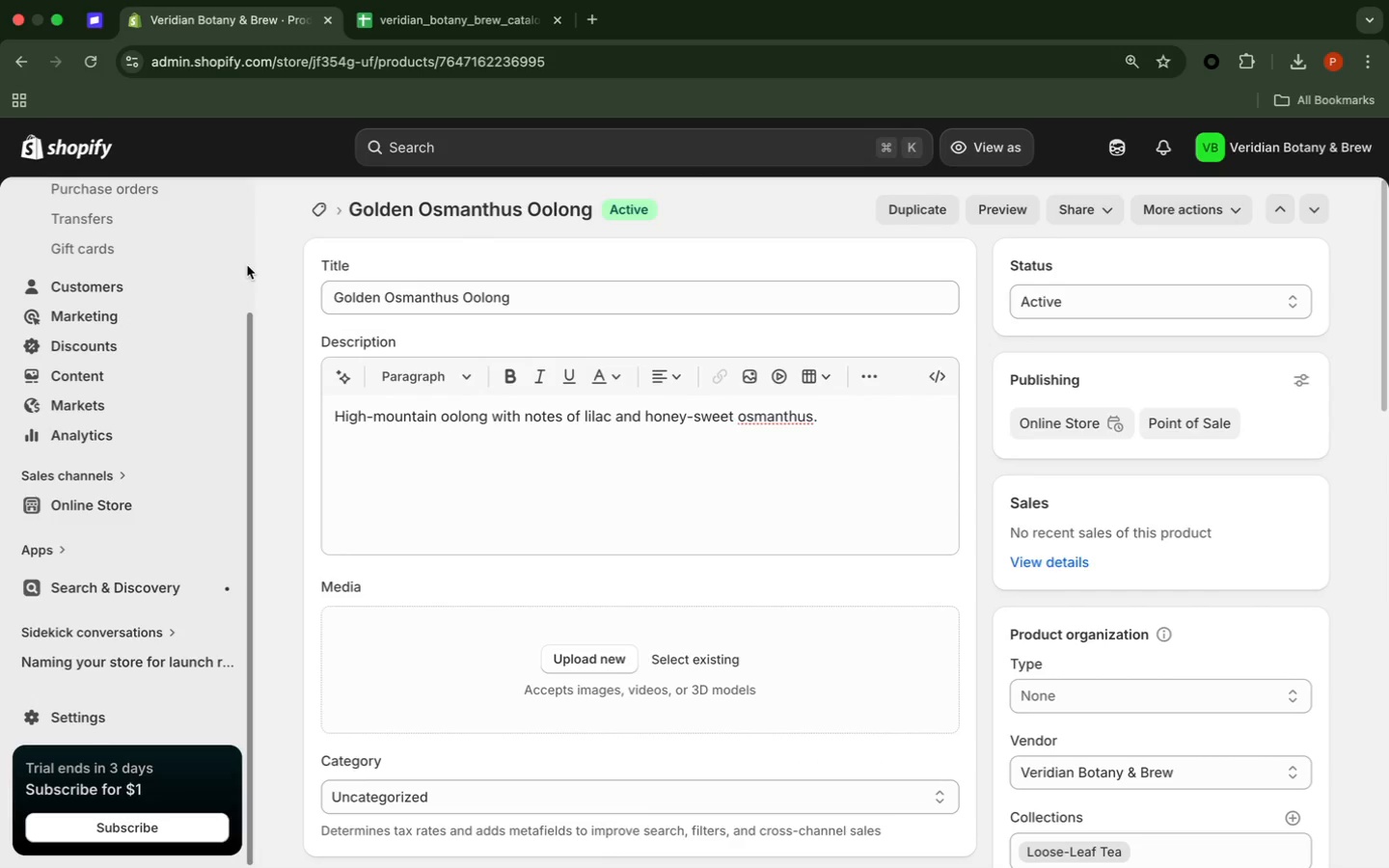 
left_click([253, 251])
 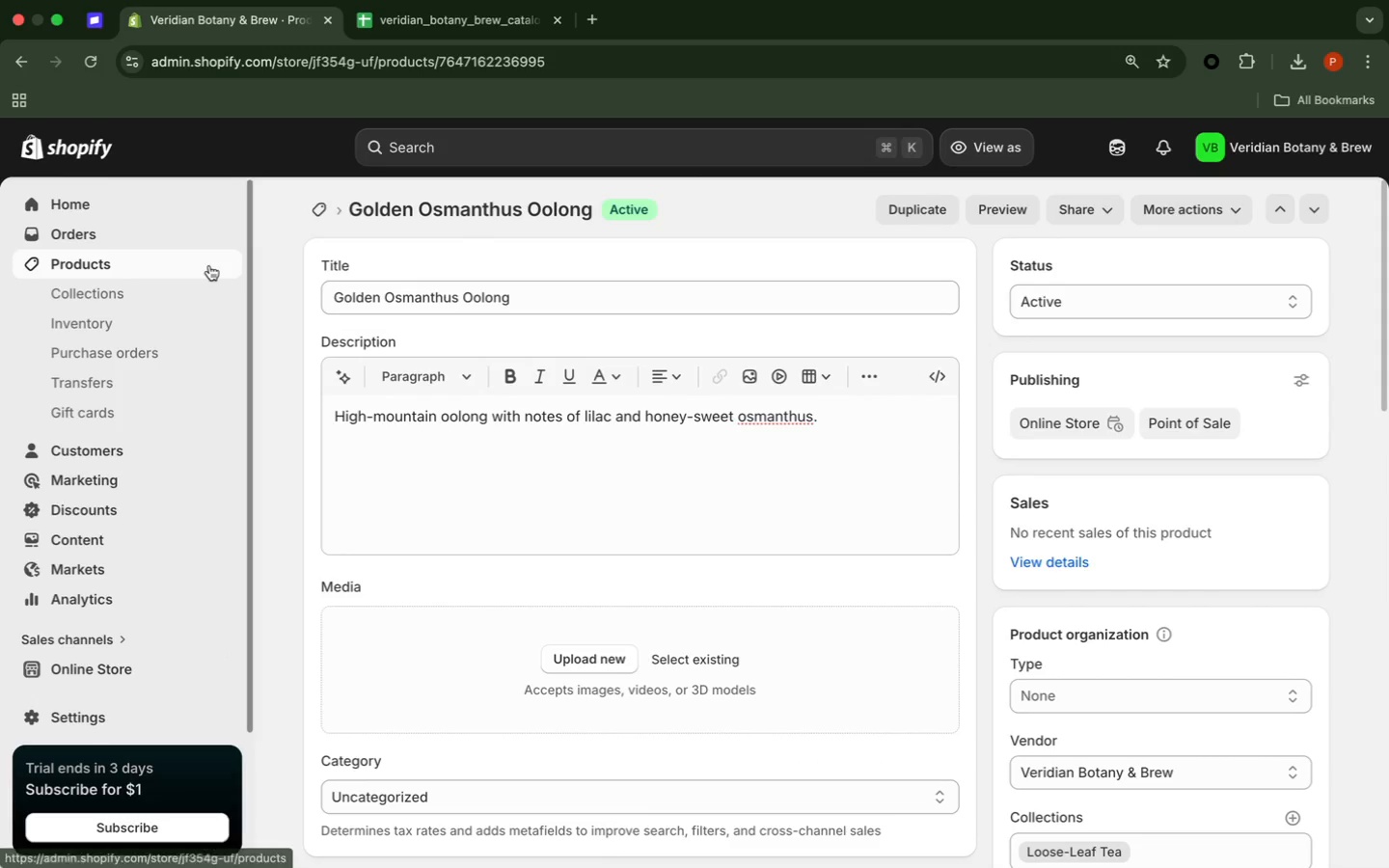 
left_click([209, 265])
 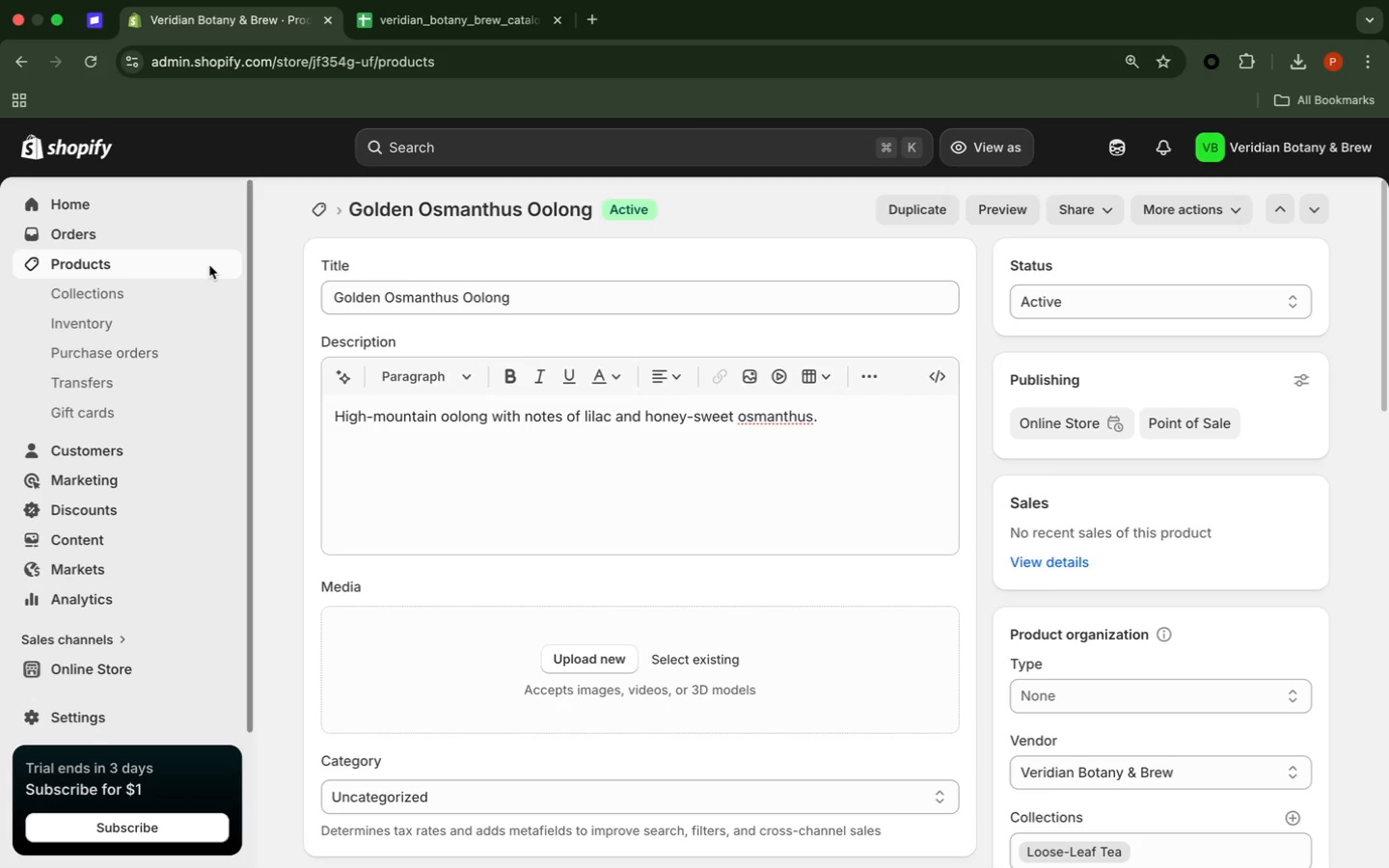 
left_click([209, 265])
 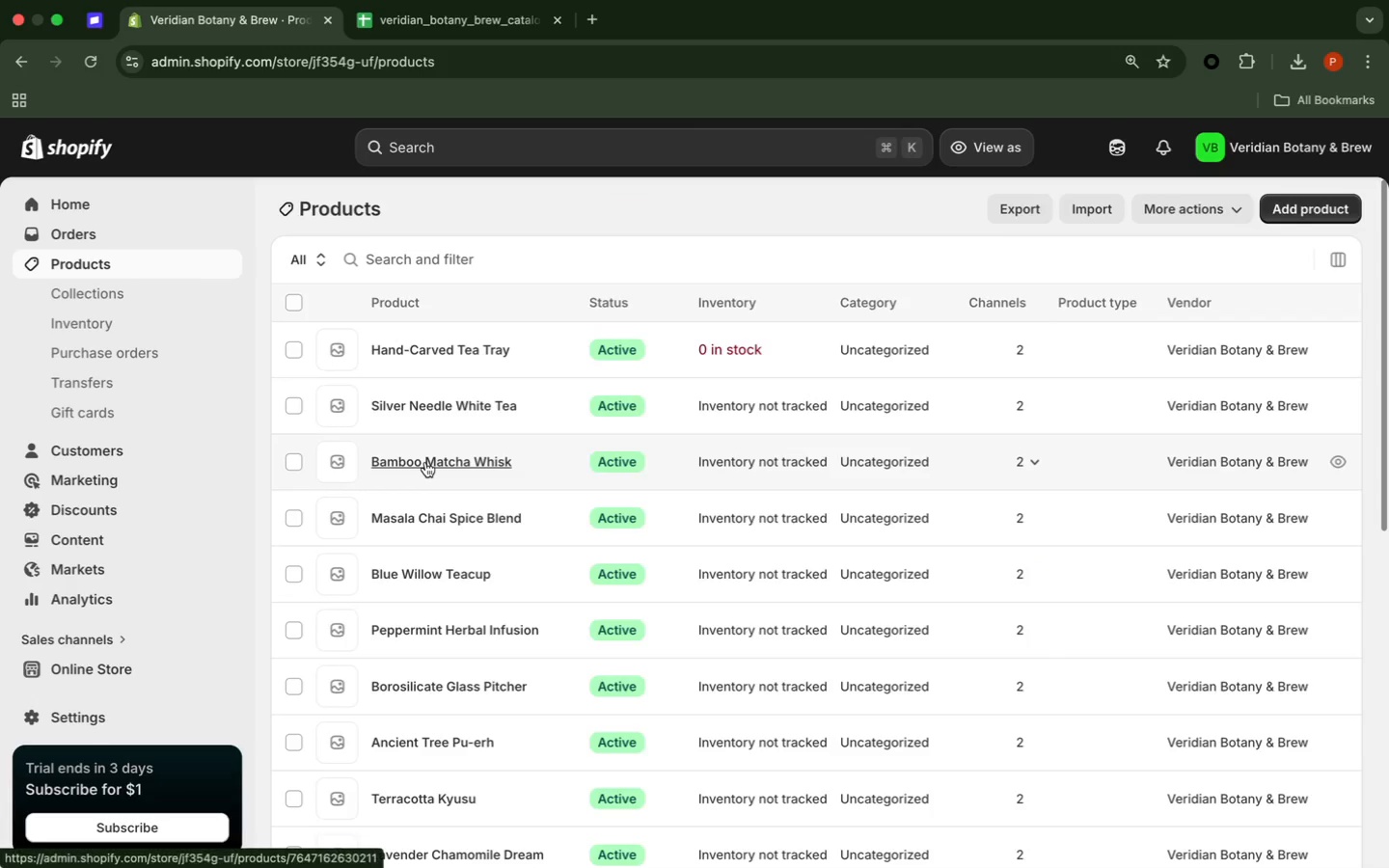 
scroll: coordinate [424, 462], scroll_direction: down, amount: 7.0
 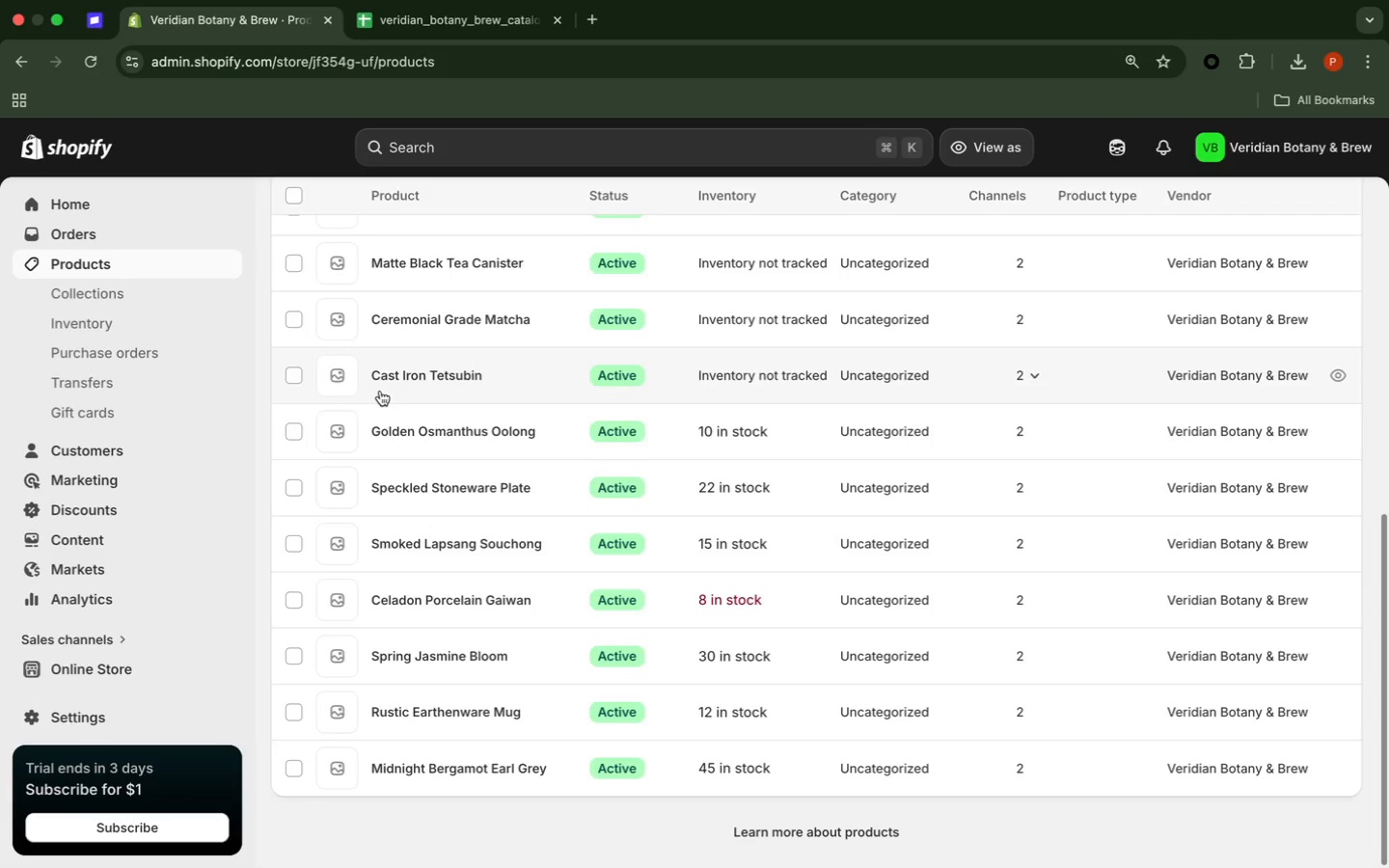 
left_click([391, 381])
 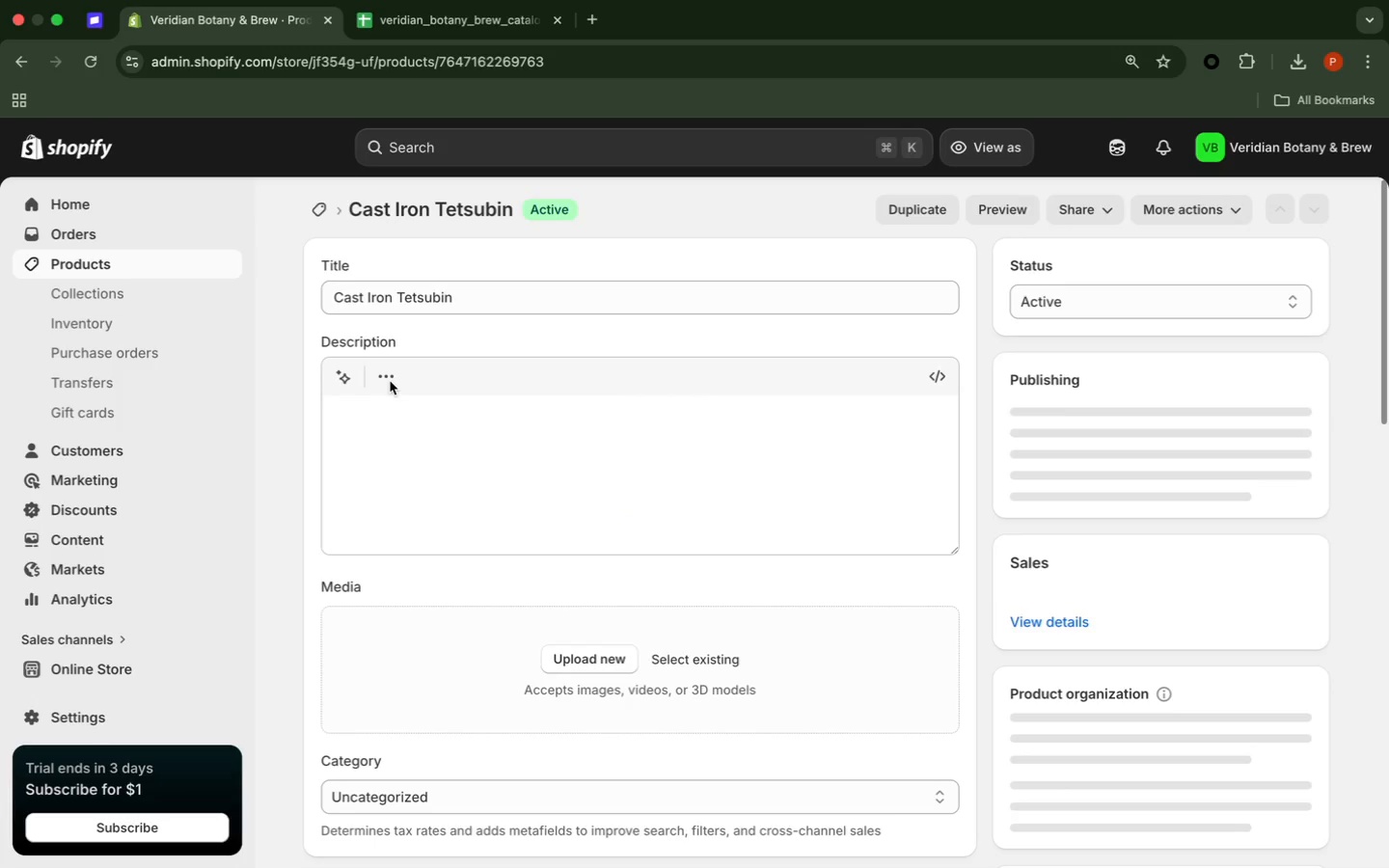 
wait(5.3)
 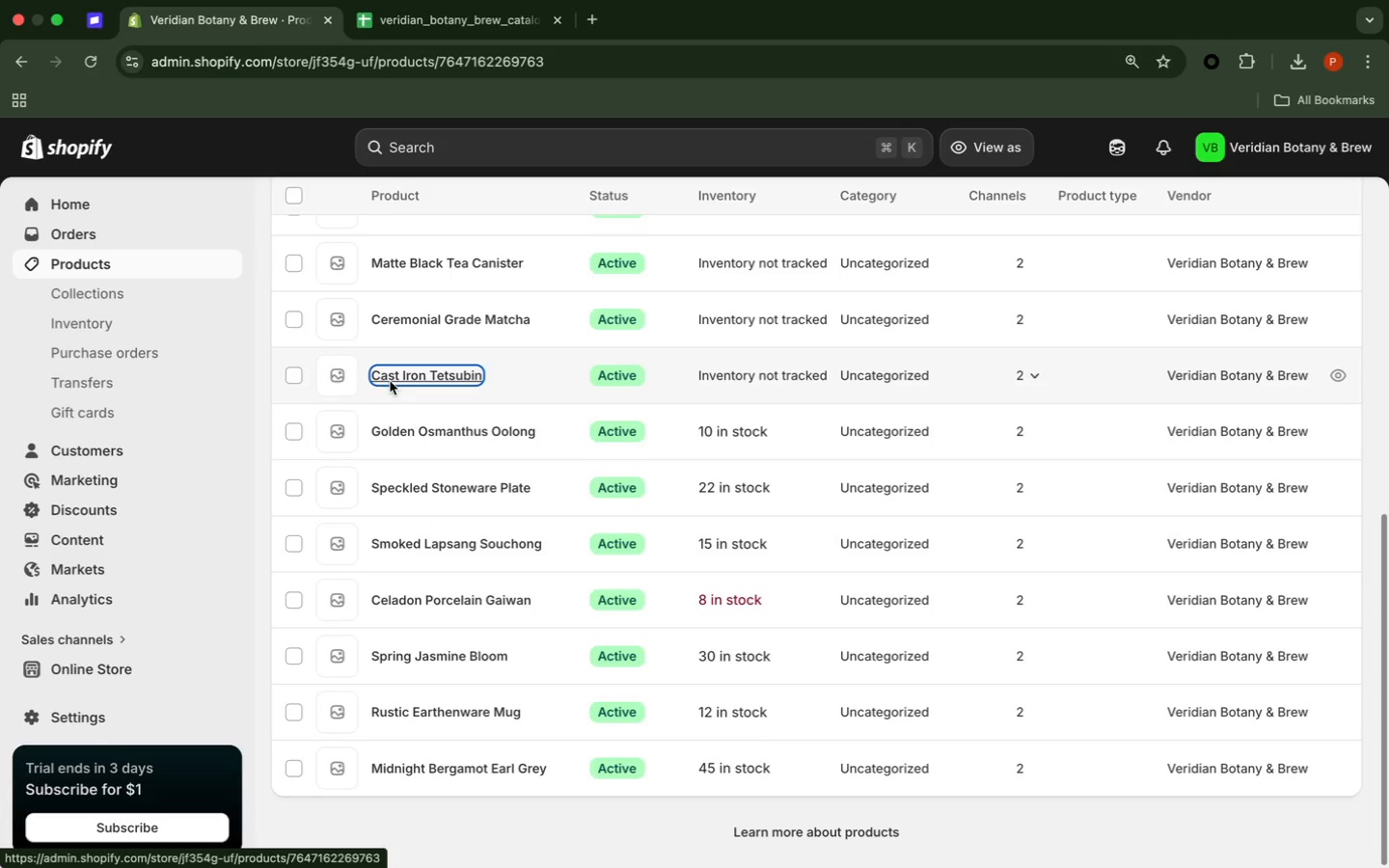 
scroll: coordinate [390, 381], scroll_direction: down, amount: 19.0
 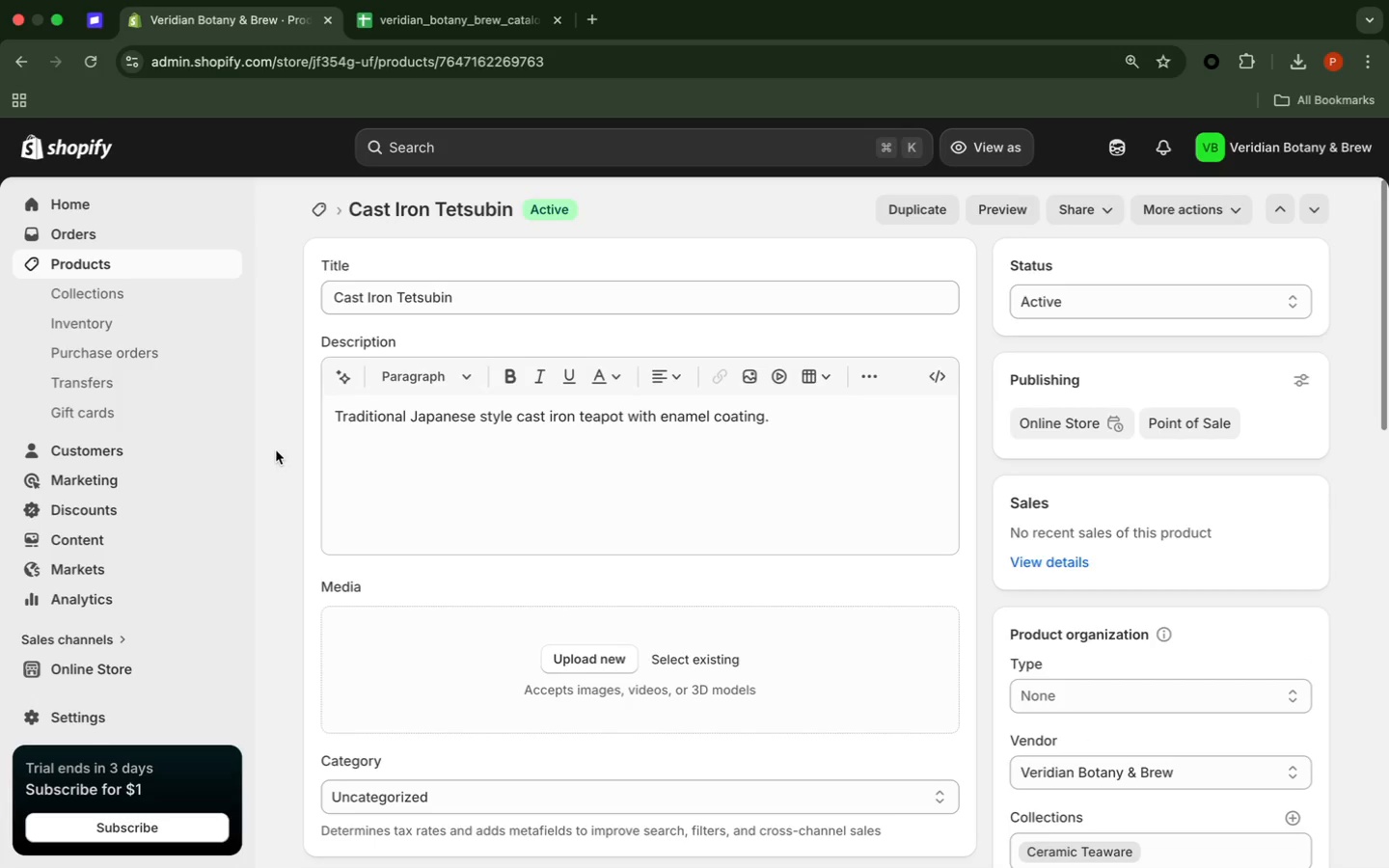 
left_click([276, 450])
 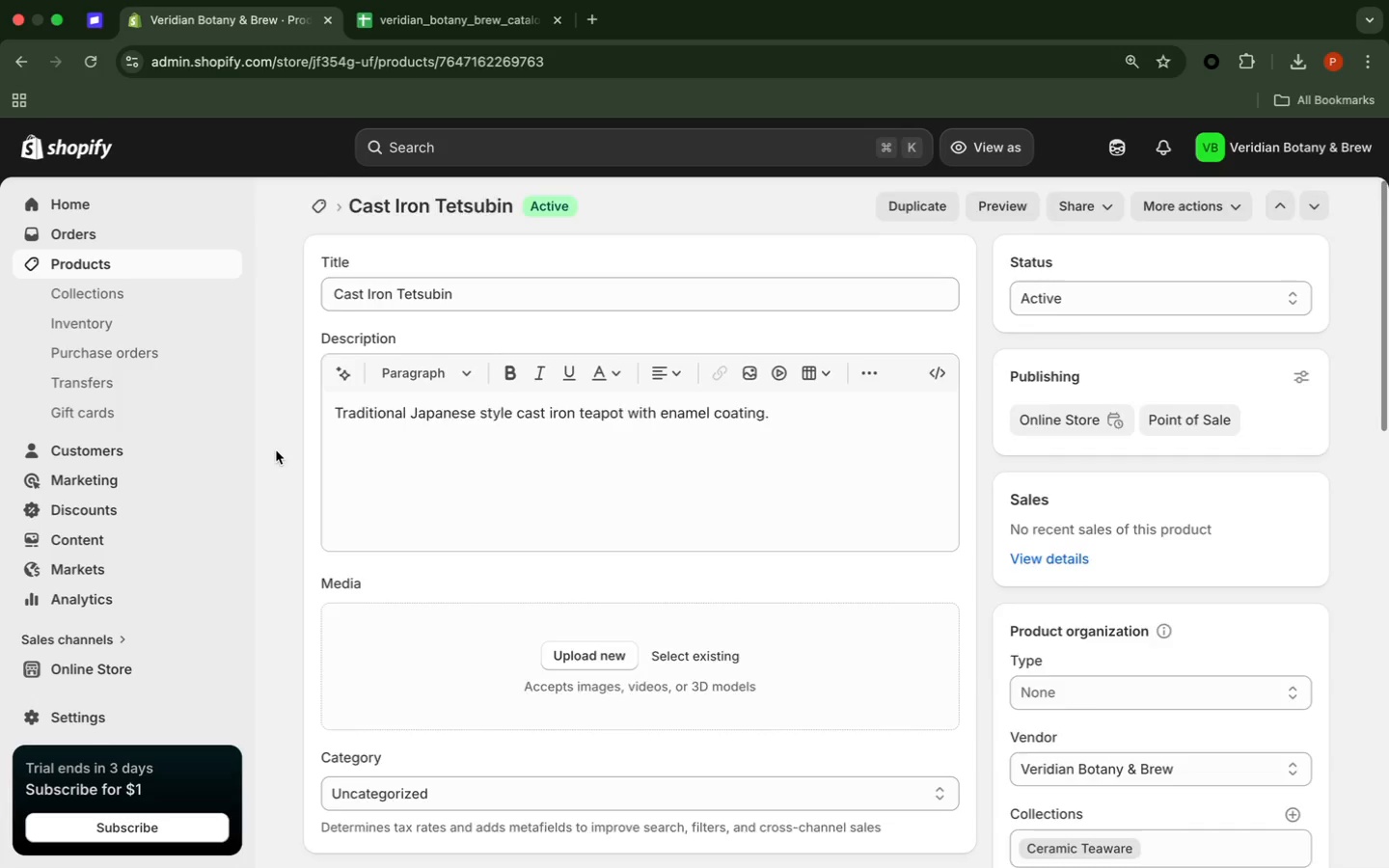 
scroll: coordinate [276, 450], scroll_direction: down, amount: 31.0
 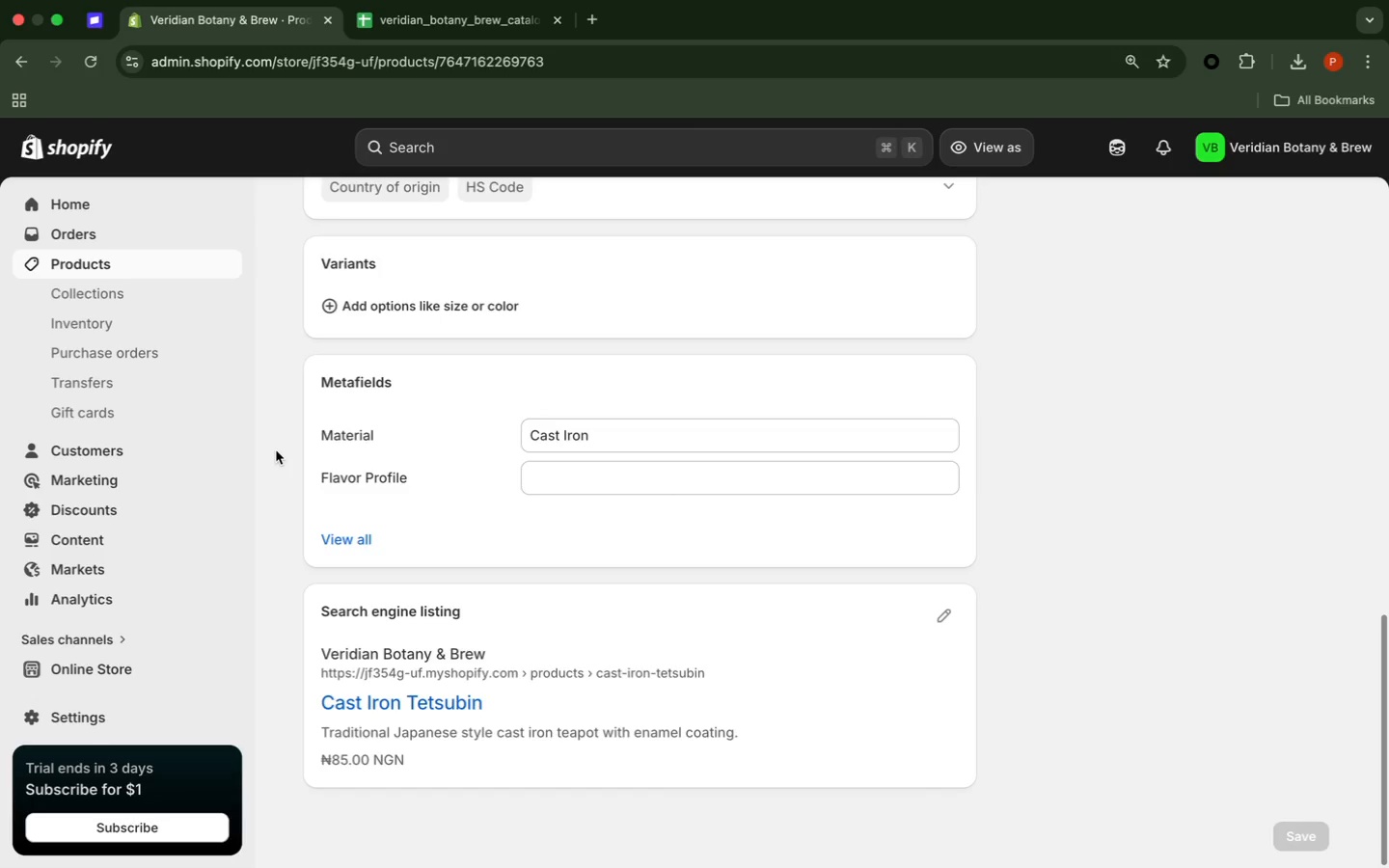 
scroll: coordinate [272, 468], scroll_direction: up, amount: 17.0
 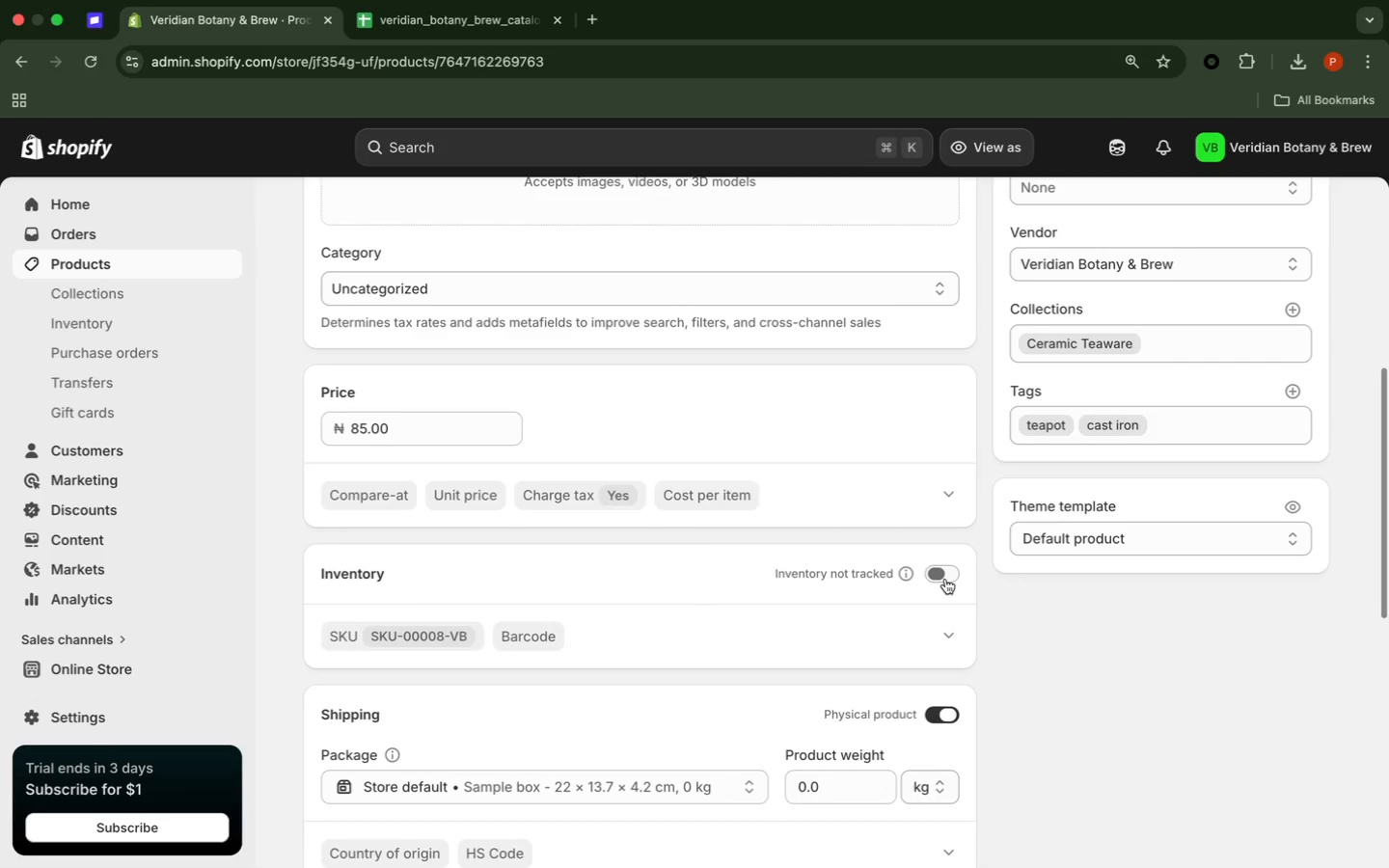 
left_click([944, 579])
 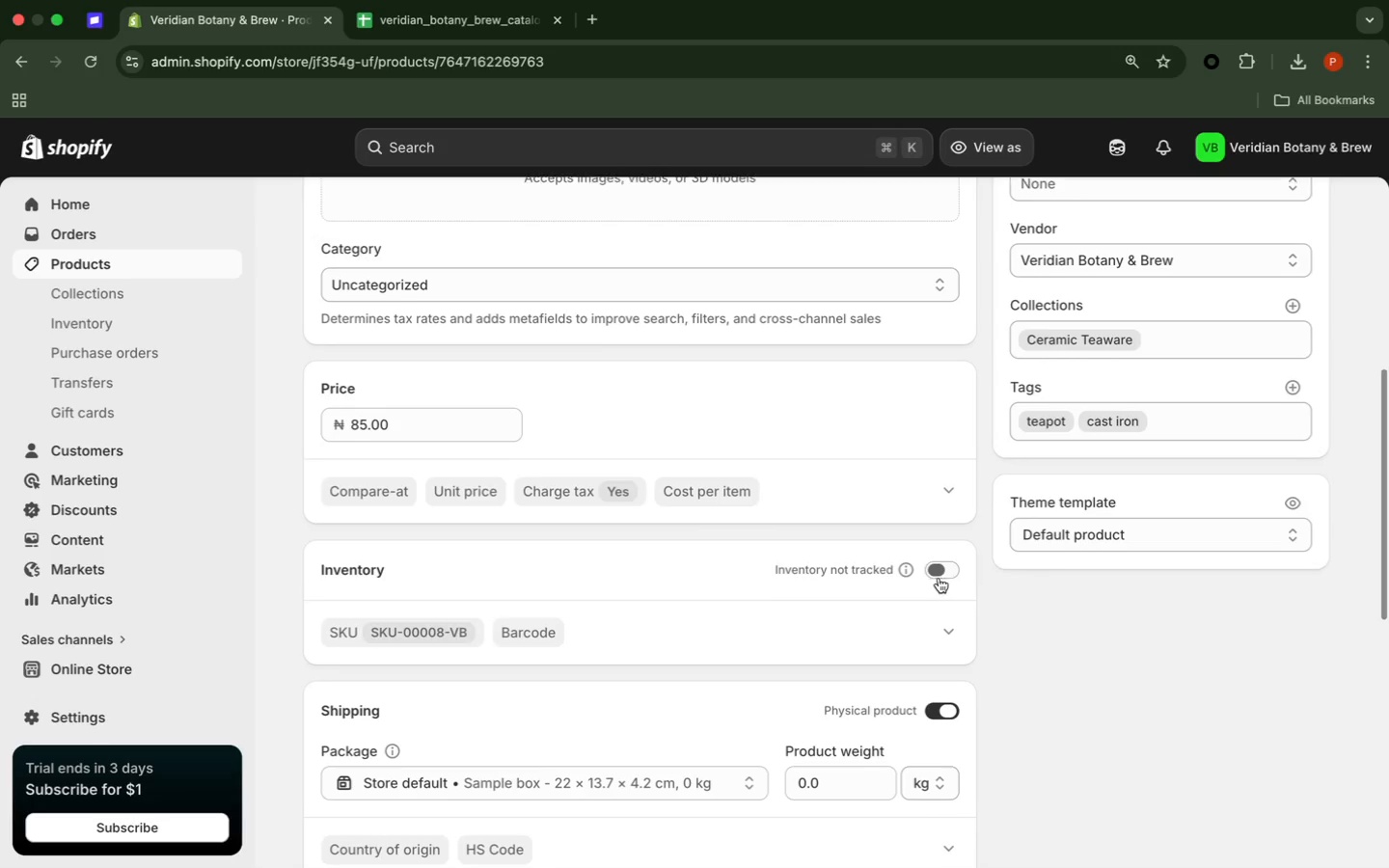 
scroll: coordinate [944, 579], scroll_direction: down, amount: 1.0
 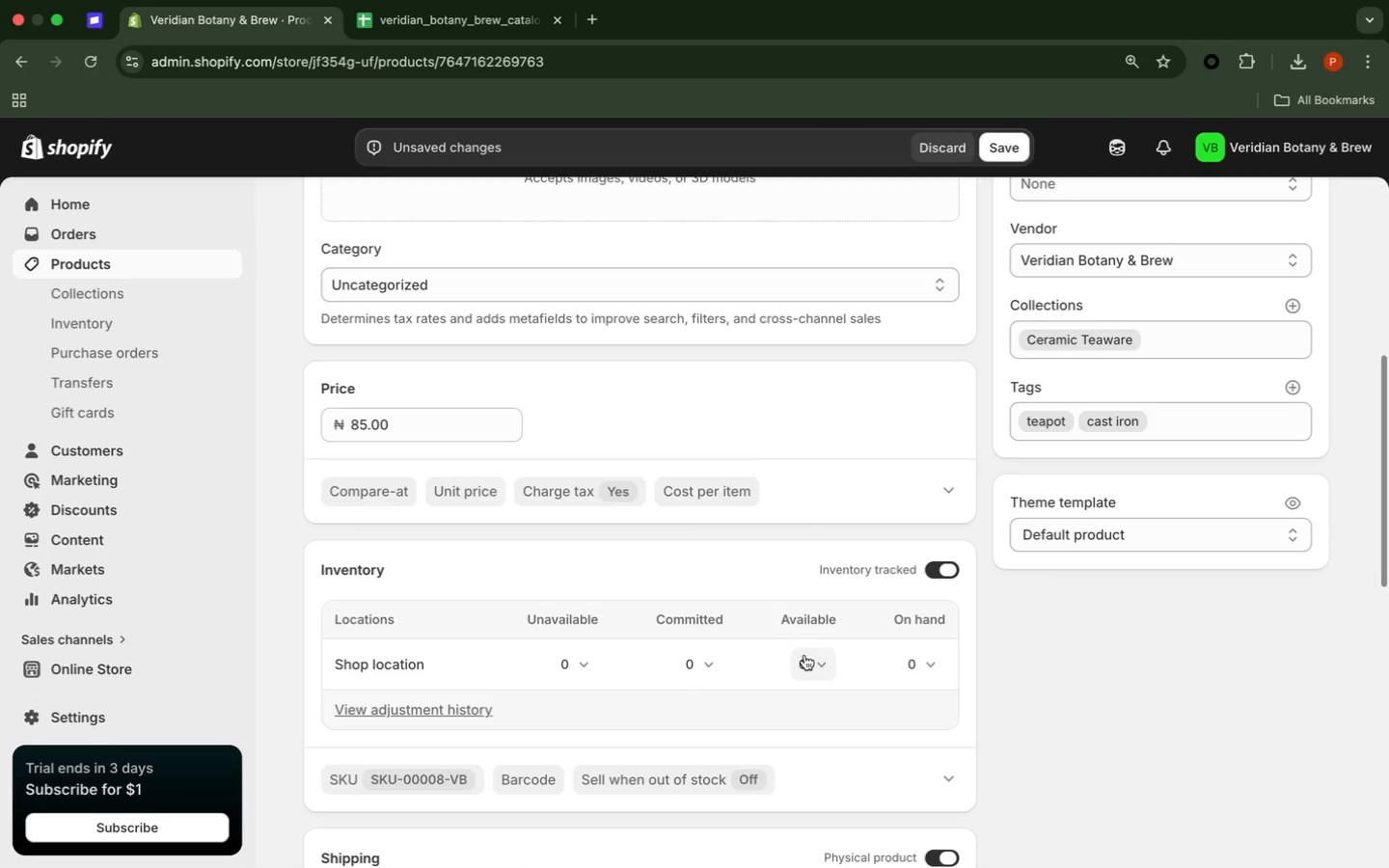 
left_click([804, 663])
 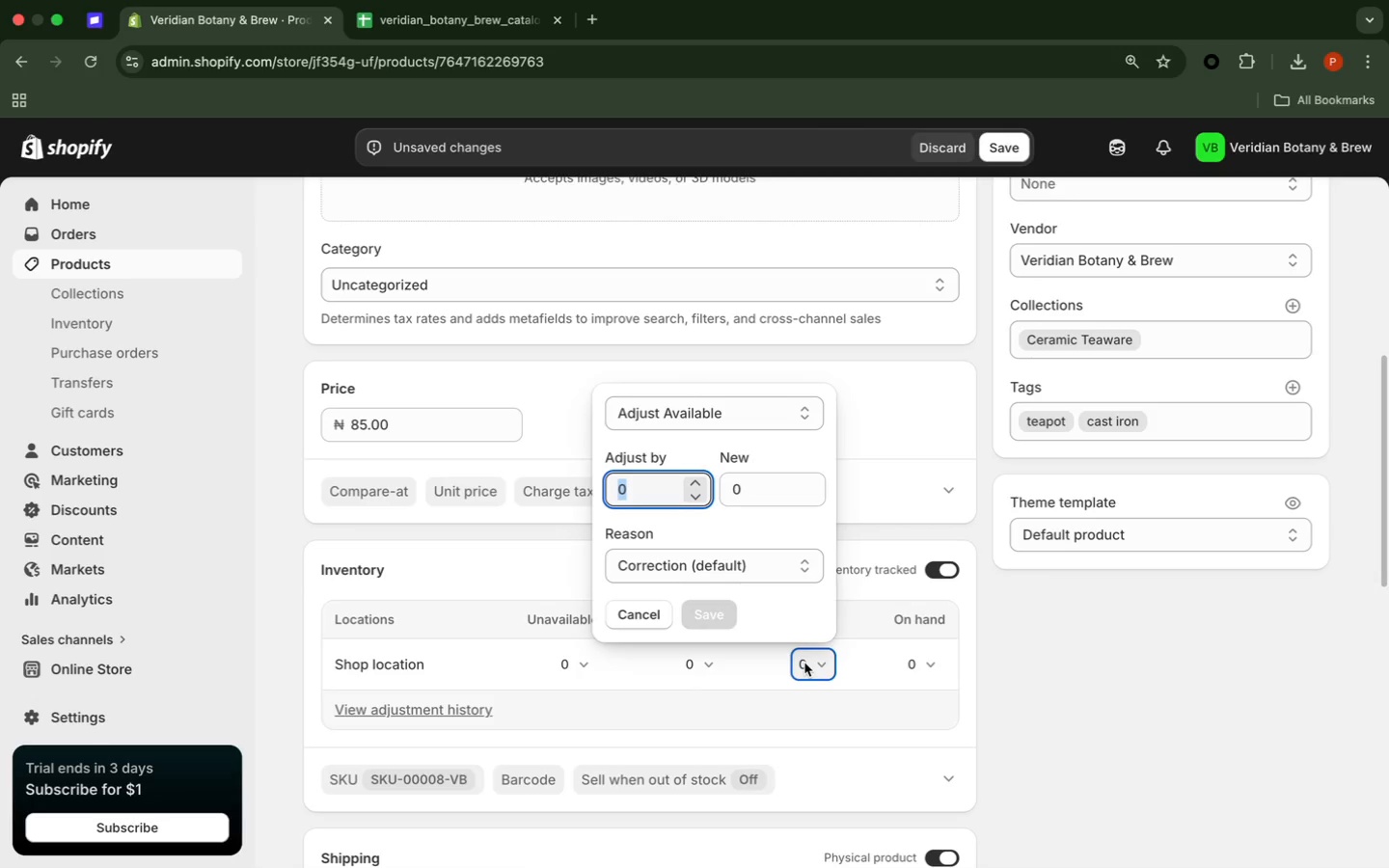 
key(5)
 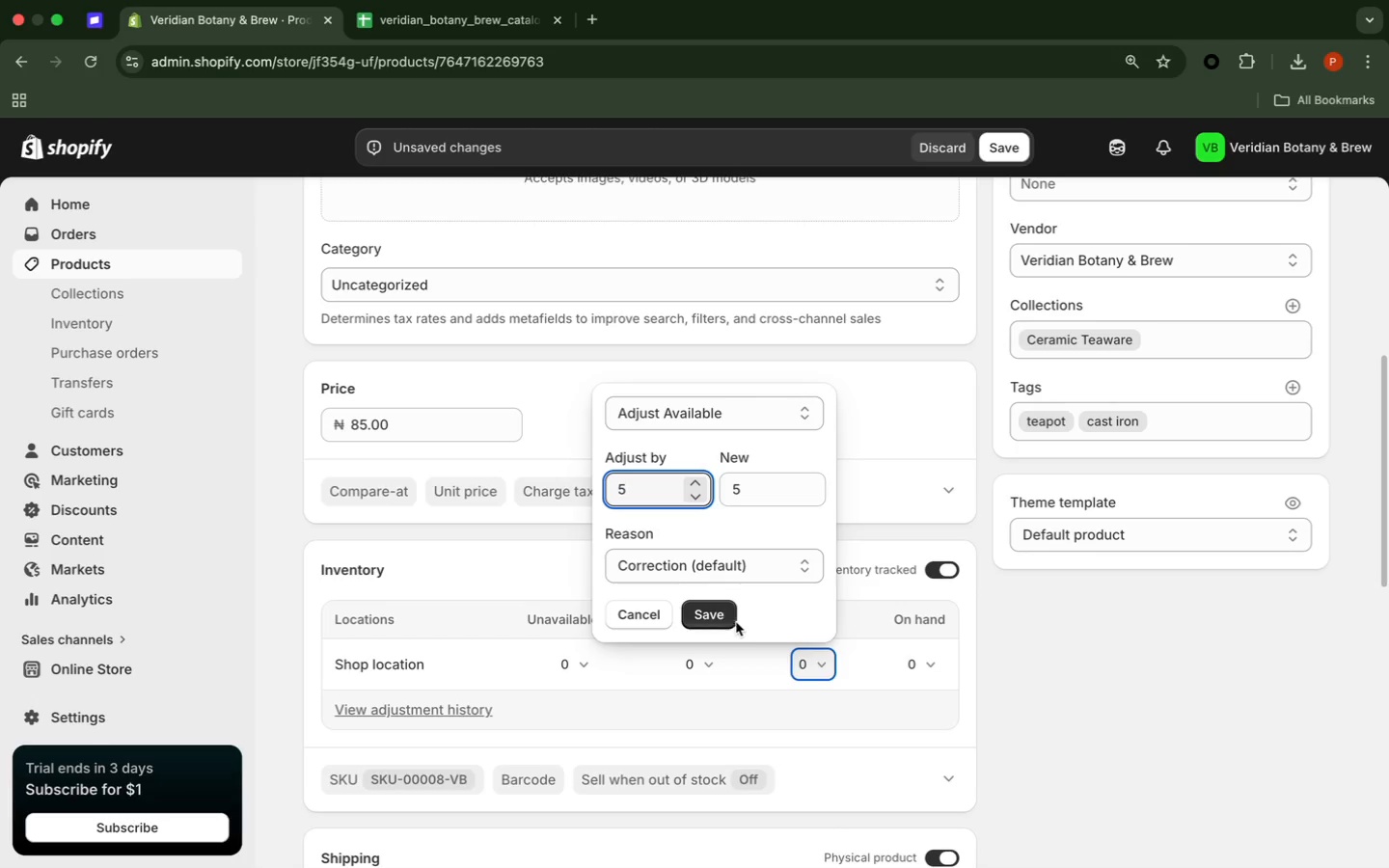 
left_click([733, 622])
 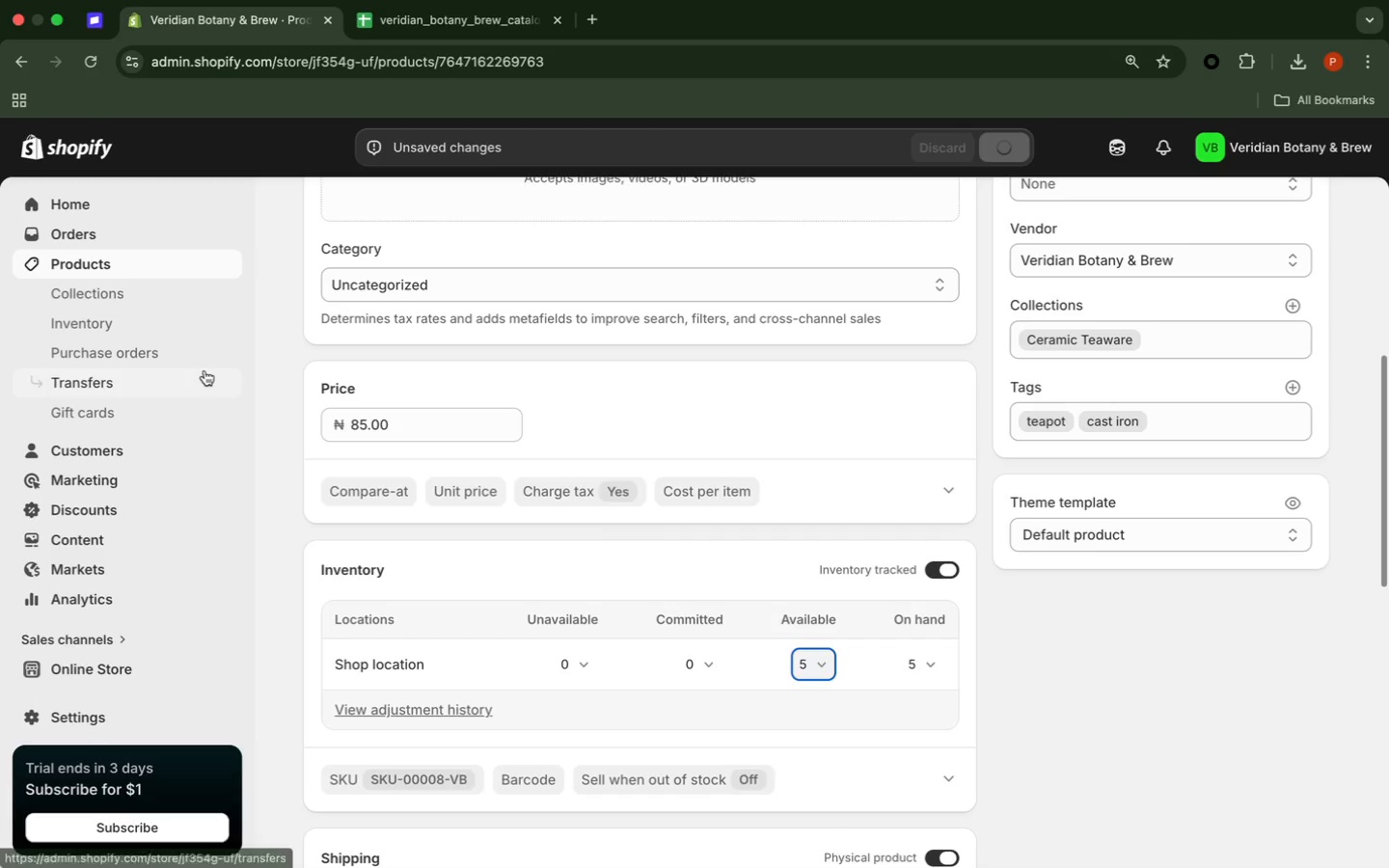 
wait(11.36)
 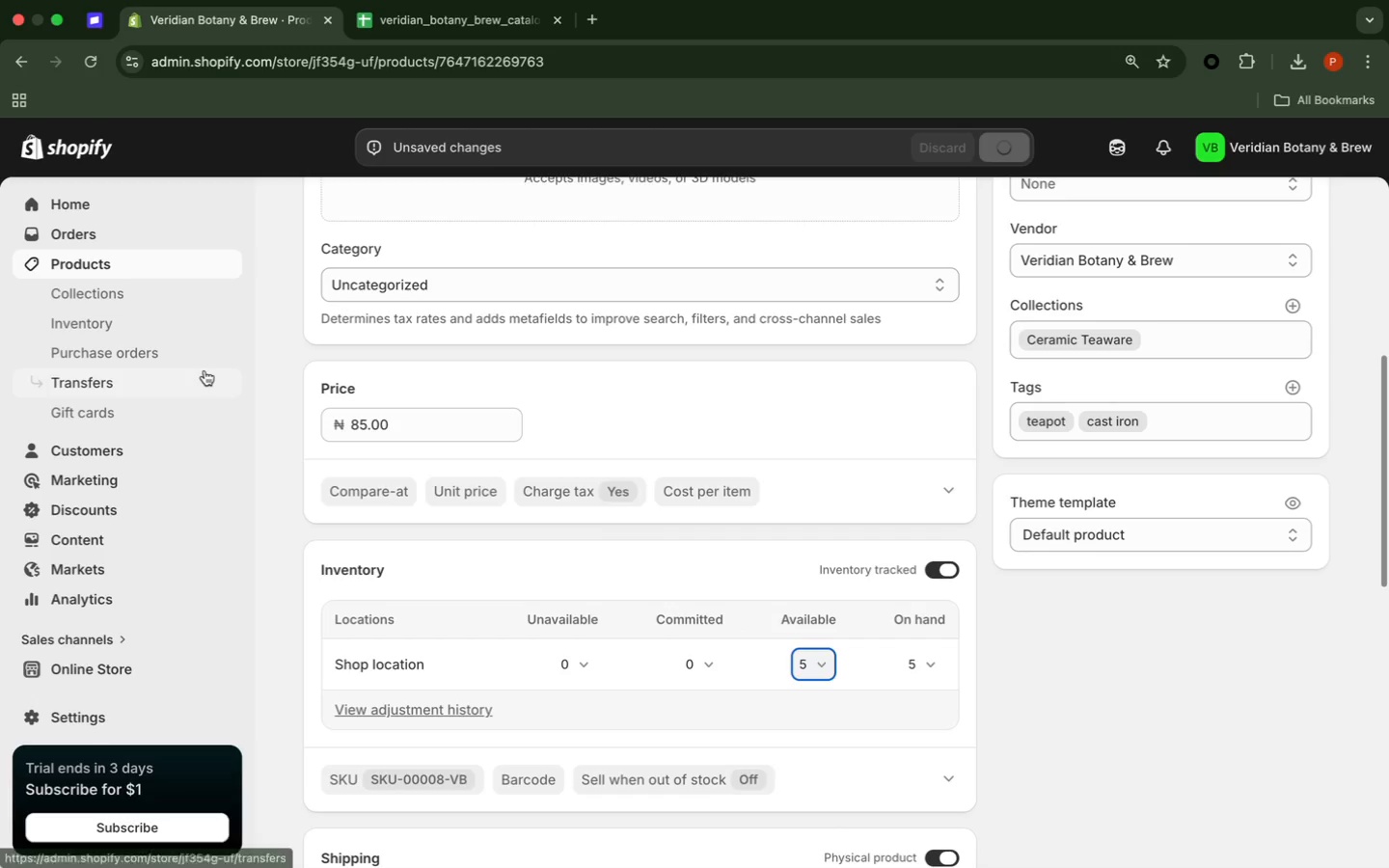 
left_click([84, 266])
 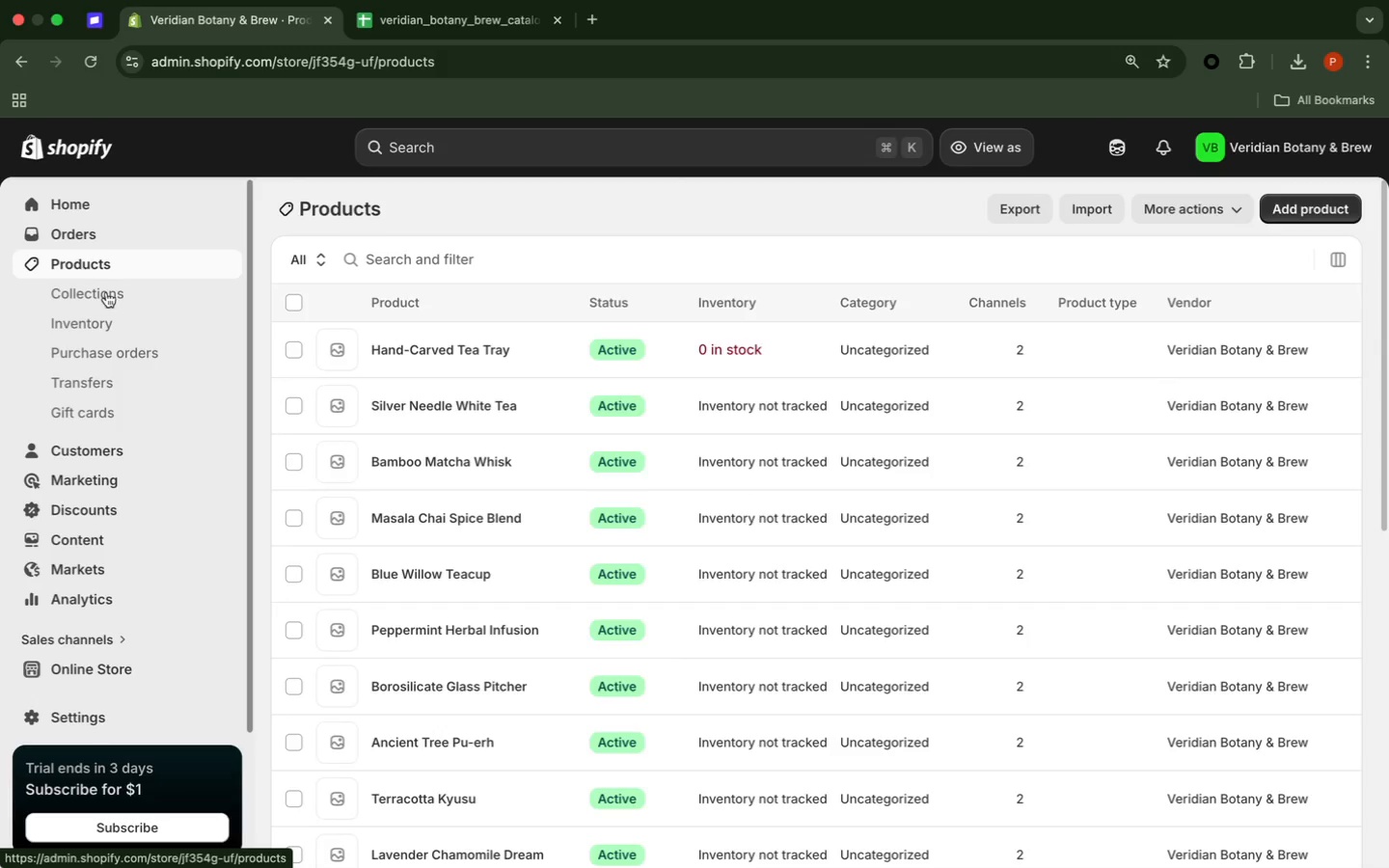 
wait(7.59)
 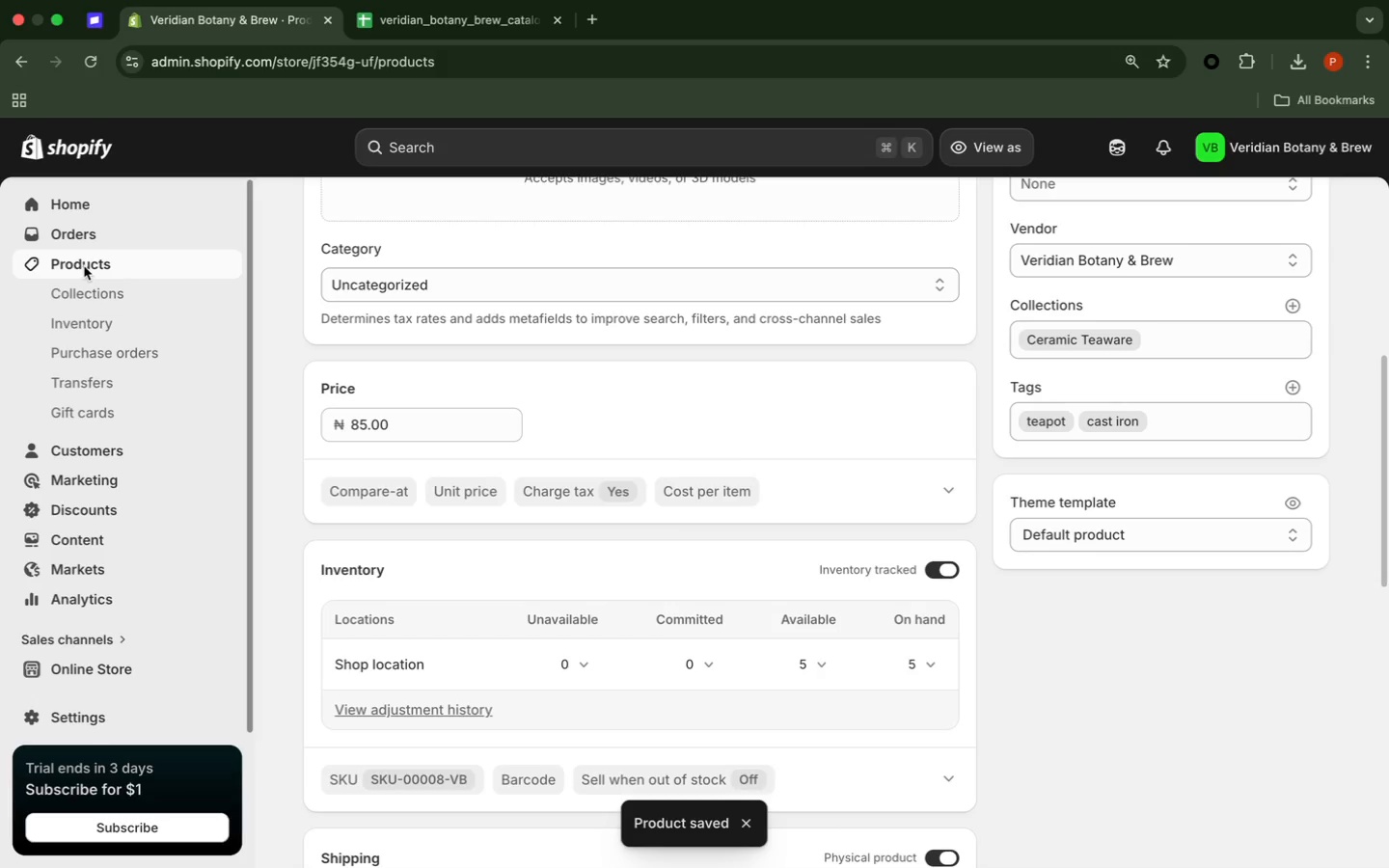 
scroll: coordinate [642, 511], scroll_direction: down, amount: 15.0
 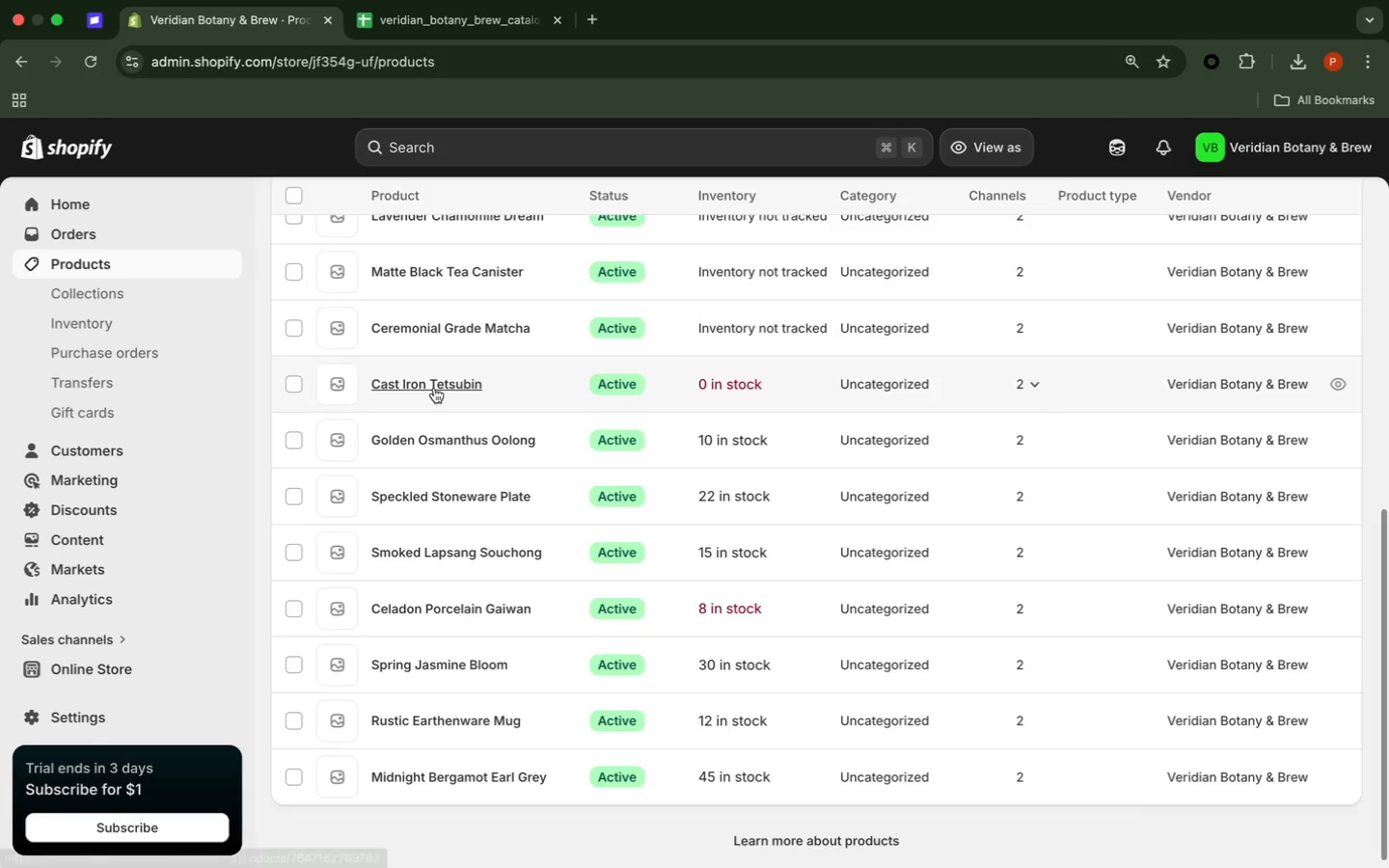 
wait(5.39)
 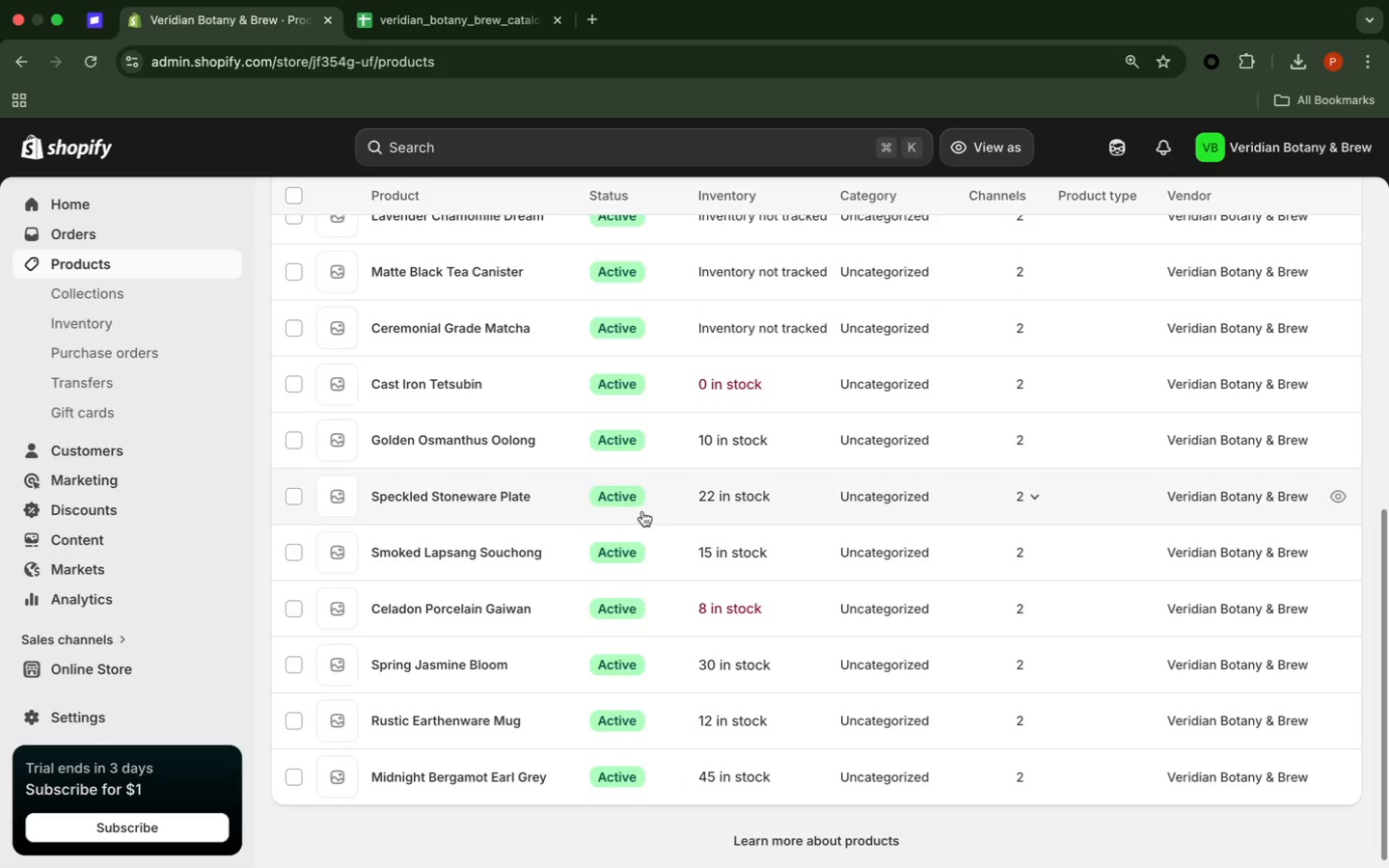 
left_click([434, 388])
 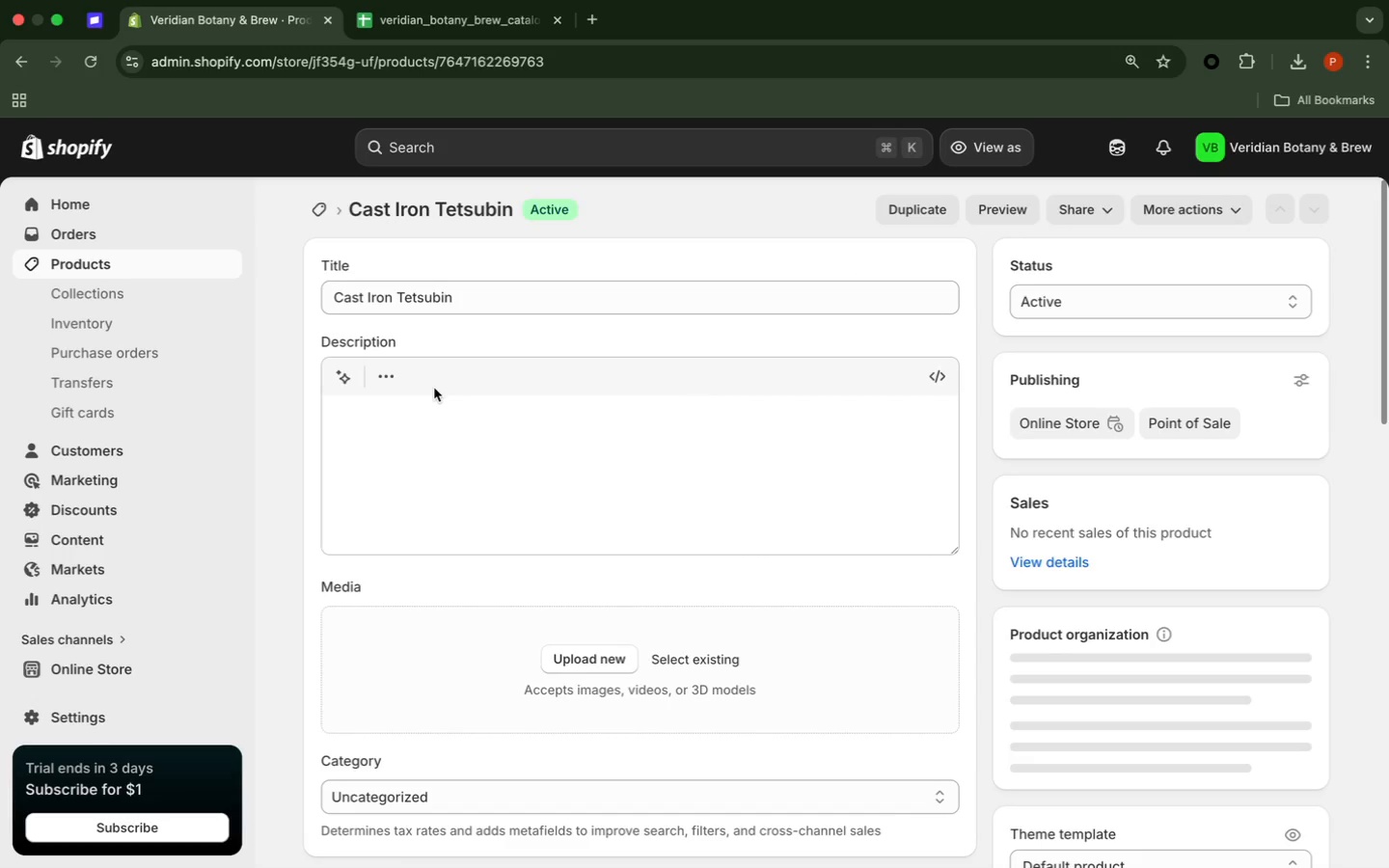 
scroll: coordinate [433, 389], scroll_direction: down, amount: 32.0
 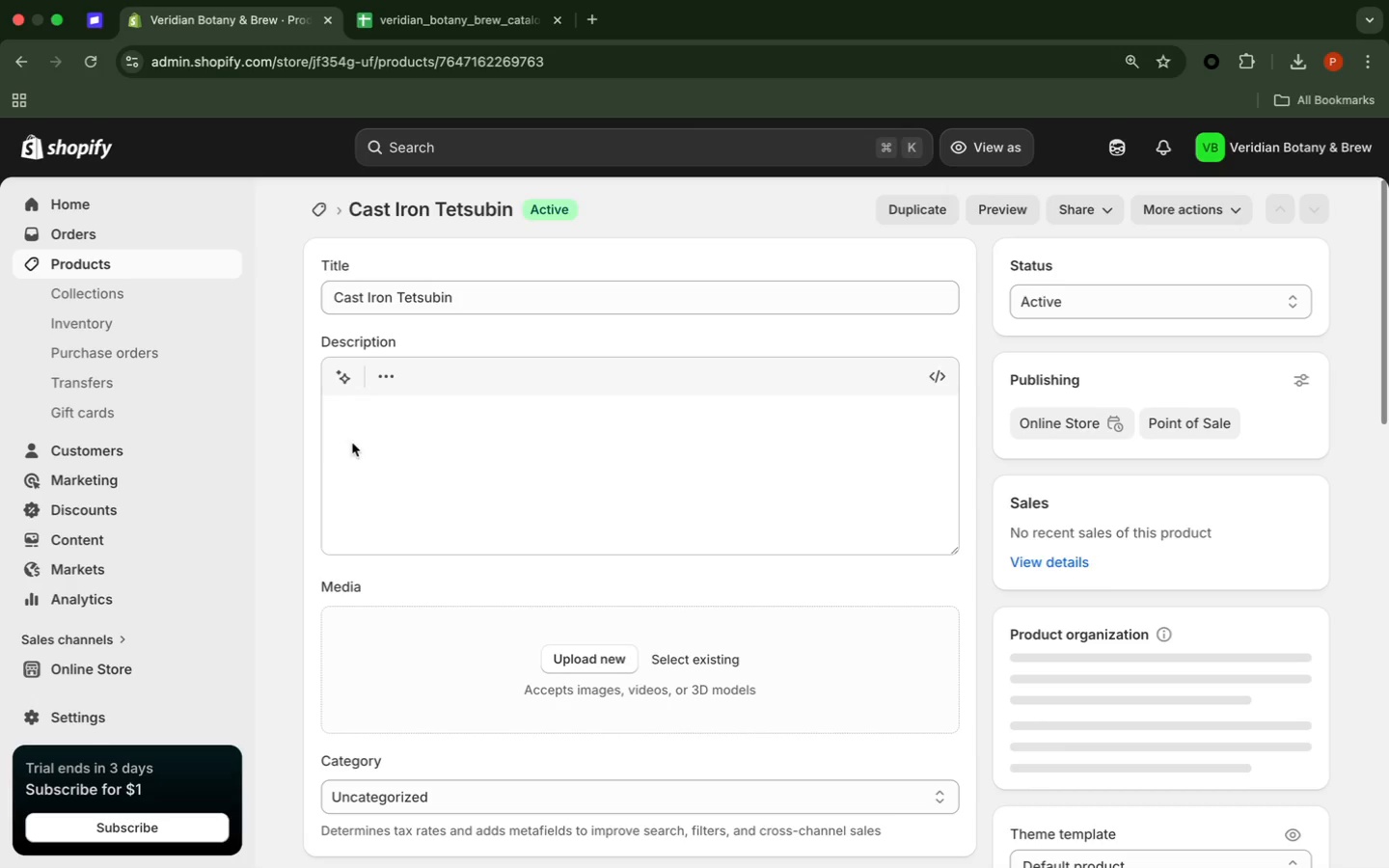 
left_click([306, 451])
 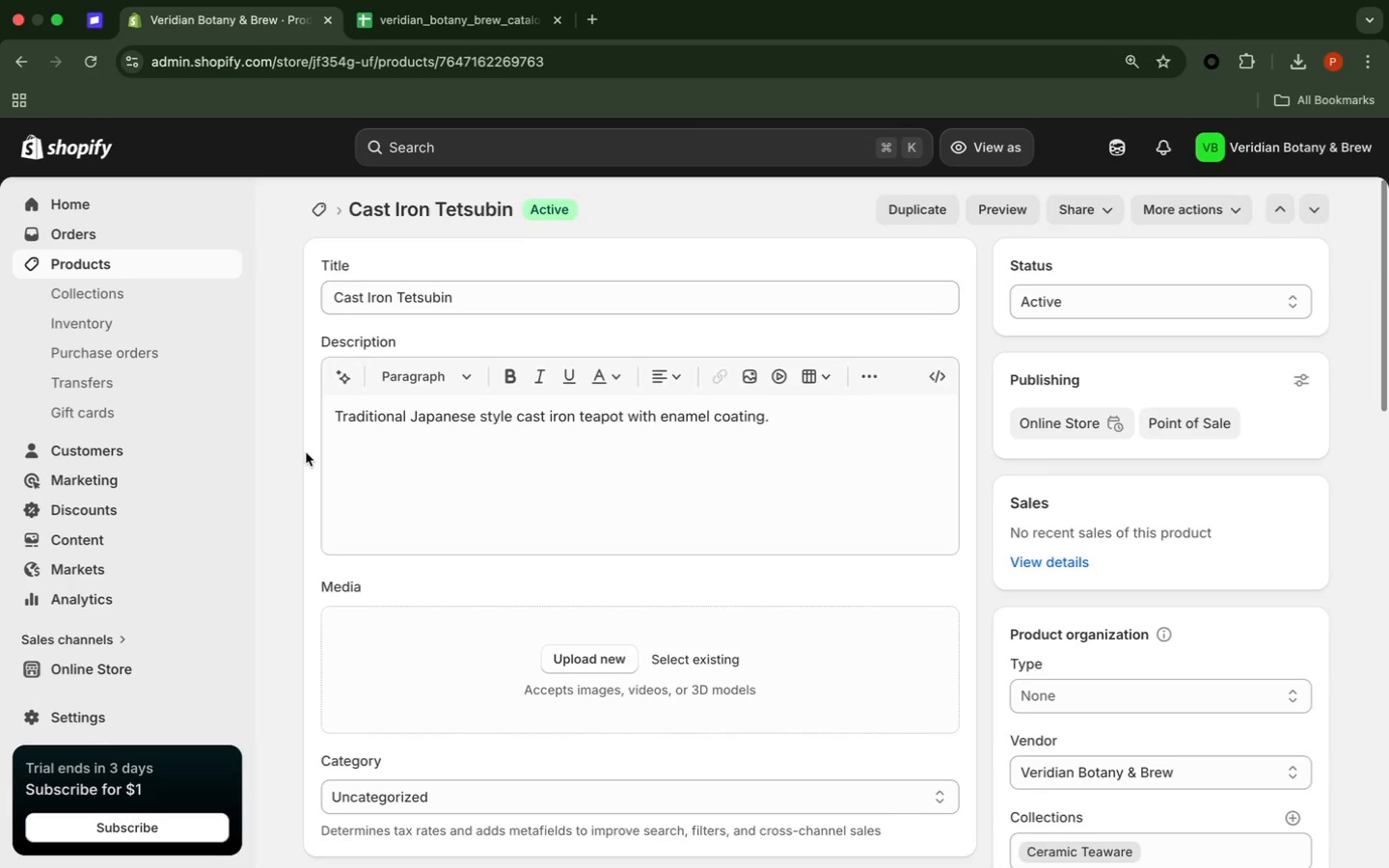 
scroll: coordinate [306, 452], scroll_direction: down, amount: 18.0
 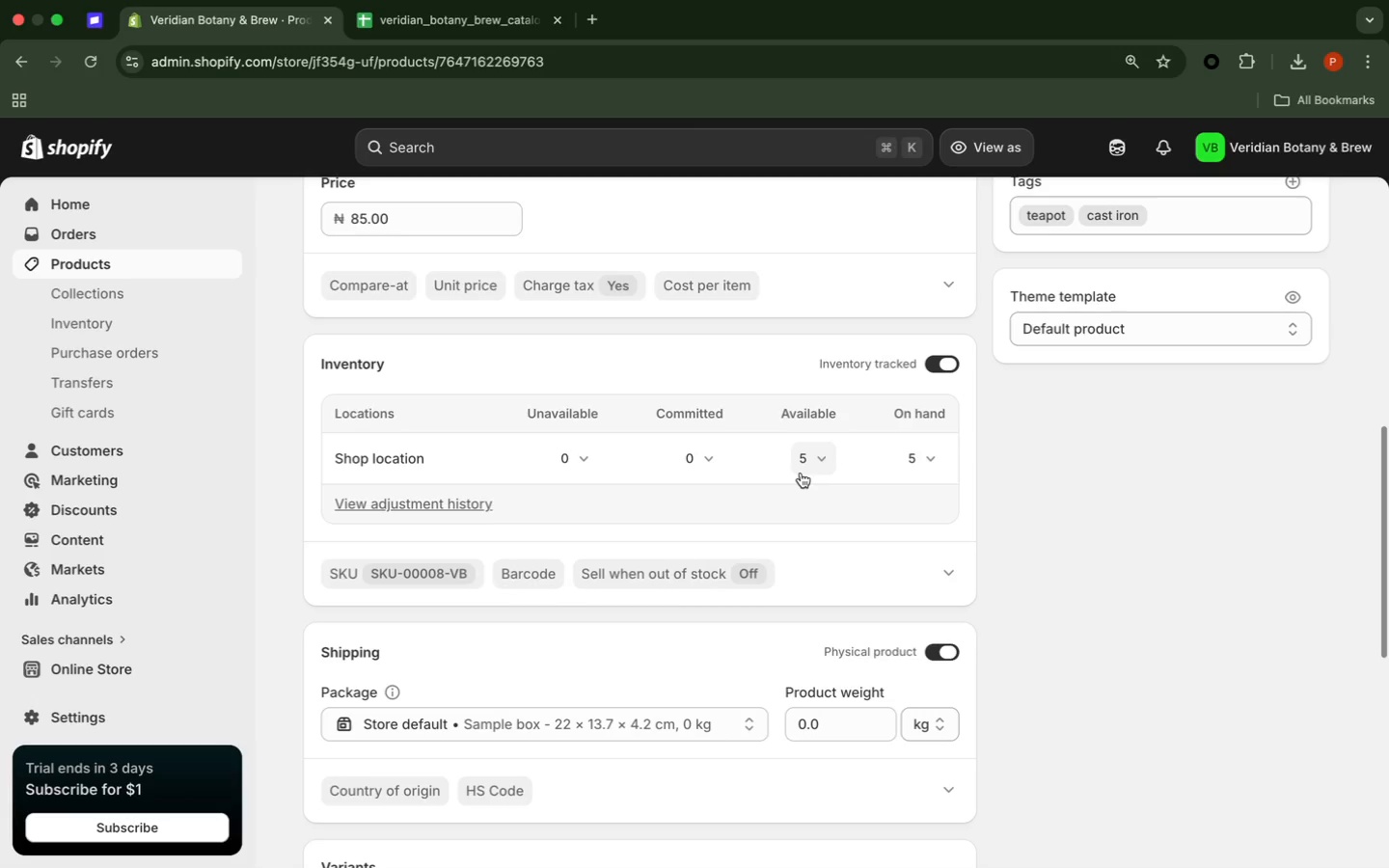 
wait(12.78)
 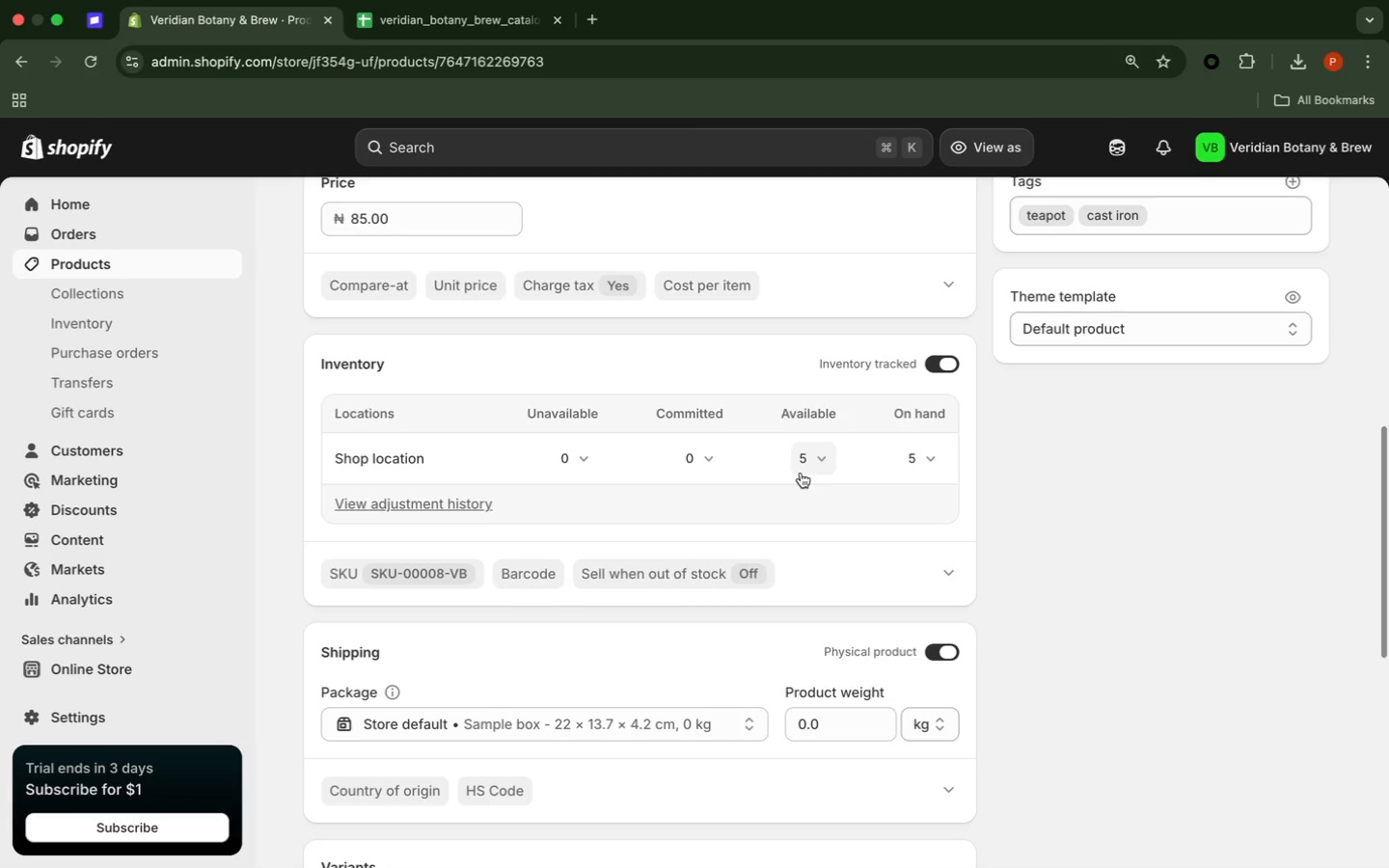 
left_click([193, 271])
 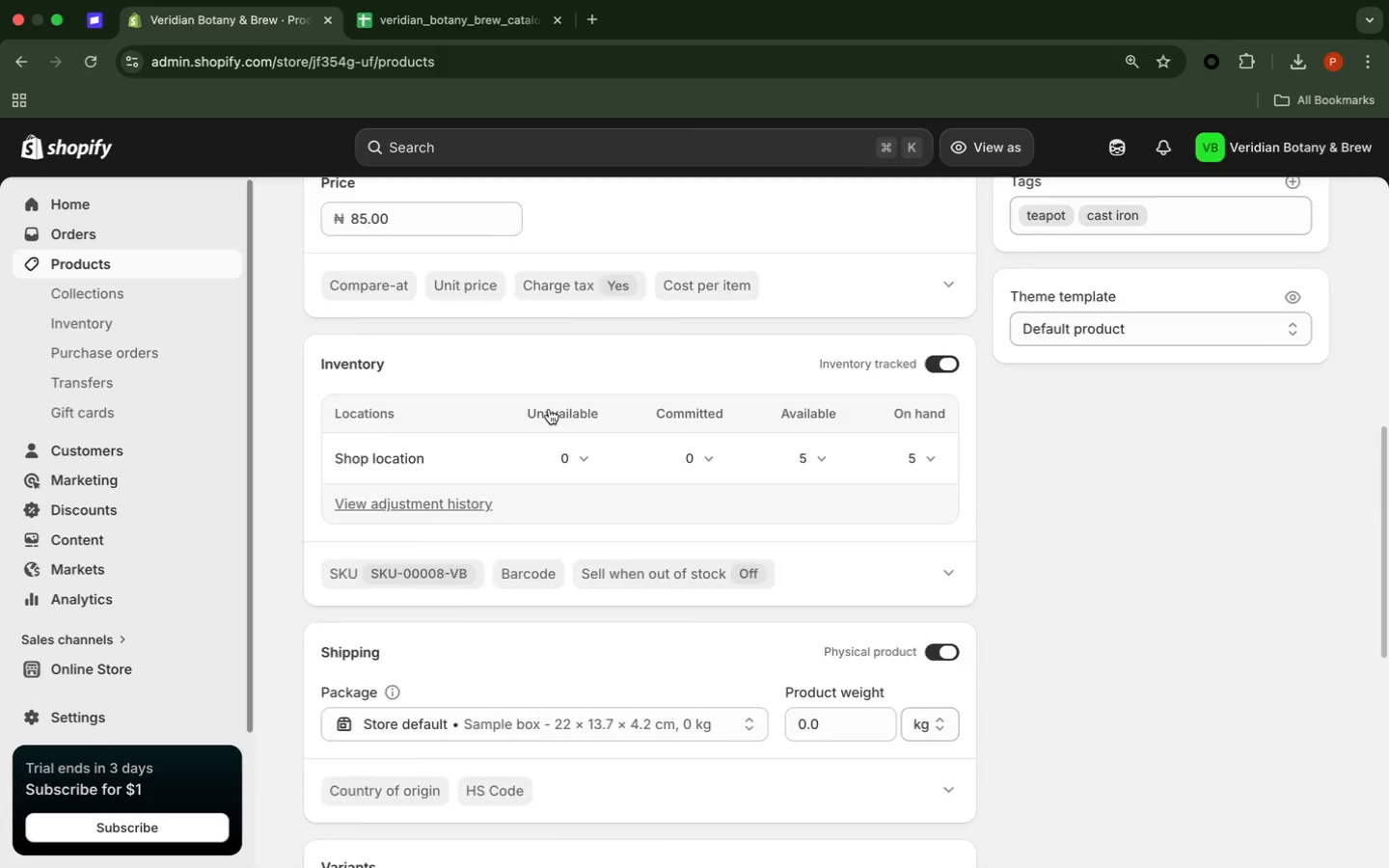 
wait(7.1)
 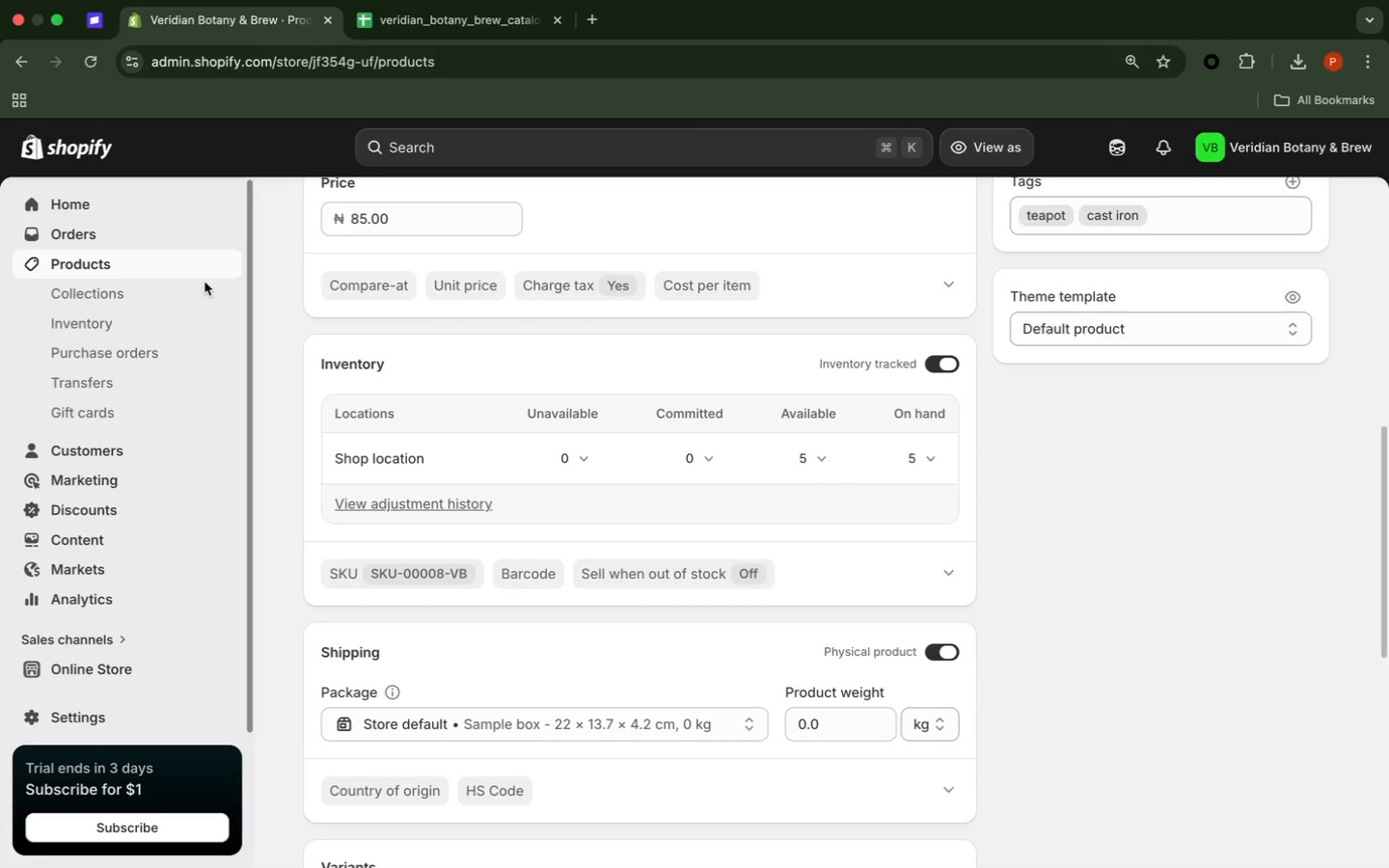 
scroll: coordinate [807, 476], scroll_direction: down, amount: 21.0
 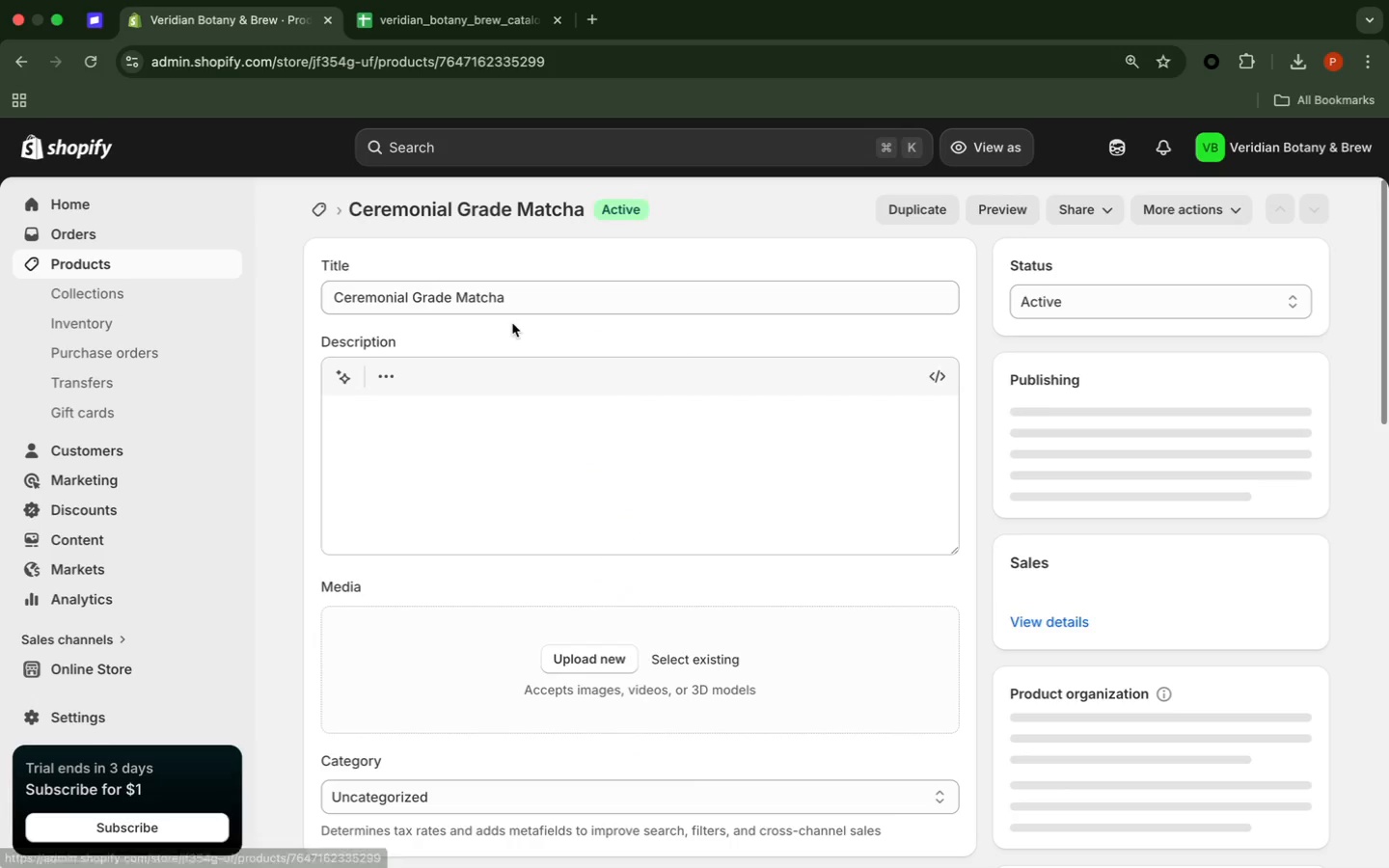 
wait(6.6)
 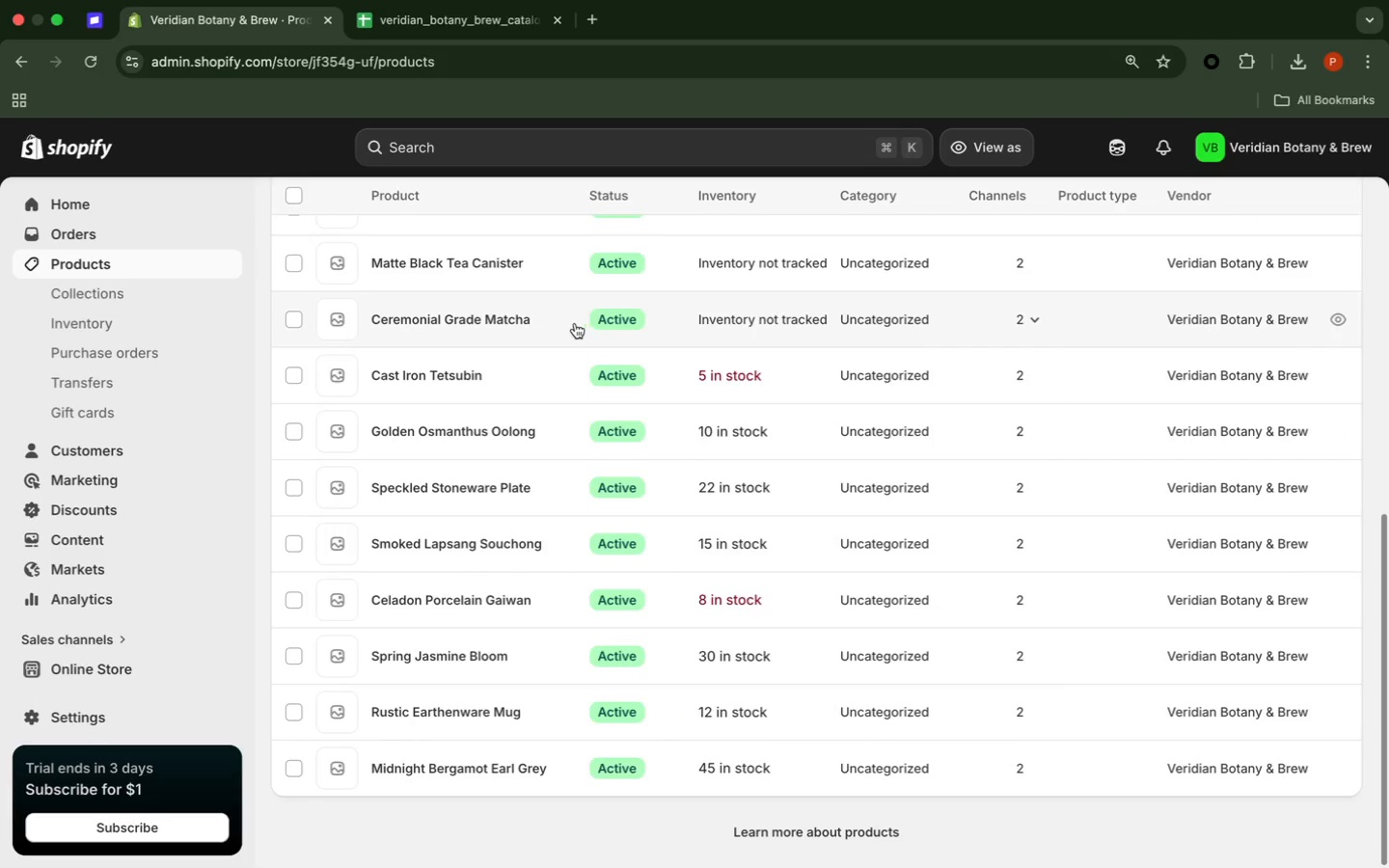 
scroll: coordinate [968, 444], scroll_direction: down, amount: 74.0
 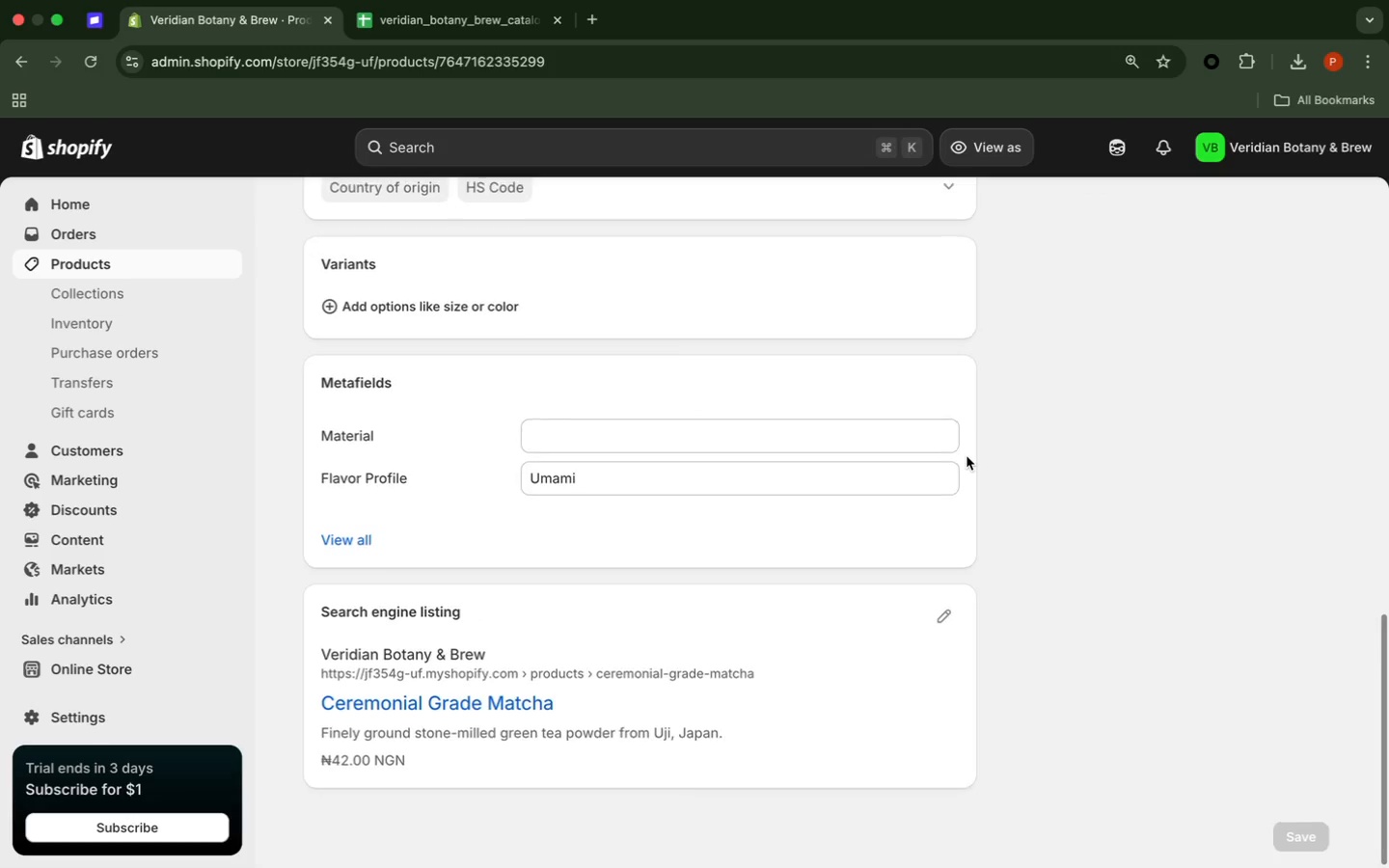 
scroll: coordinate [963, 458], scroll_direction: up, amount: 19.0
 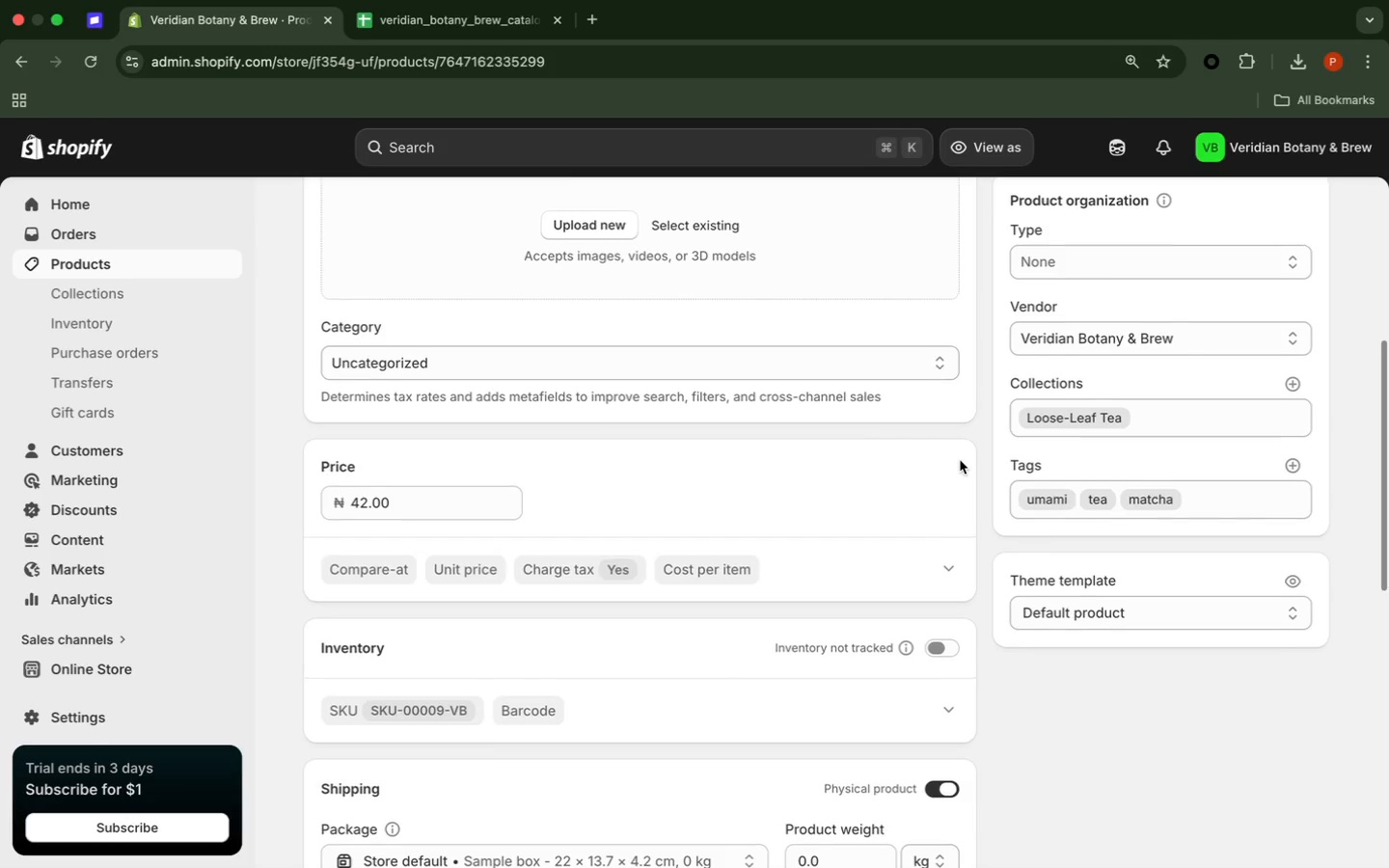 
scroll: coordinate [960, 460], scroll_direction: down, amount: 3.0
 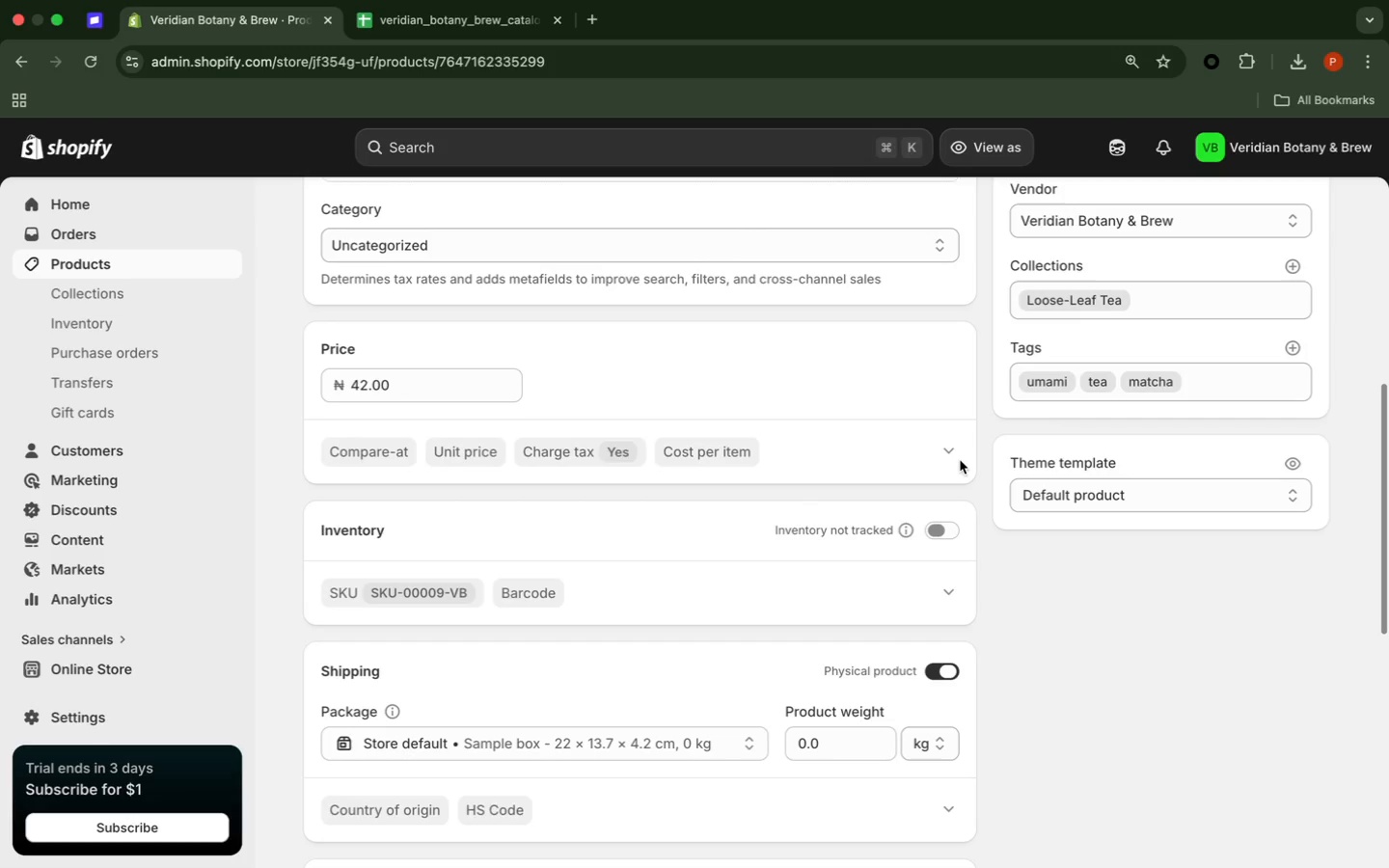 
scroll: coordinate [942, 502], scroll_direction: up, amount: 16.0
 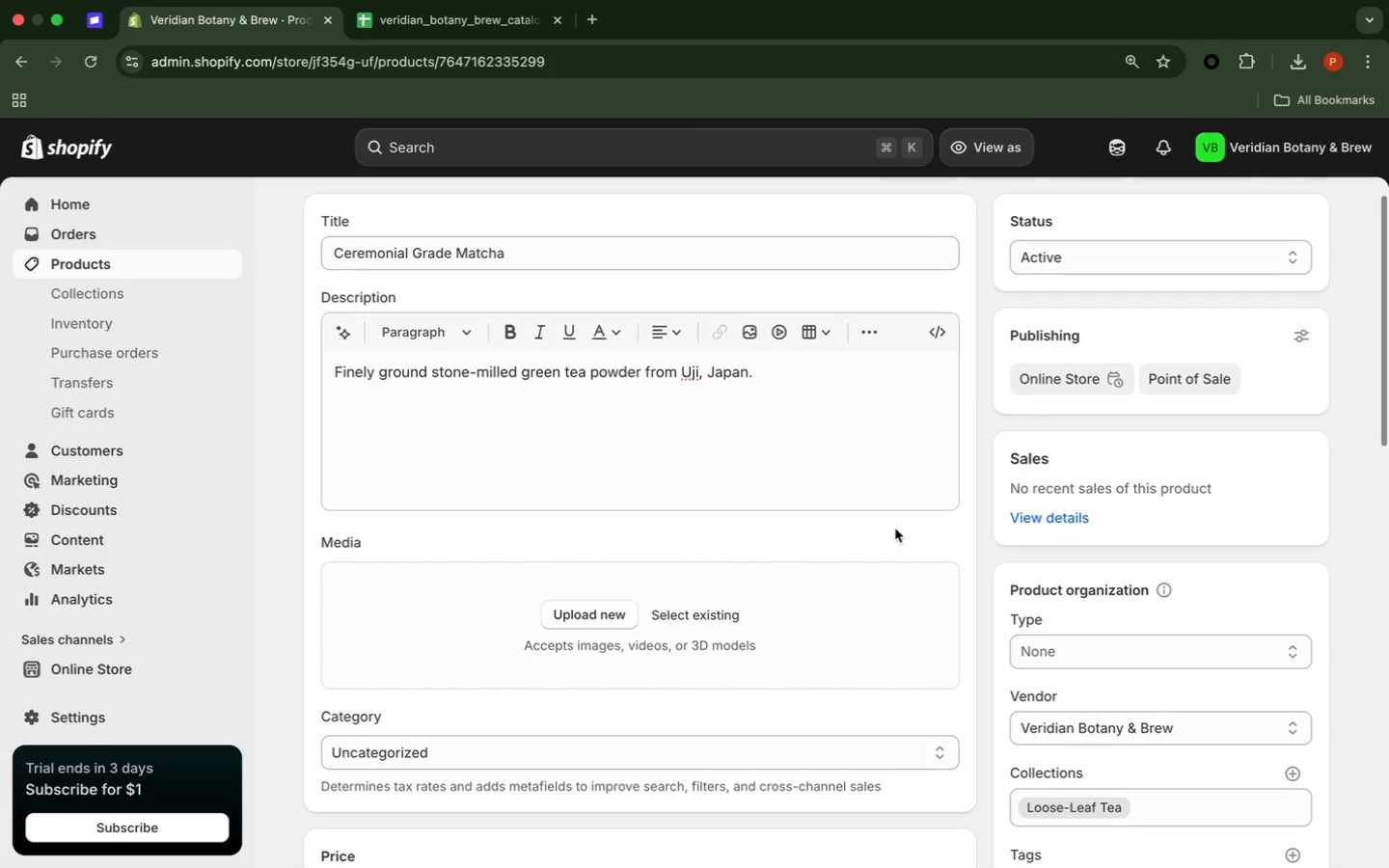 
scroll: coordinate [894, 529], scroll_direction: down, amount: 13.0
 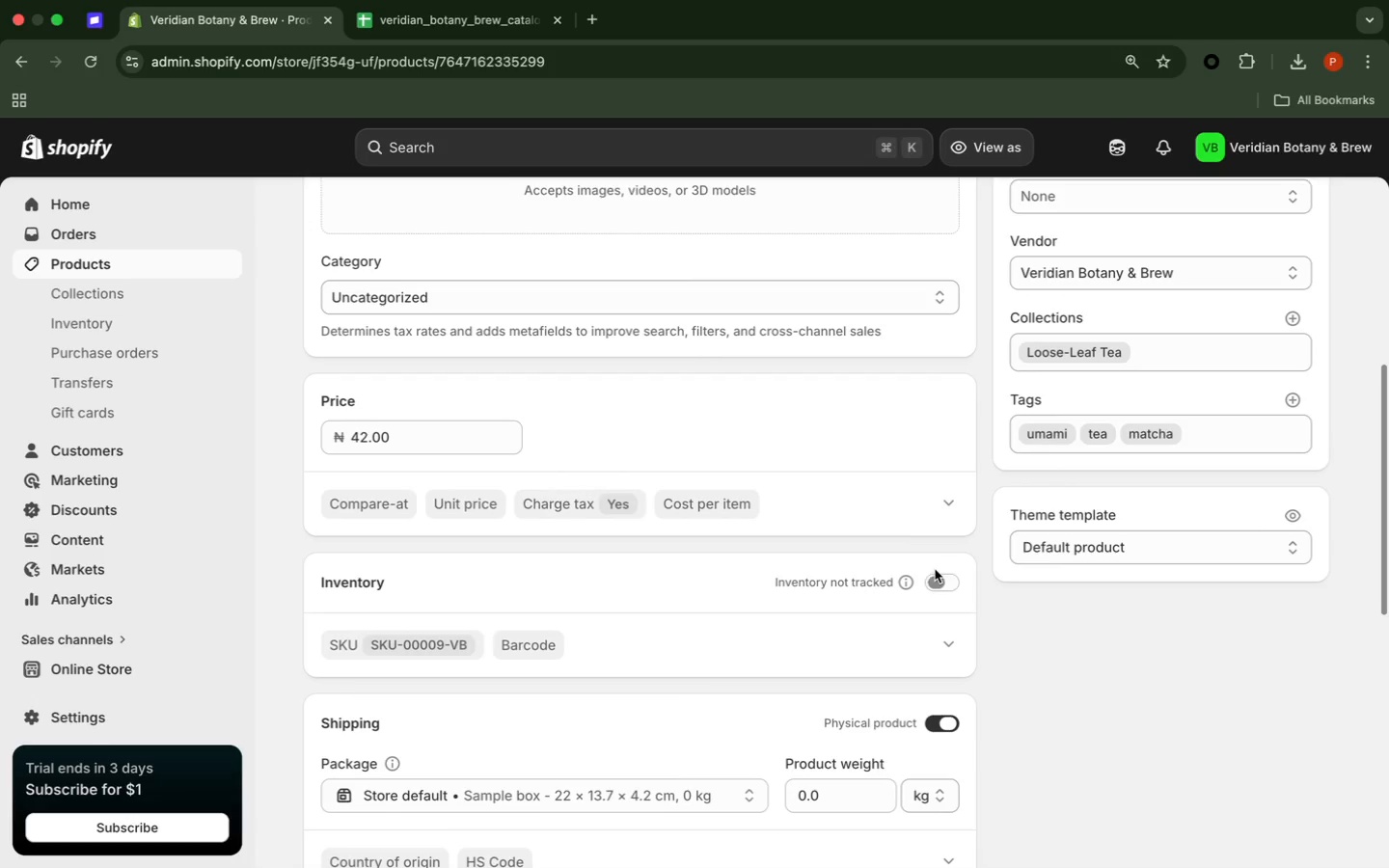 
mouse_move([928, 599])
 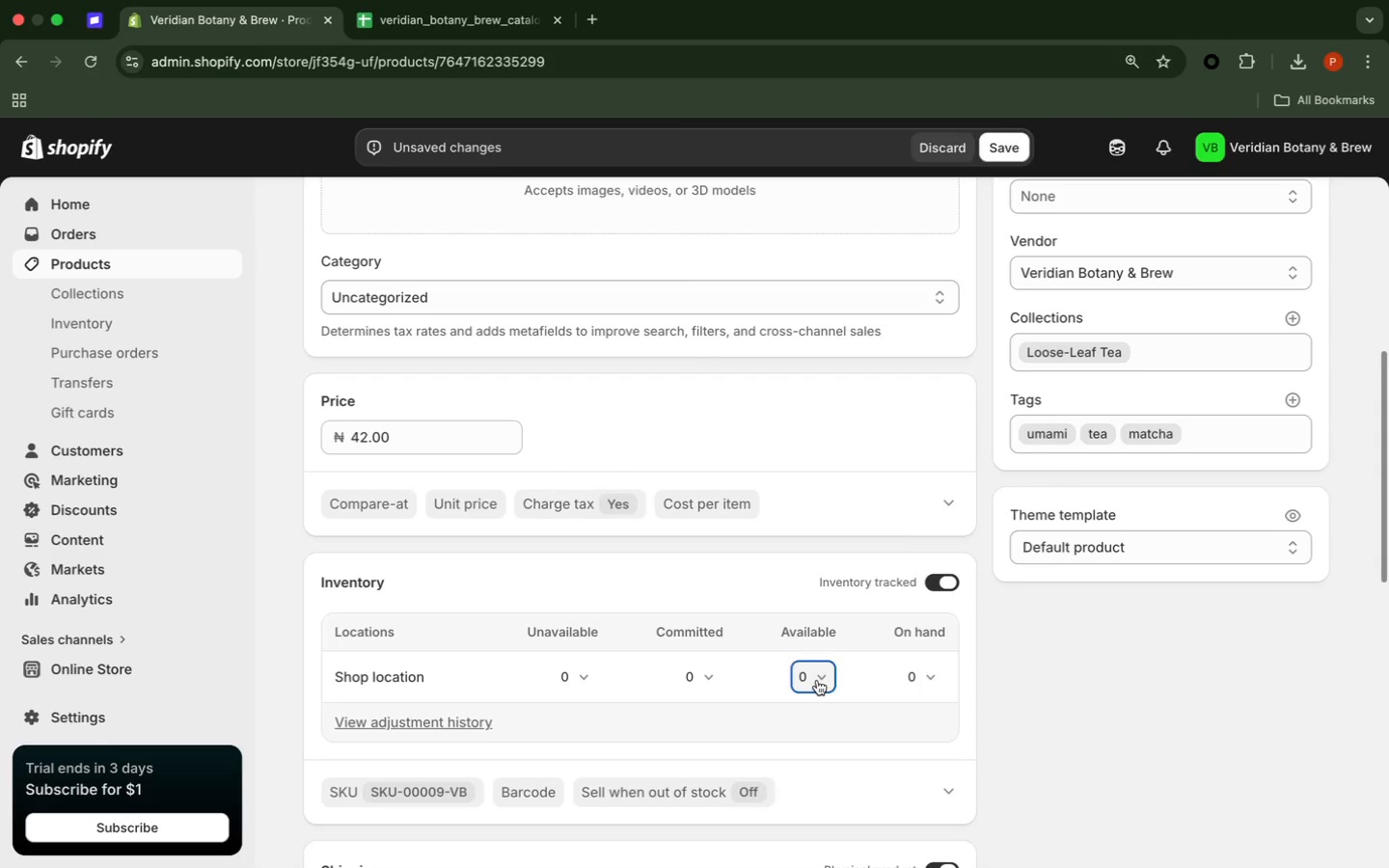 
left_click([817, 680])
 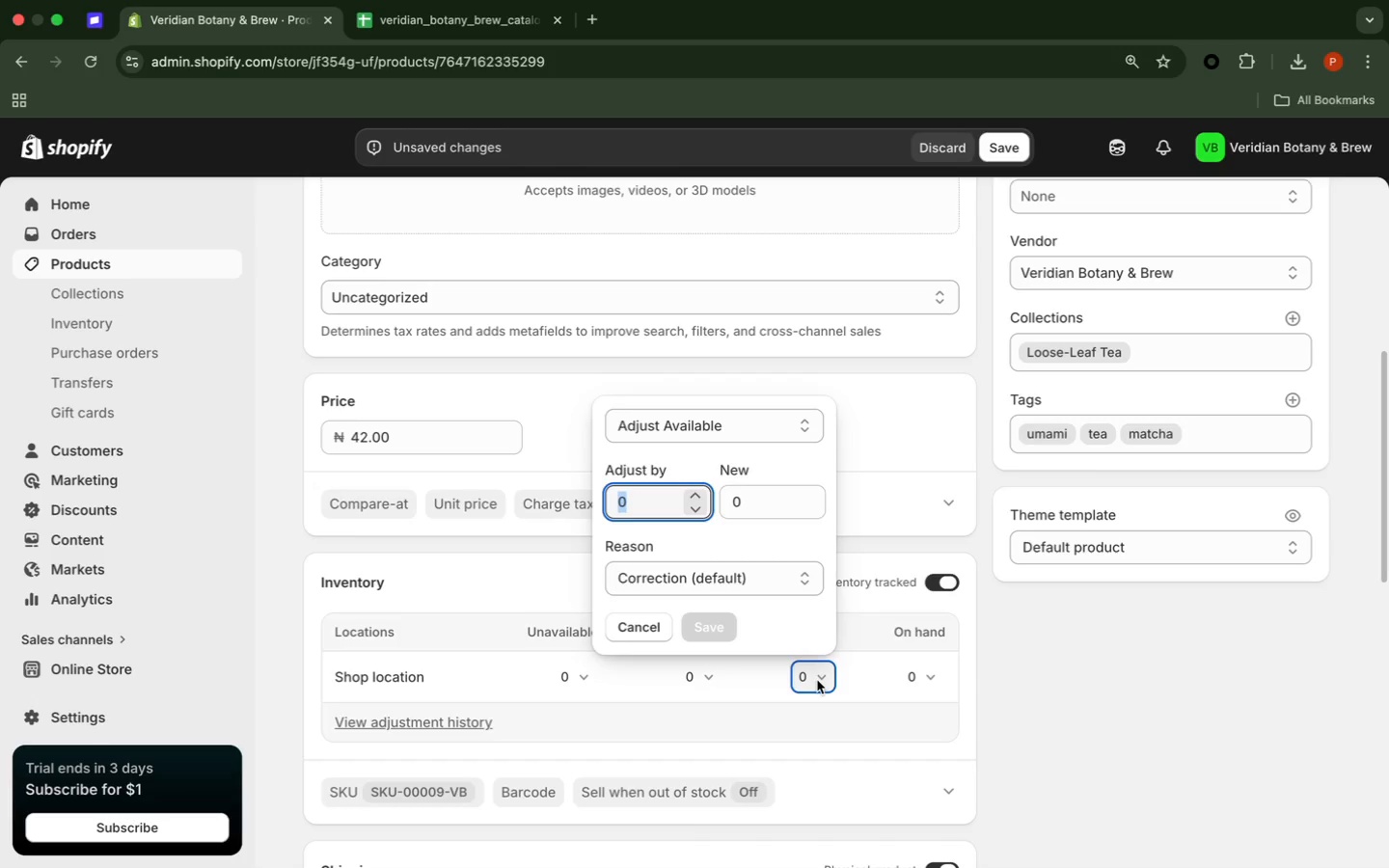 
wait(5.04)
 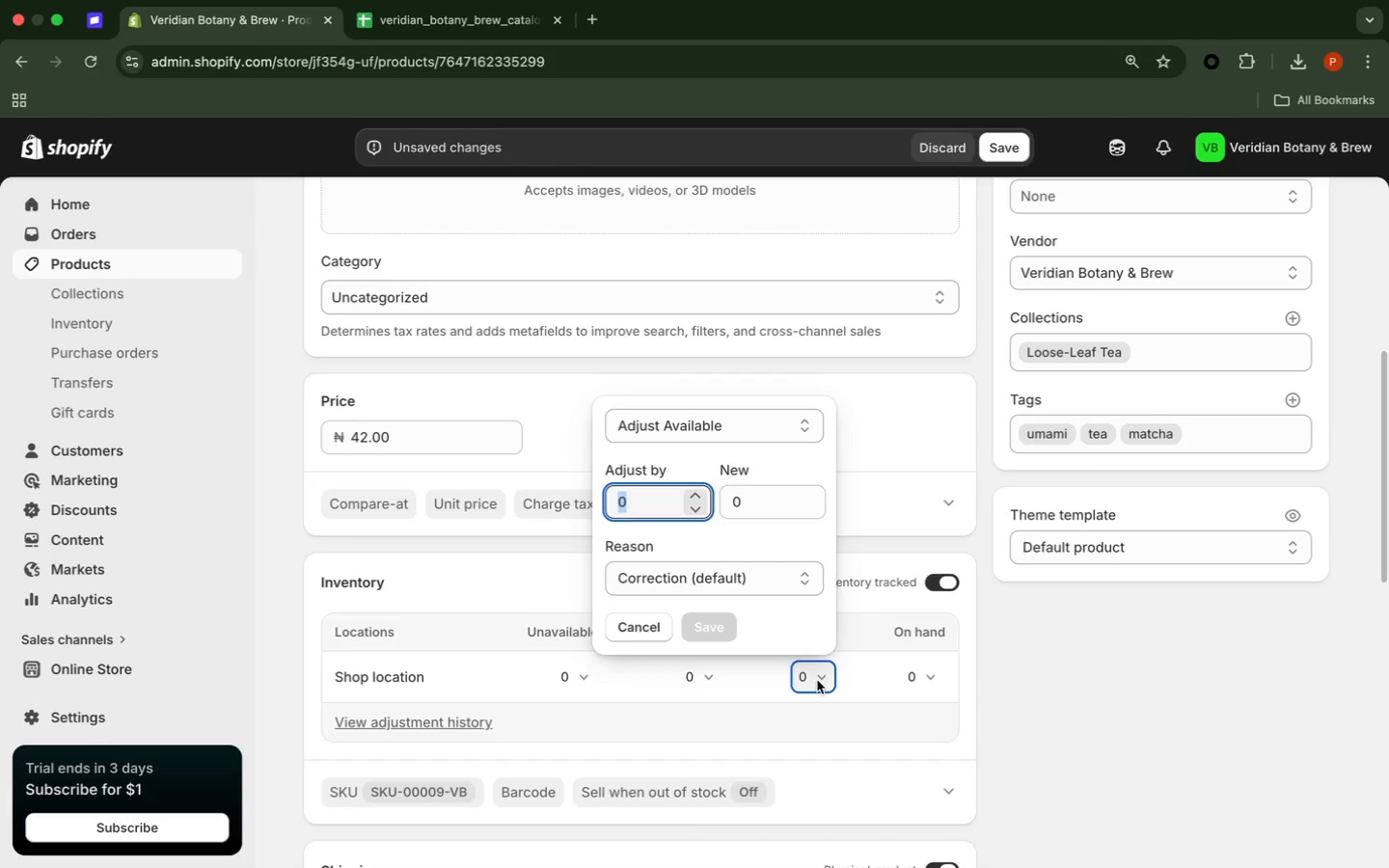 
type(50)
 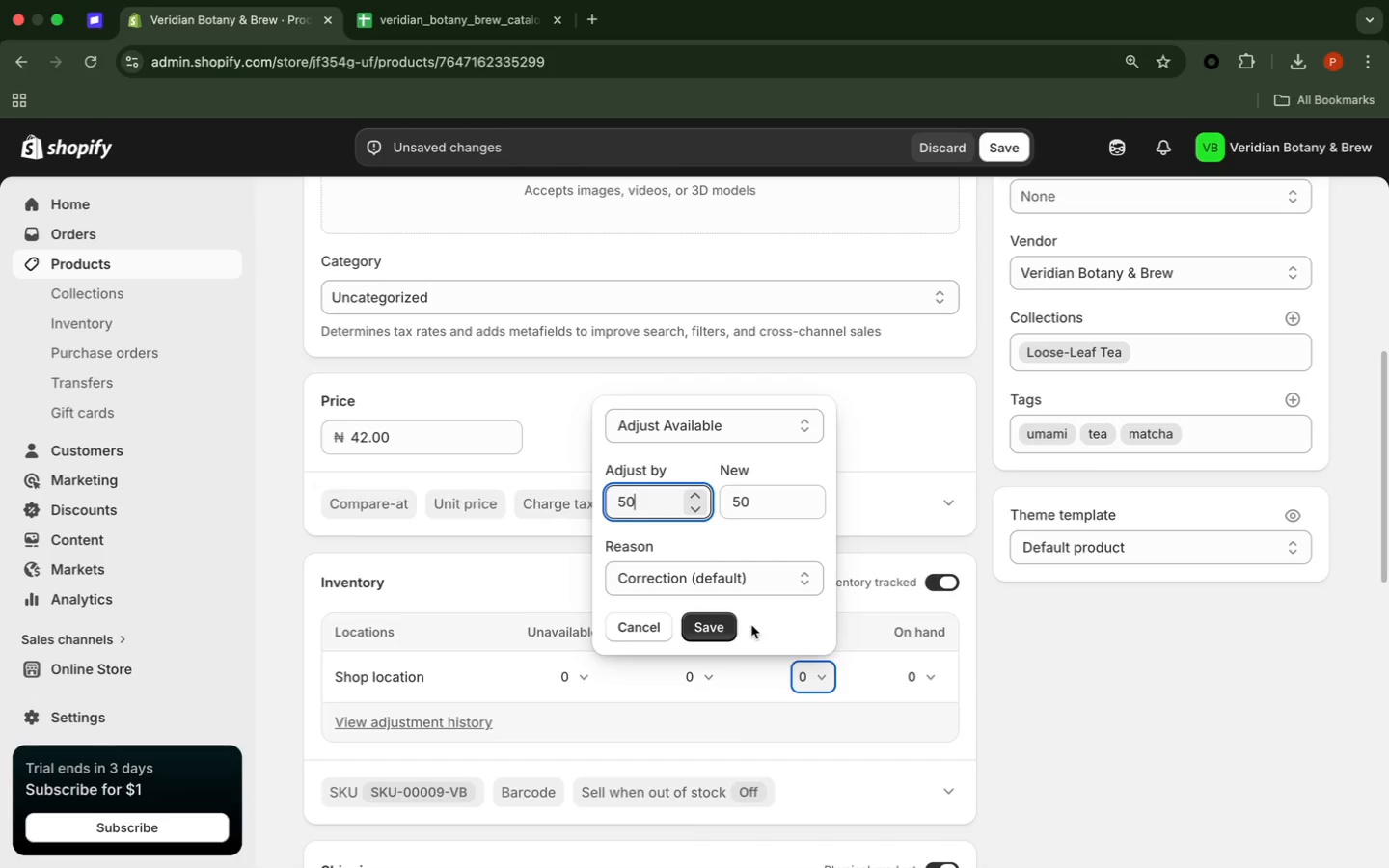 
left_click([718, 633])
 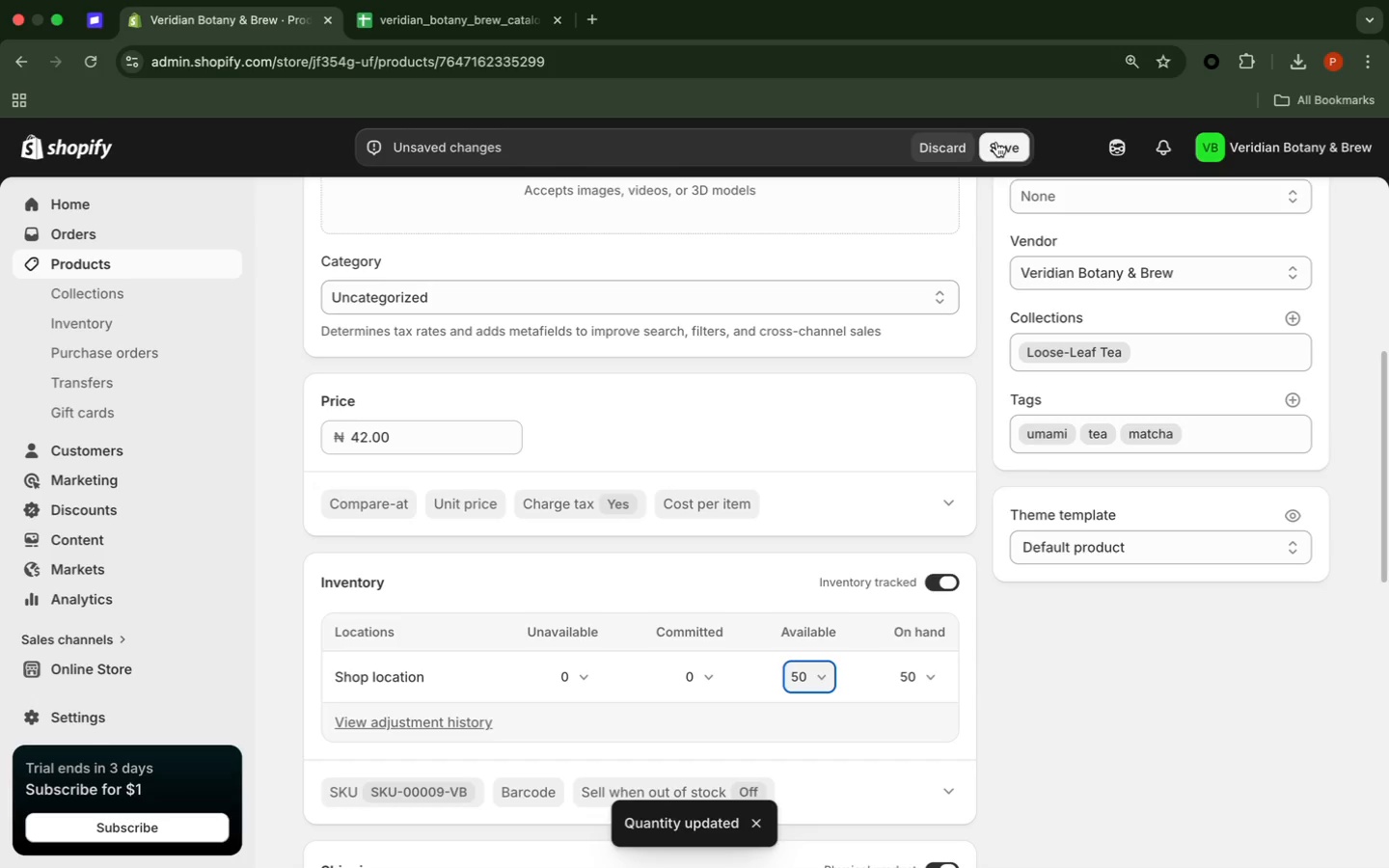 
left_click([996, 142])
 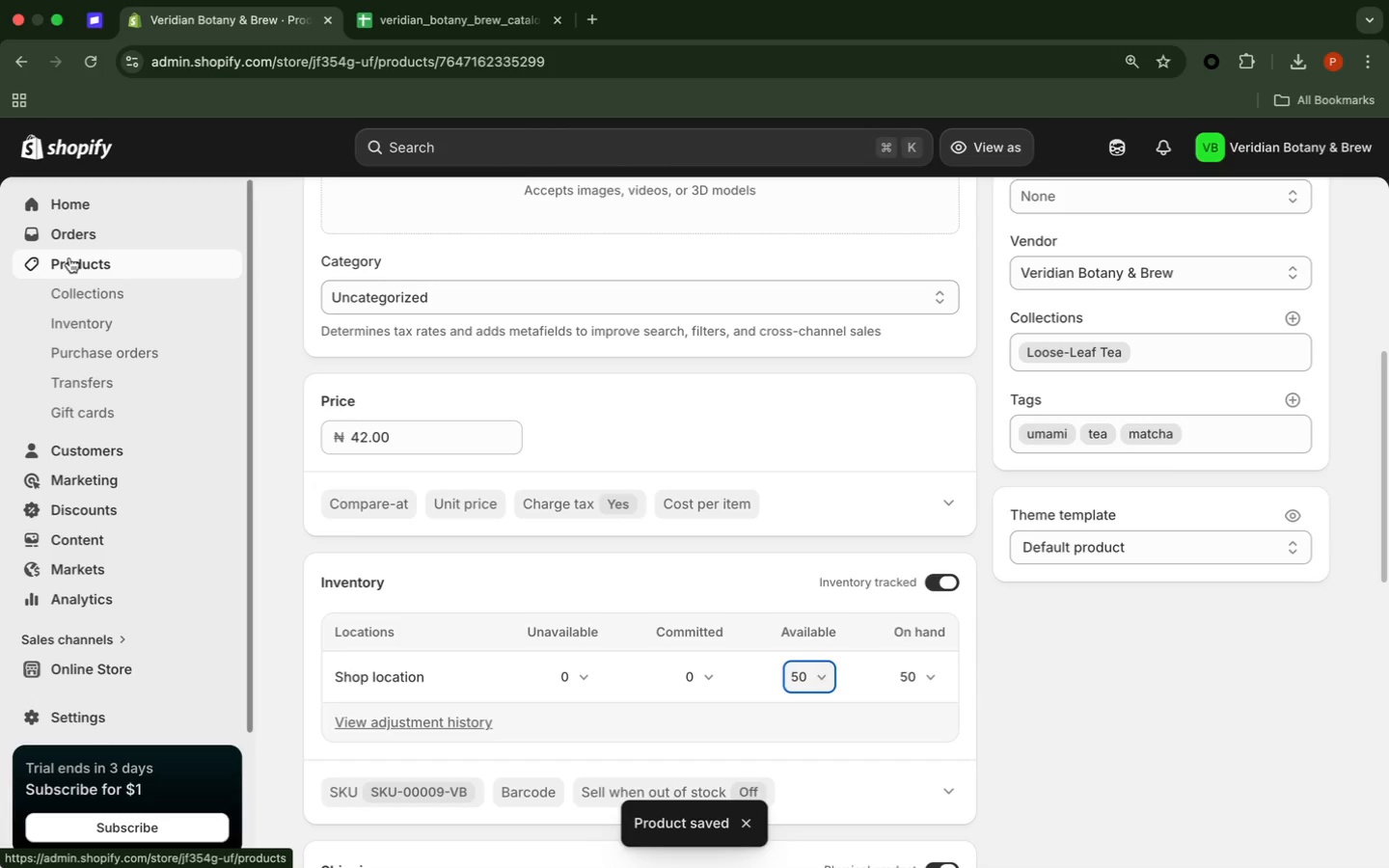 
wait(12.15)
 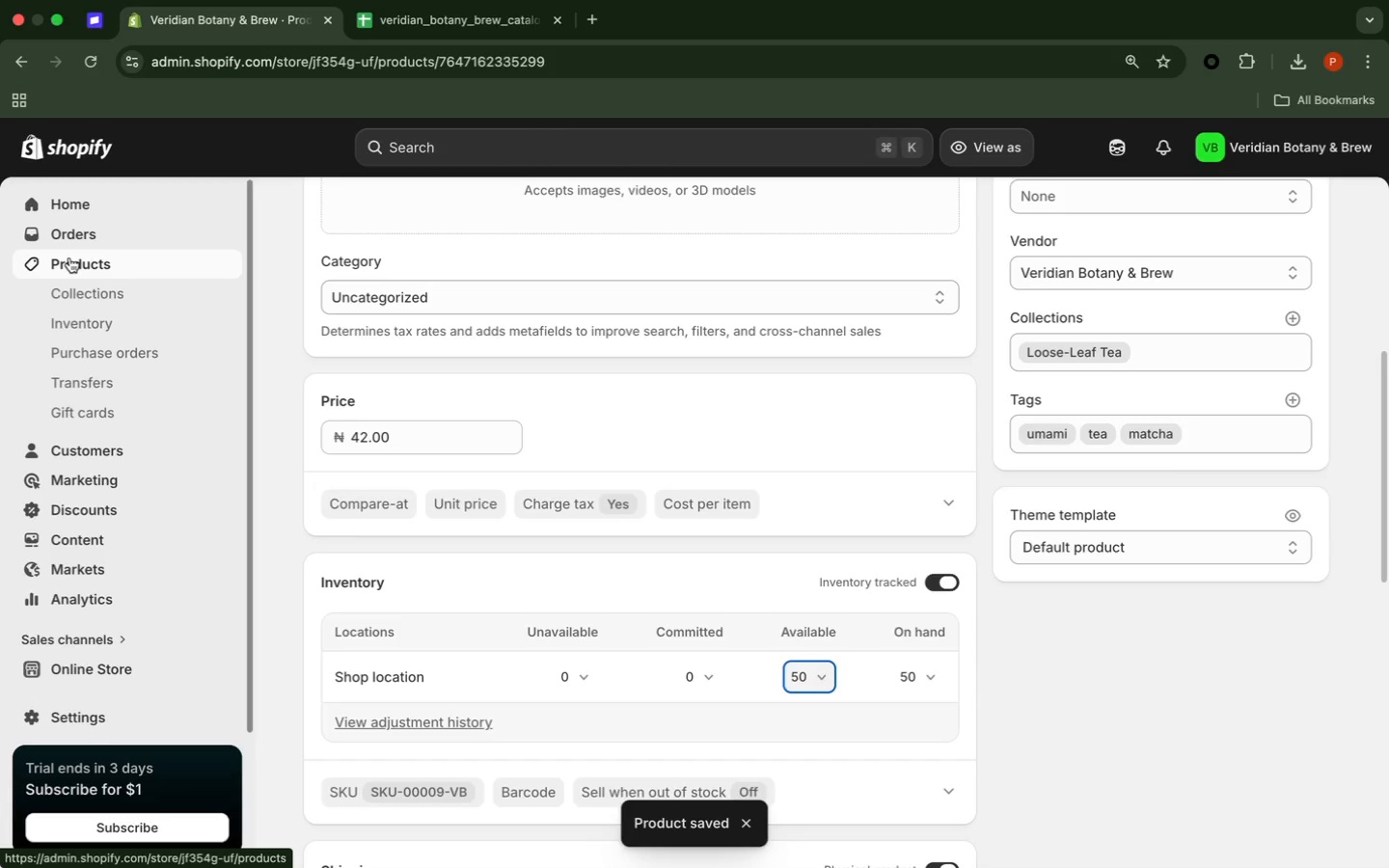 
left_click([69, 258])
 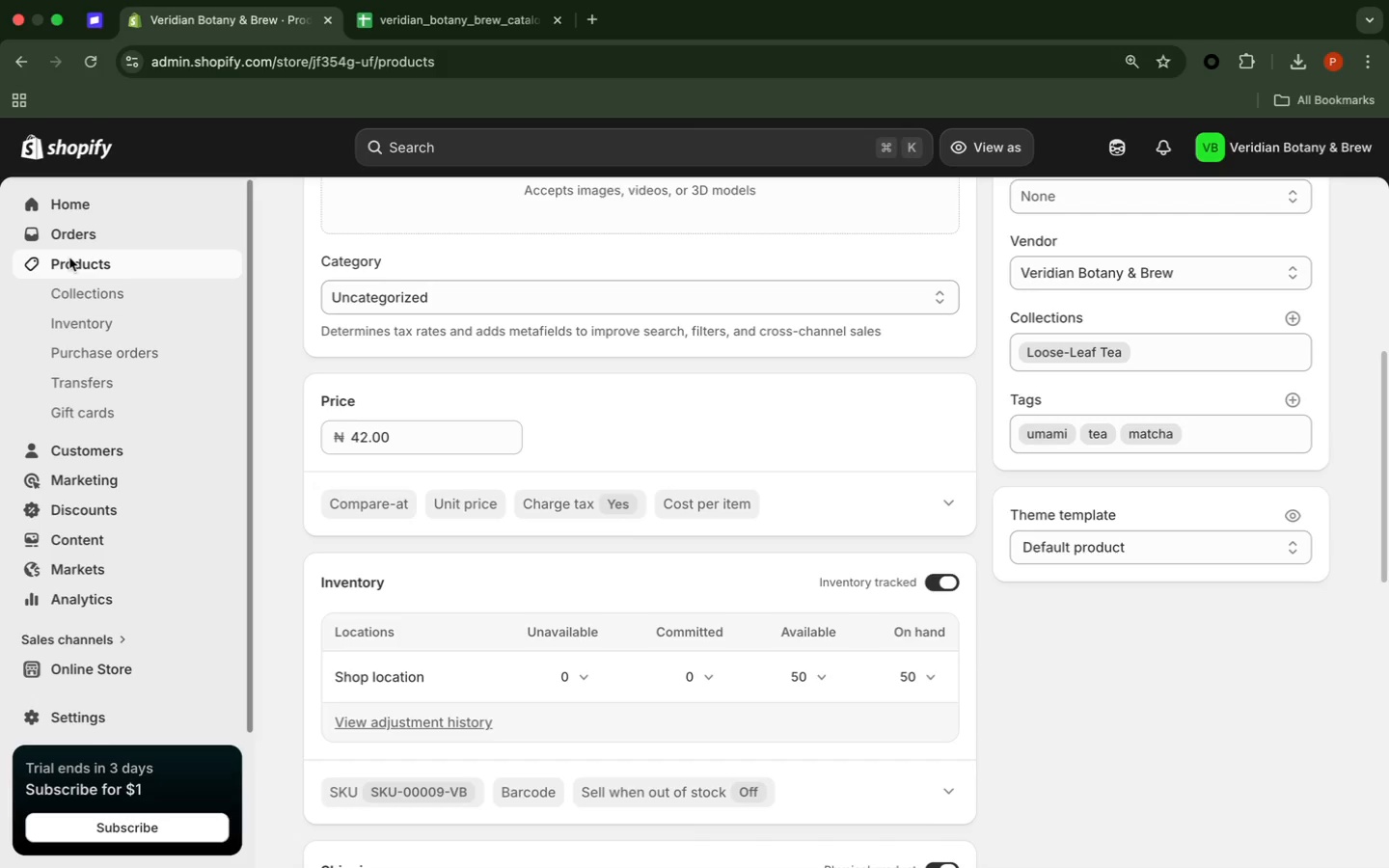 
wait(8.26)
 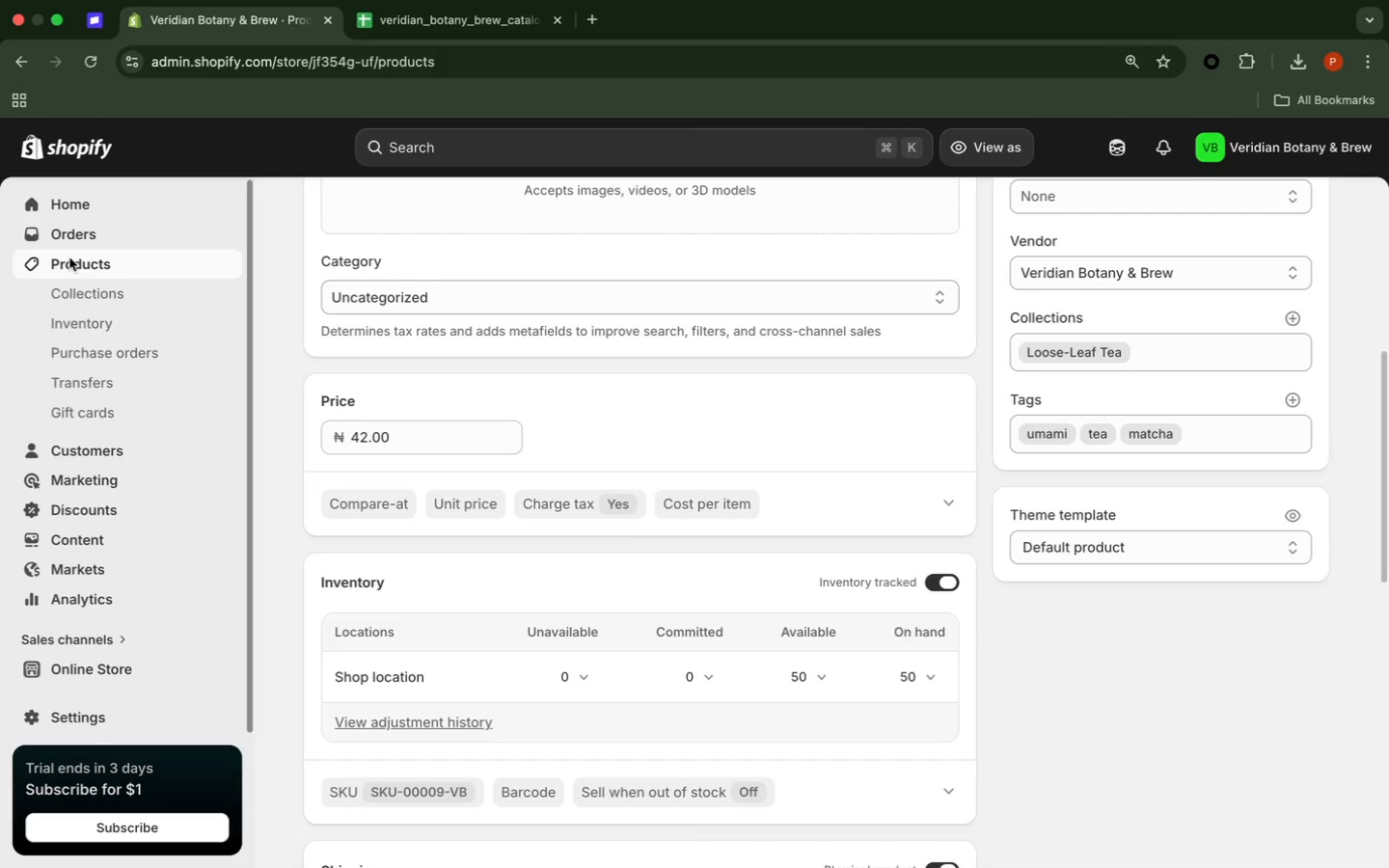 
scroll: coordinate [551, 250], scroll_direction: down, amount: 16.0
 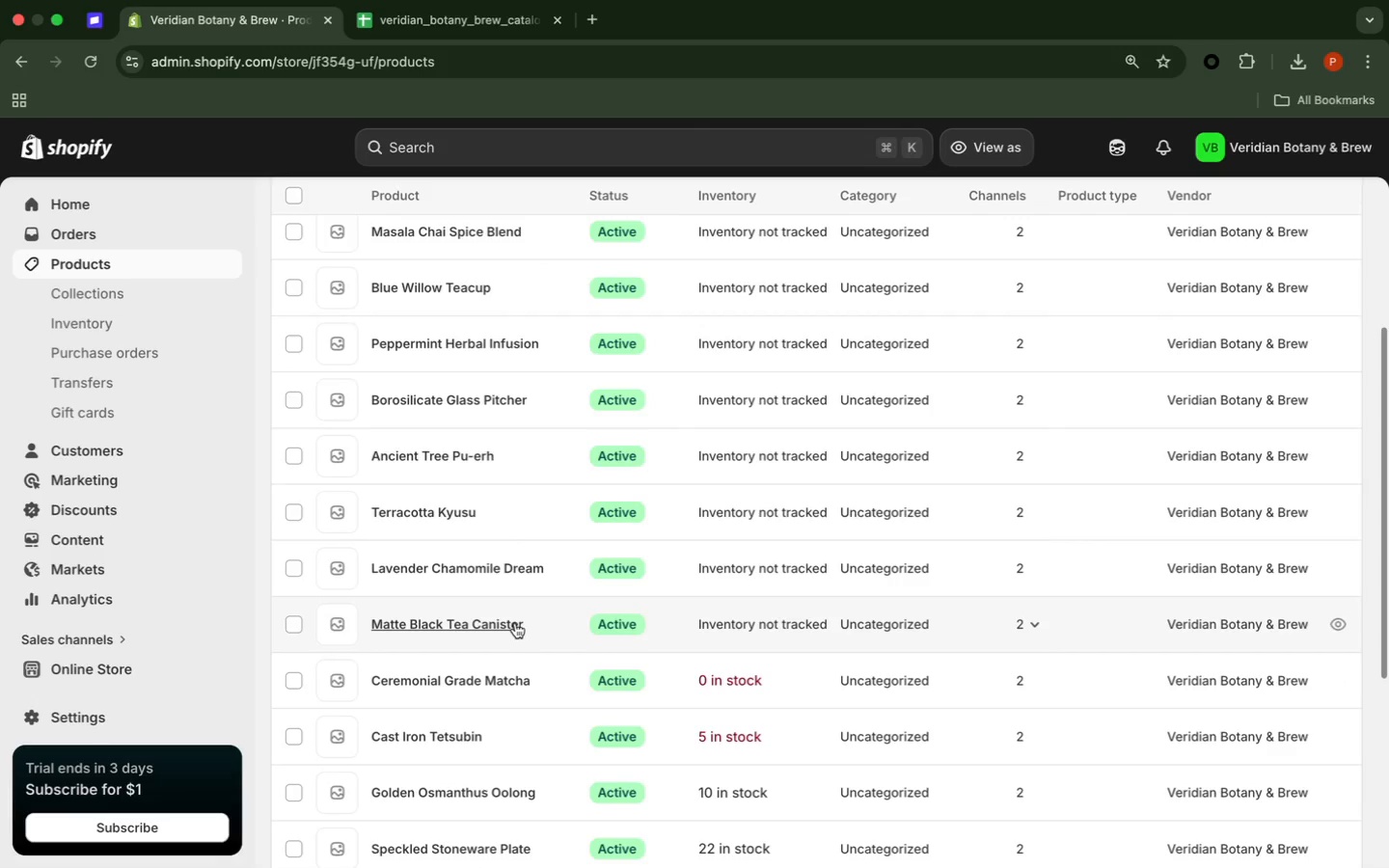 
left_click([507, 622])
 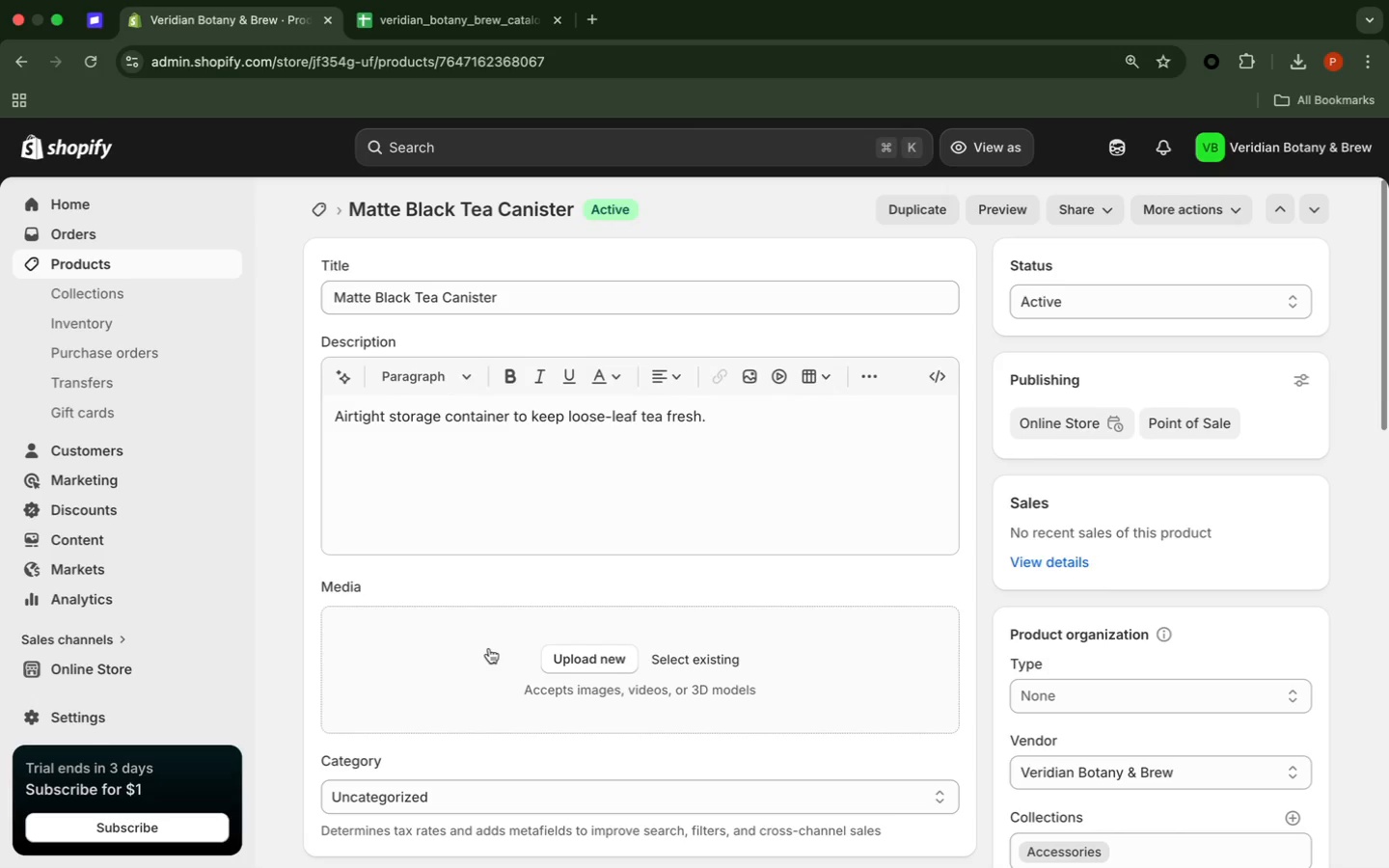 
wait(7.79)
 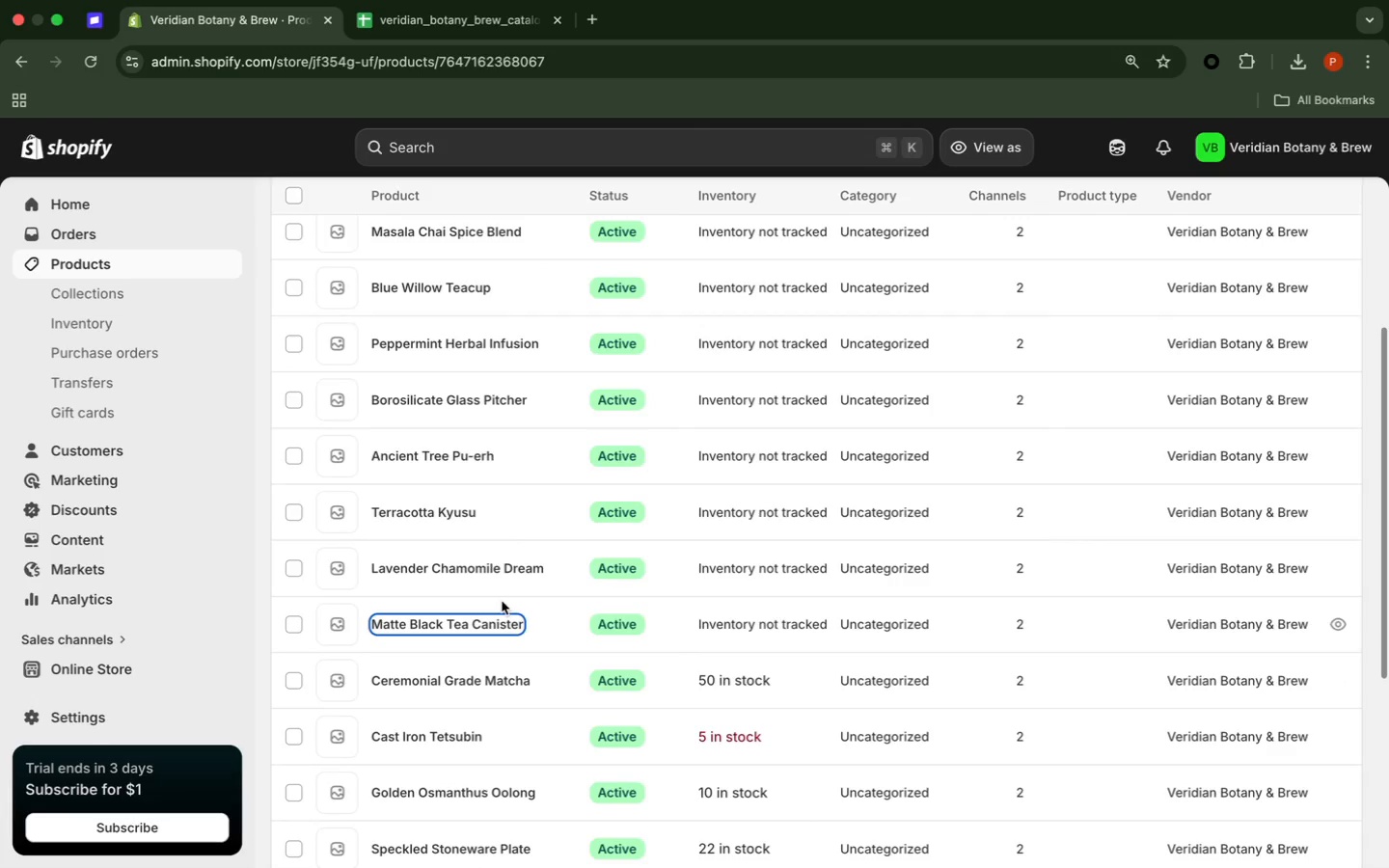 
scroll: coordinate [487, 646], scroll_direction: down, amount: 15.0
 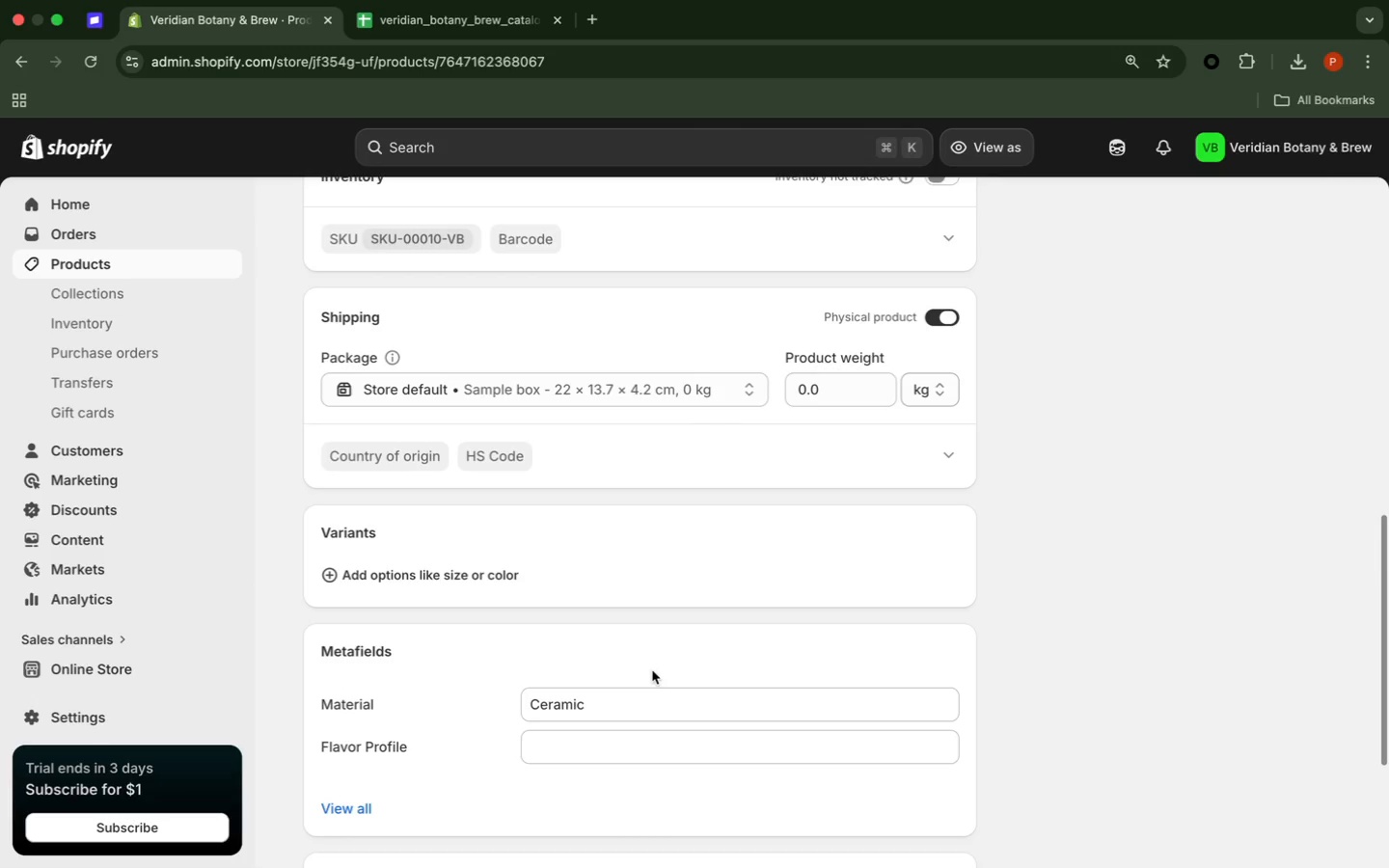 
wait(5.62)
 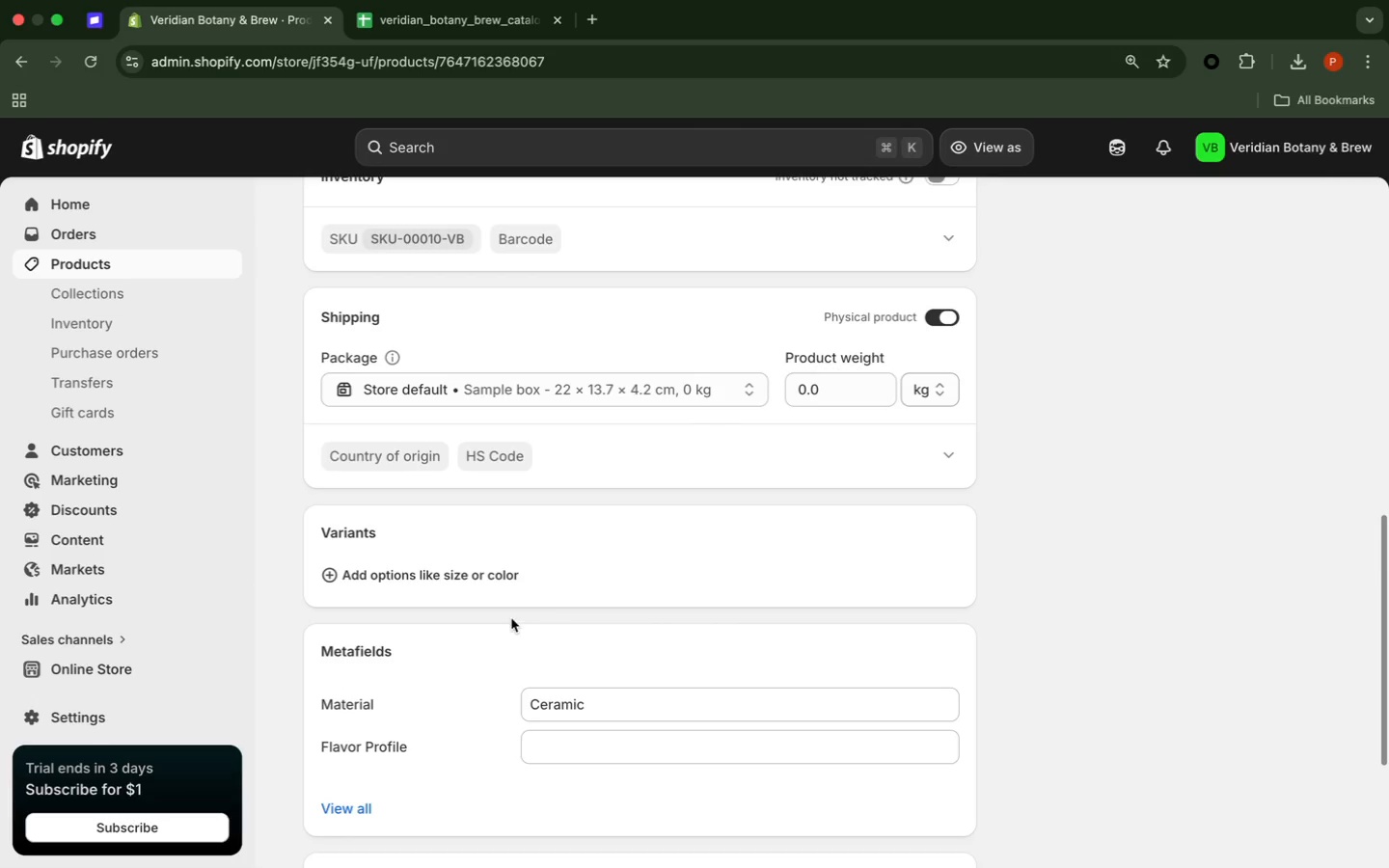 
scroll: coordinate [647, 719], scroll_direction: up, amount: 6.0
 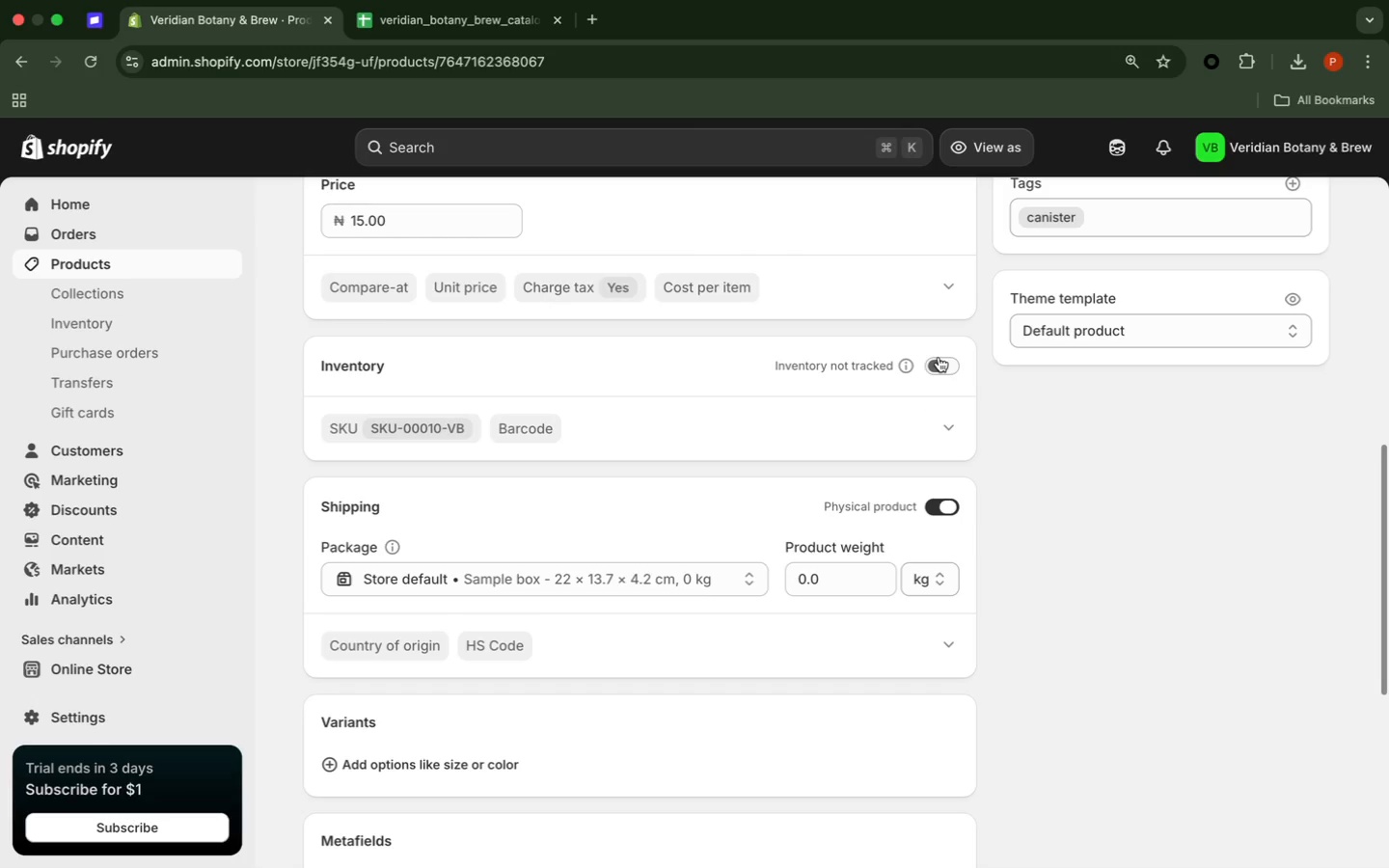 
left_click([939, 357])
 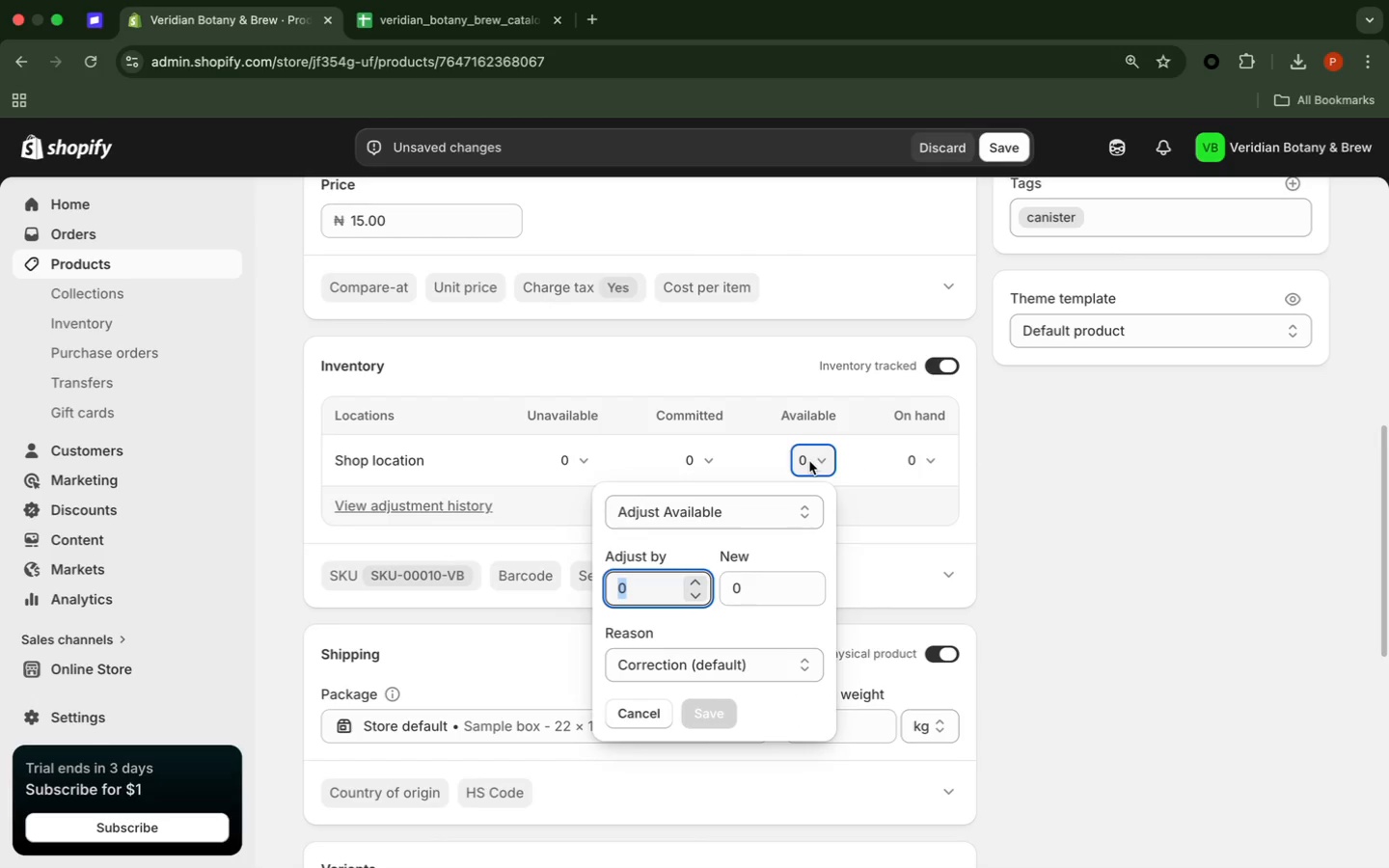 
type(100)
 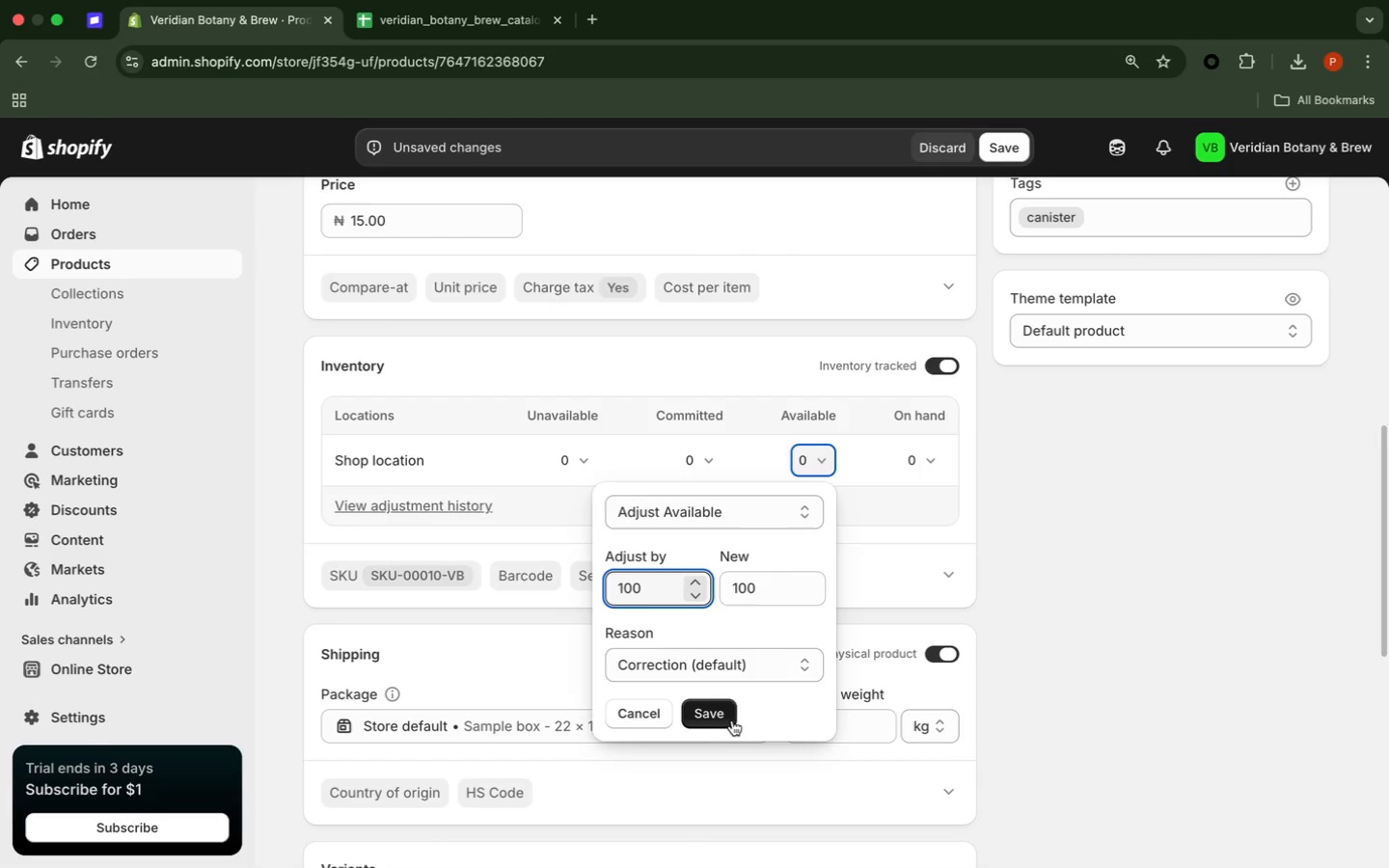 
left_click([728, 719])
 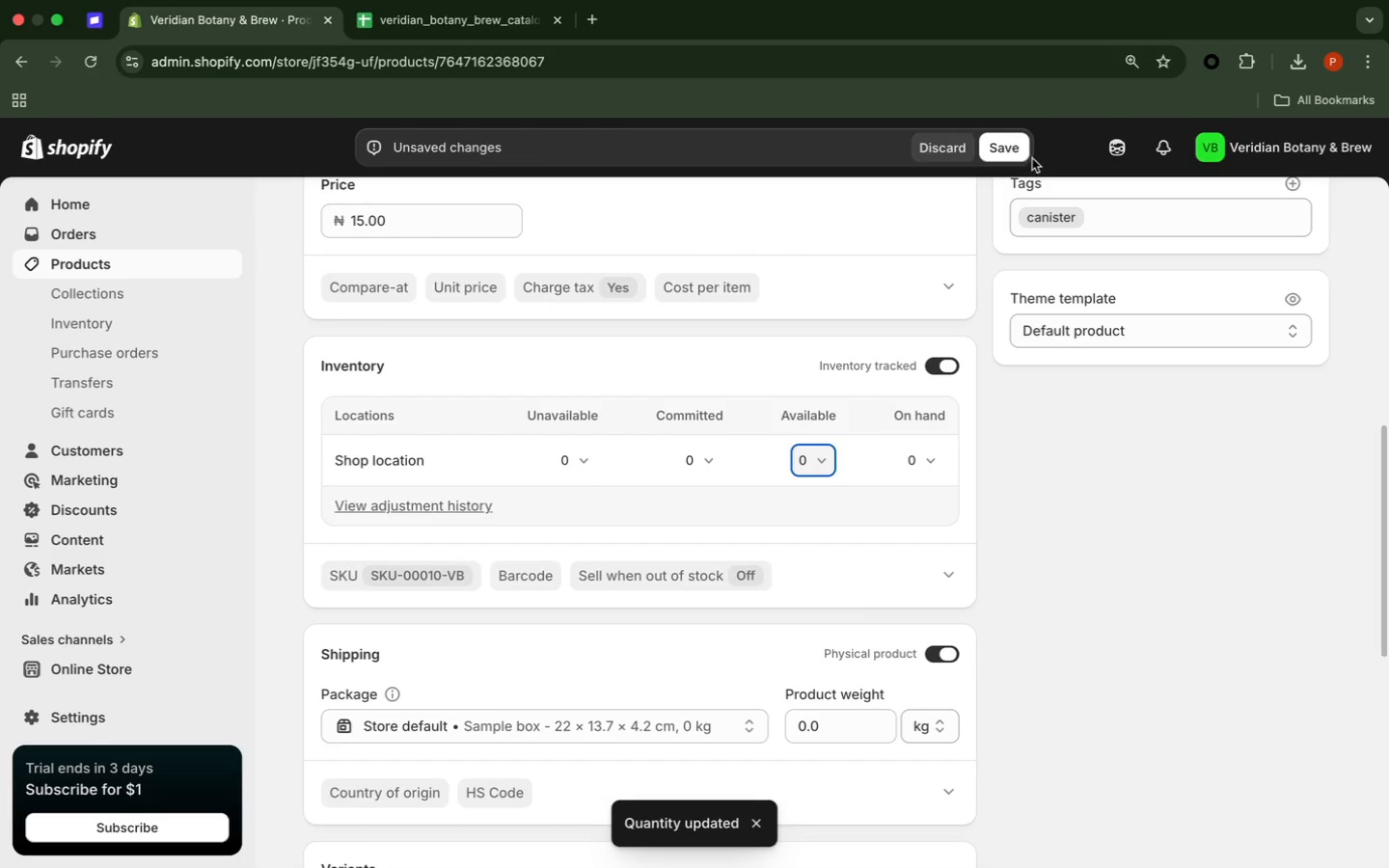 
left_click([1017, 148])
 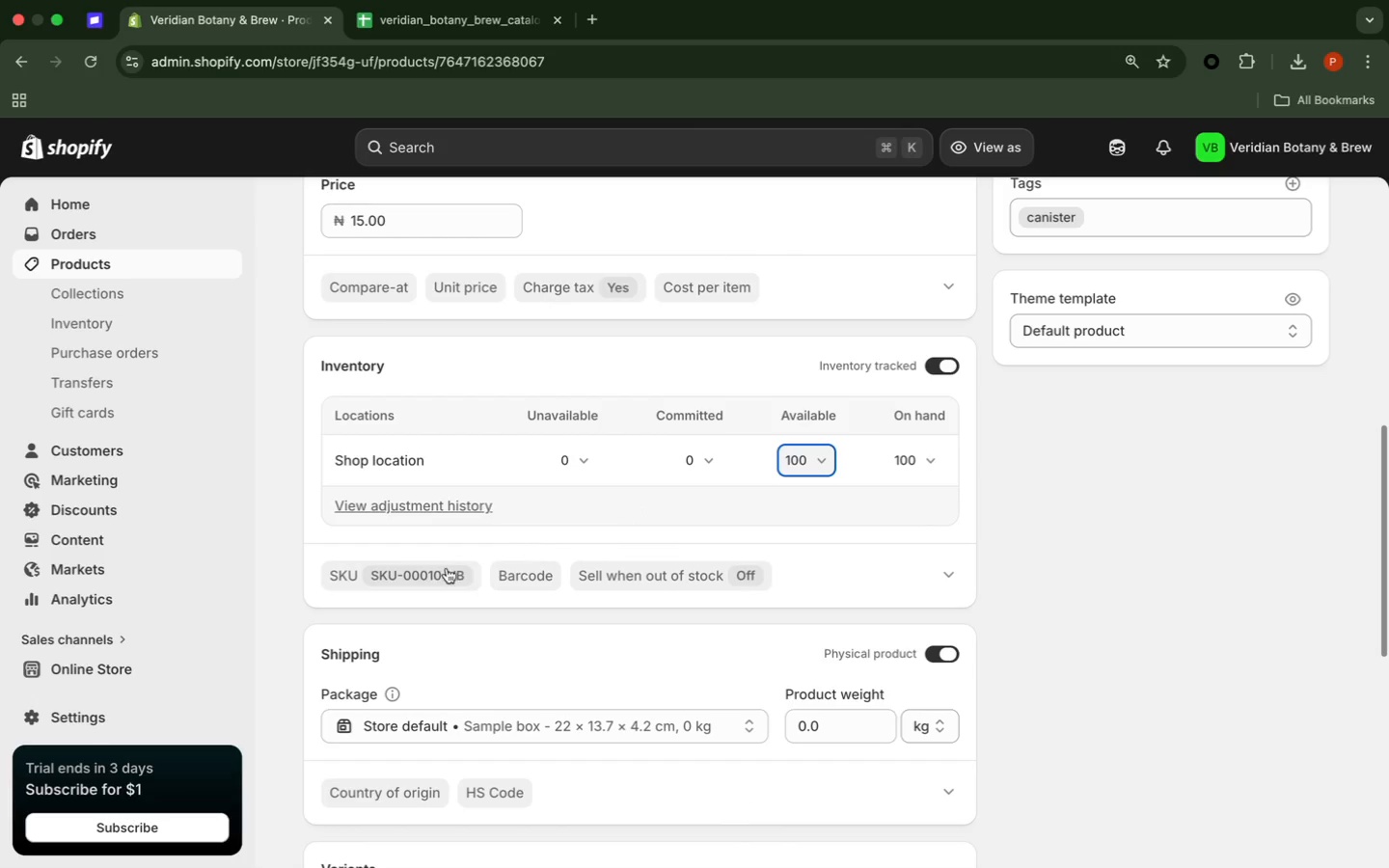 
wait(15.25)
 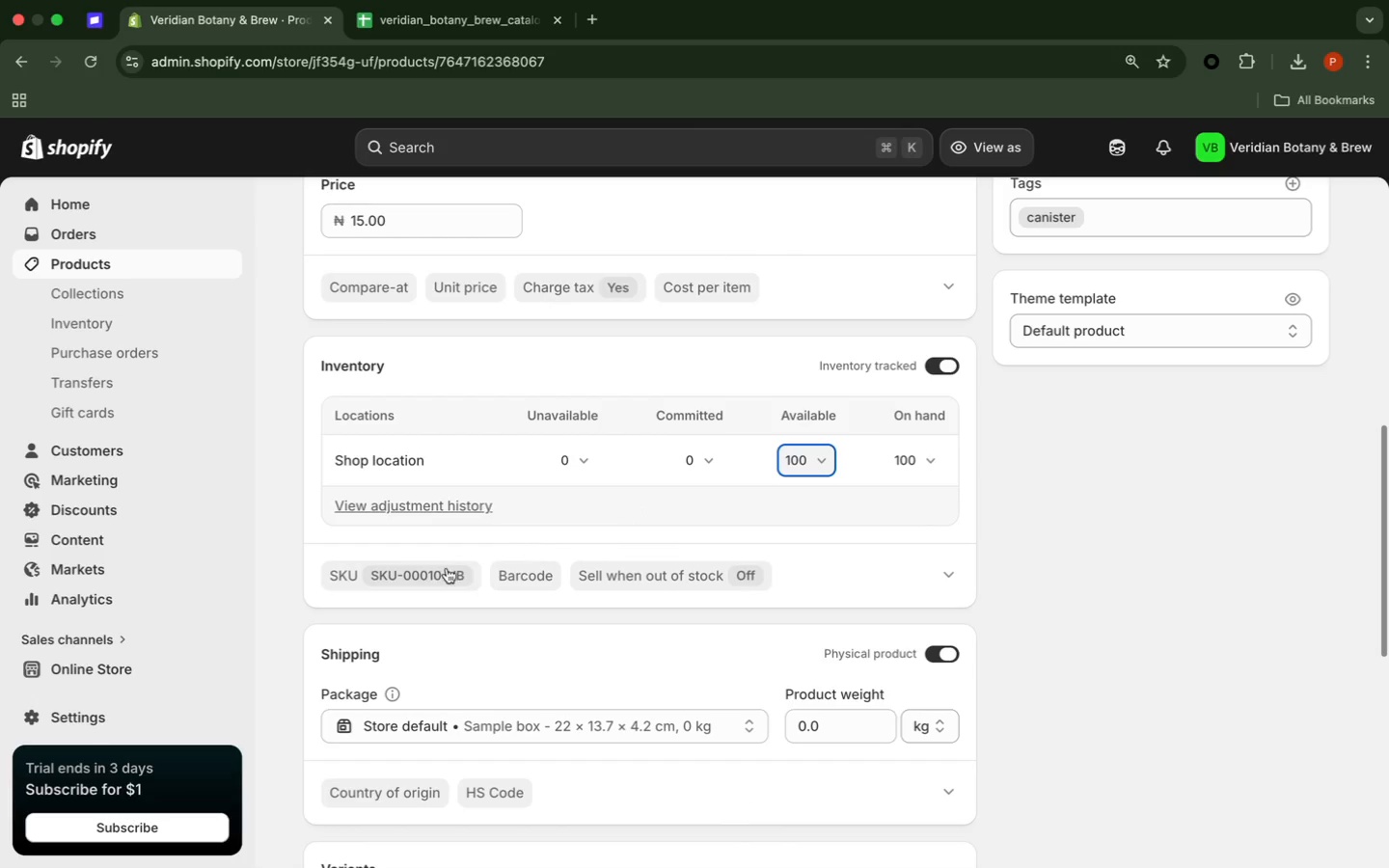 
left_click([127, 258])
 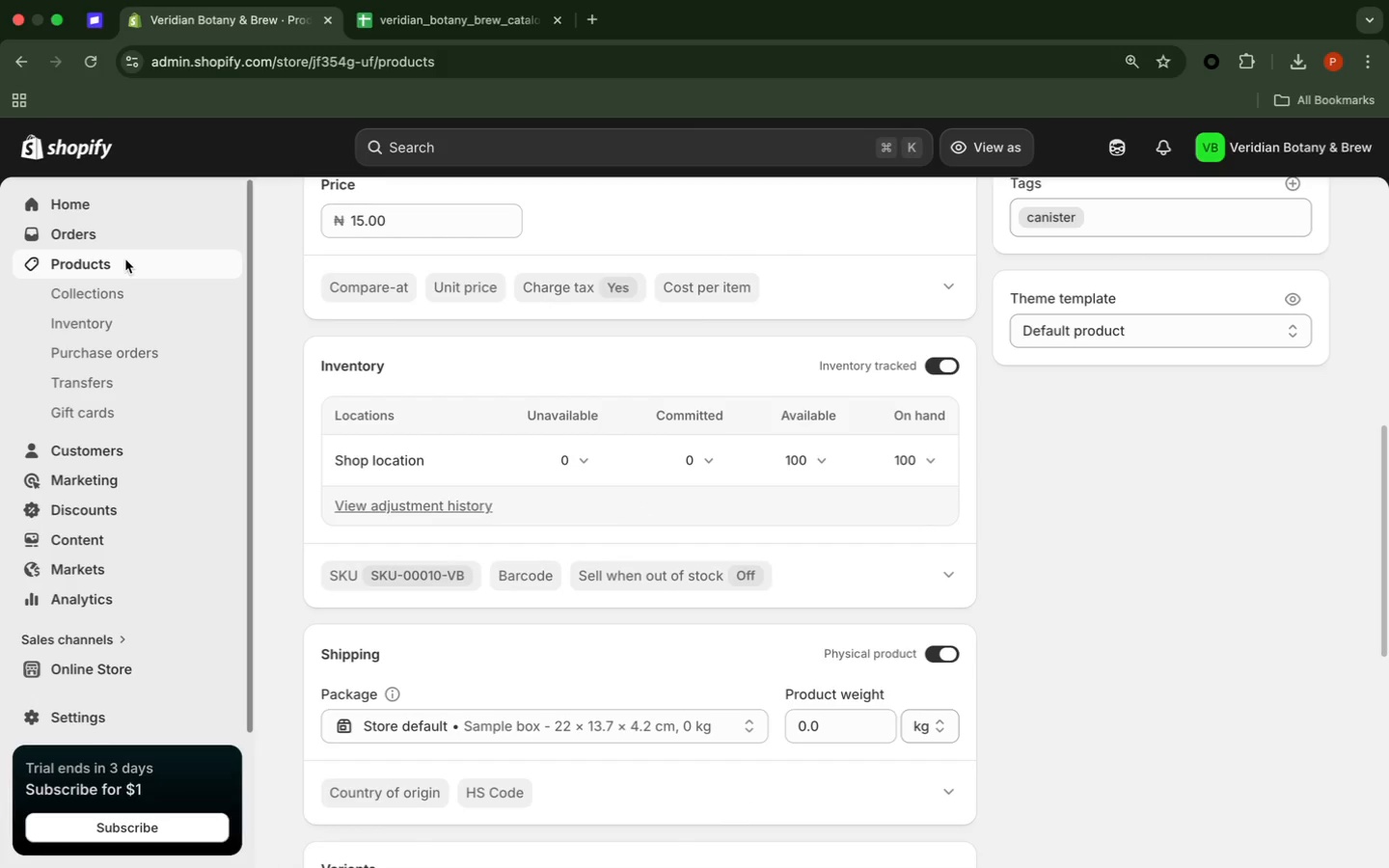 
wait(8.42)
 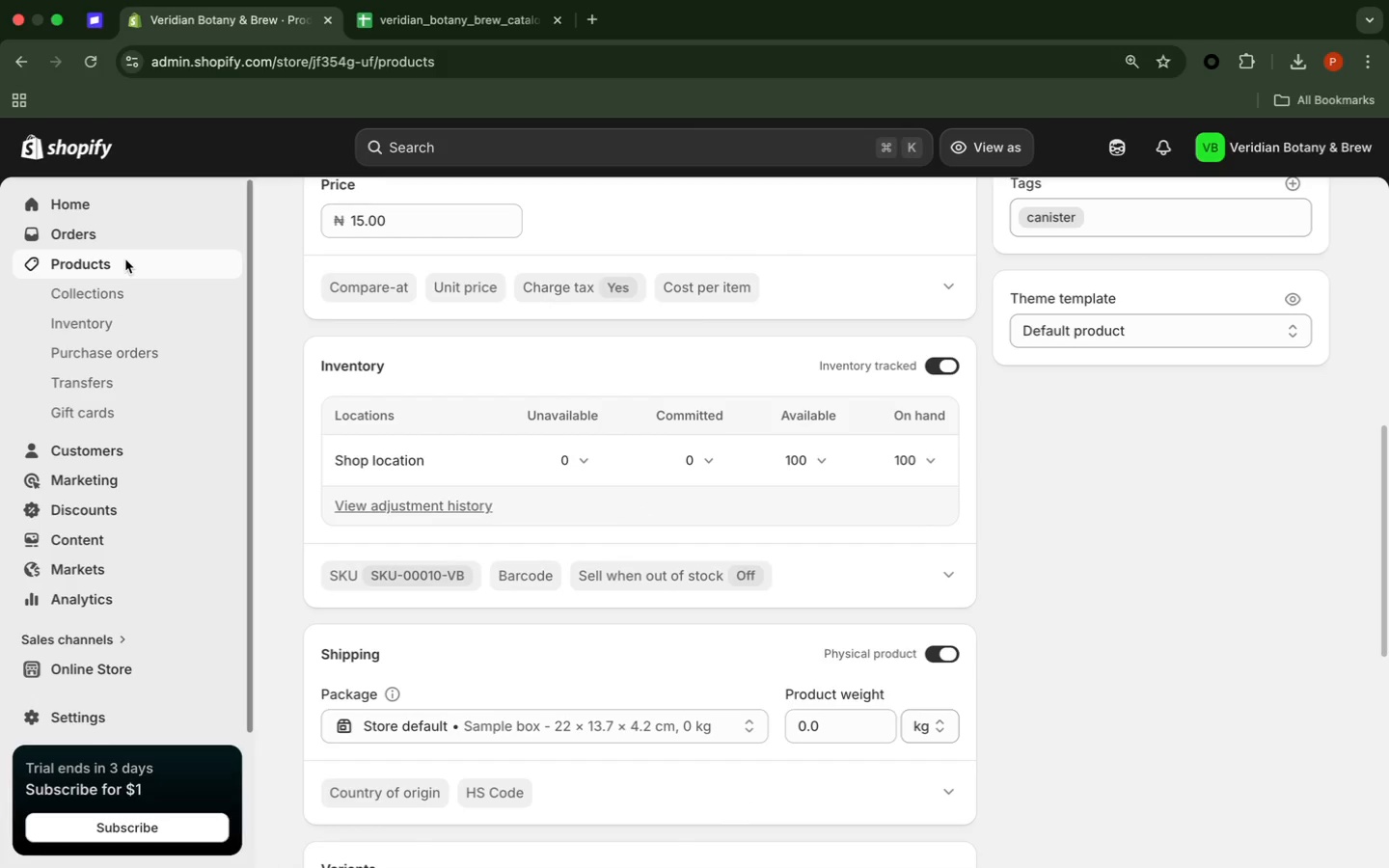 
scroll: coordinate [728, 529], scroll_direction: down, amount: 6.0
 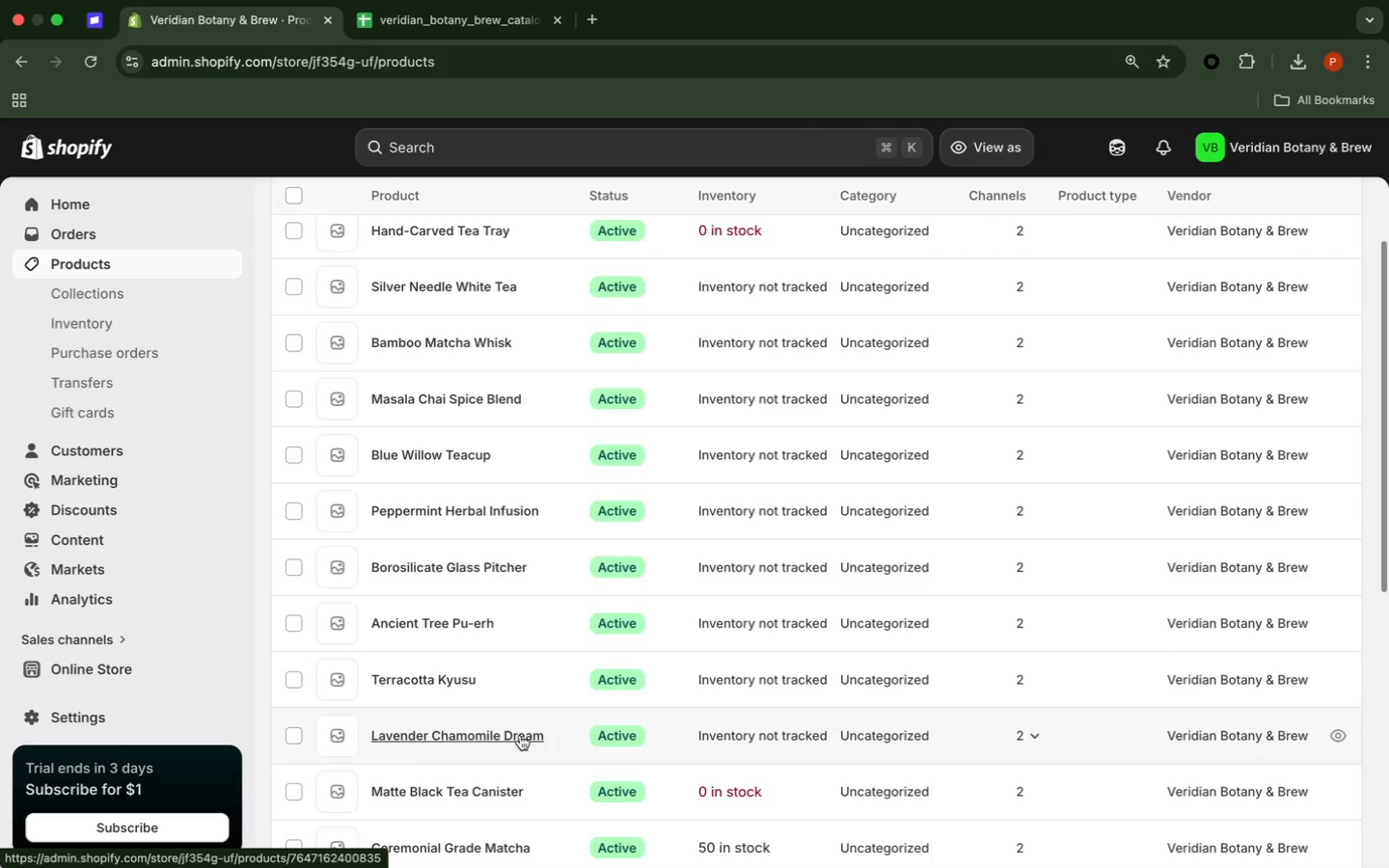 
left_click([520, 735])
 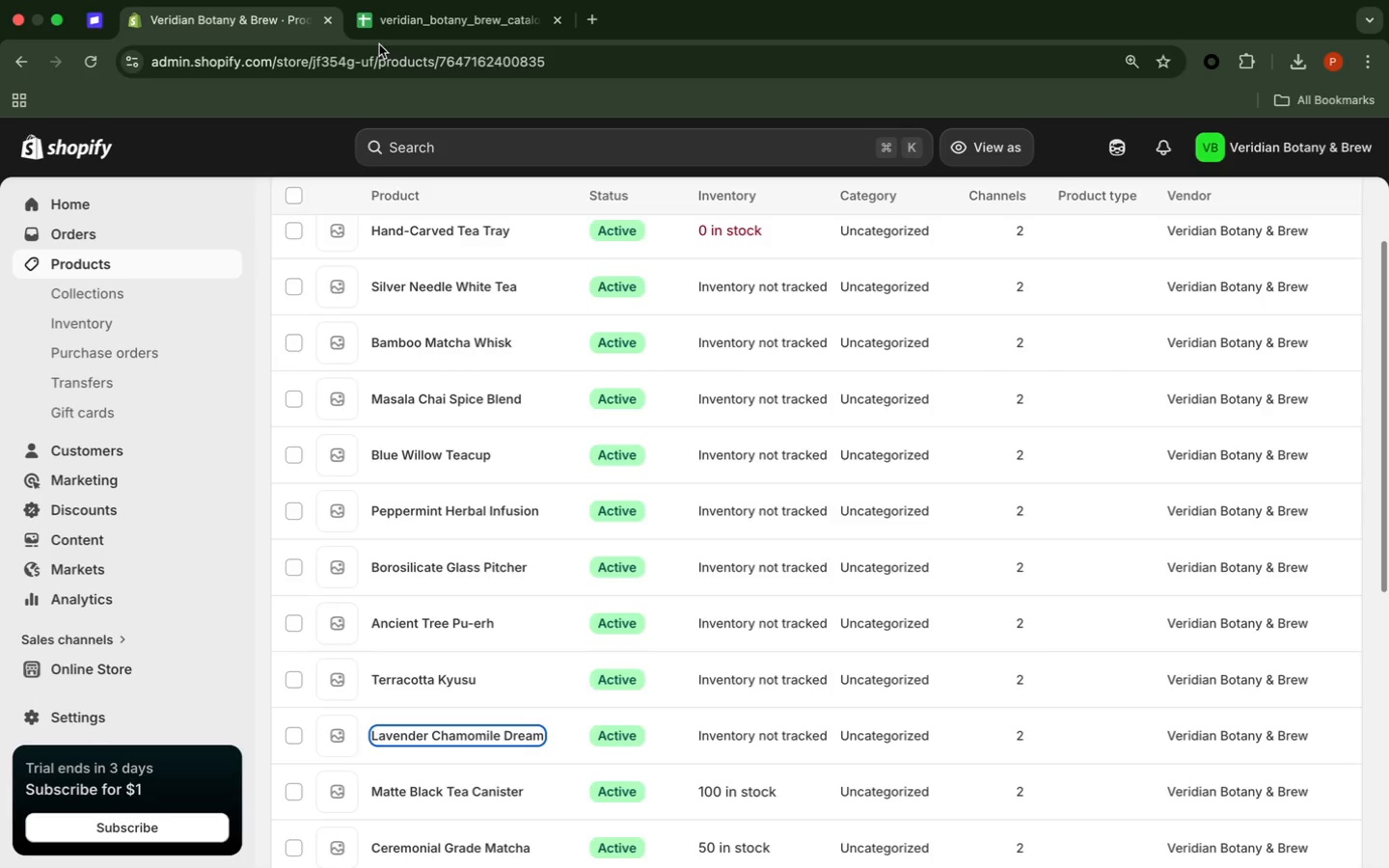 
mouse_move([410, 35])
 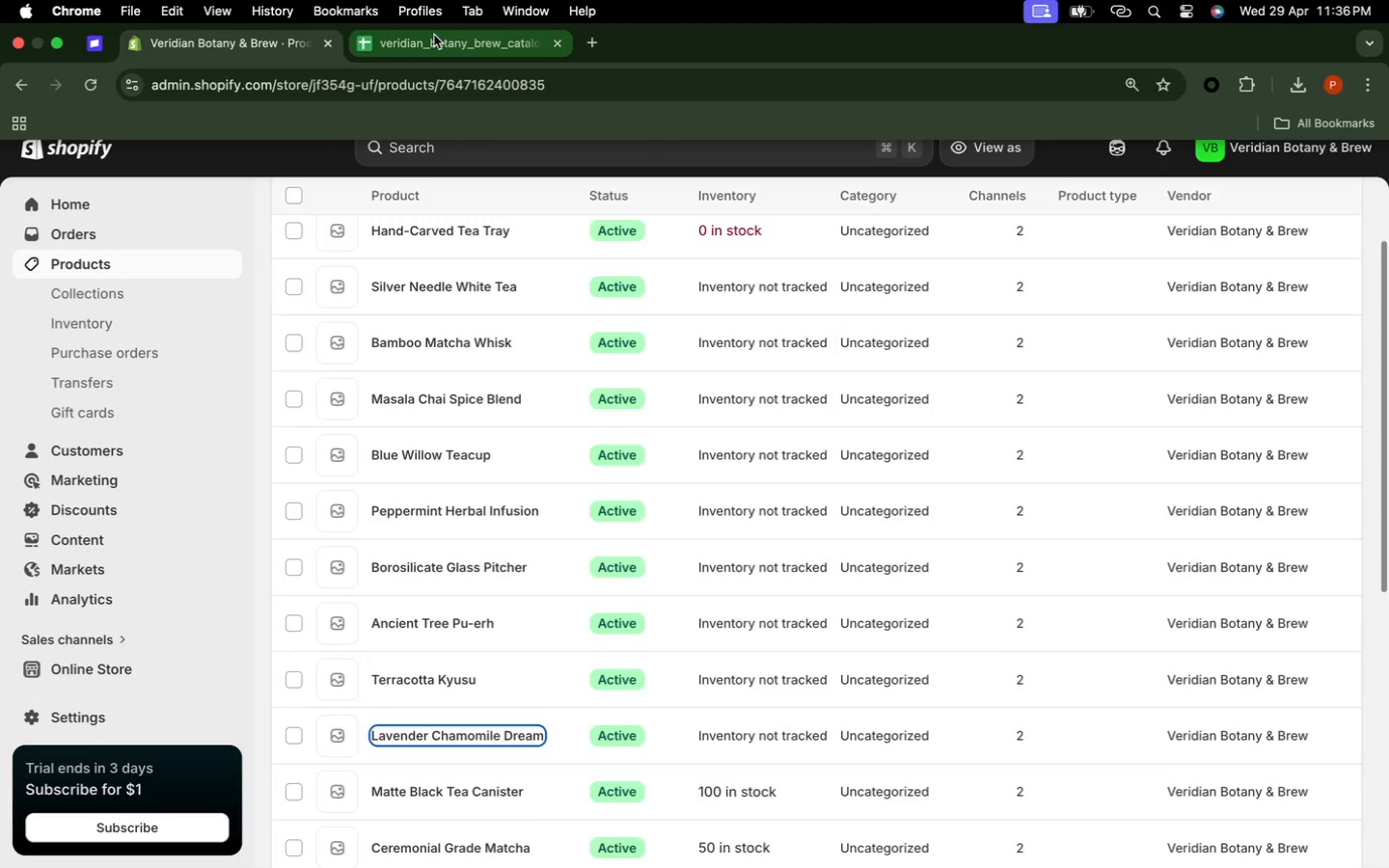 
left_click([434, 34])
 